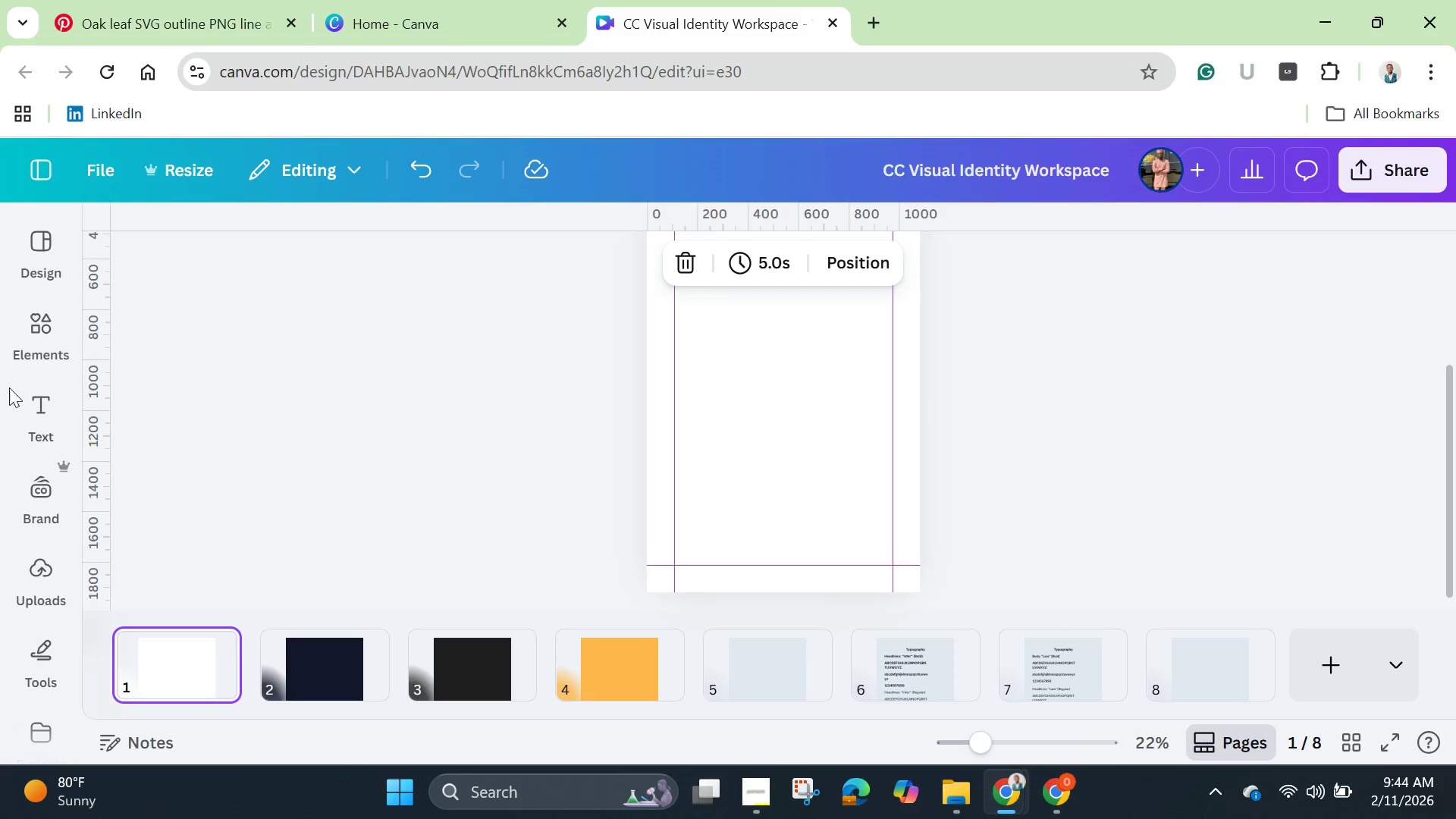 
left_click([681, 265])
 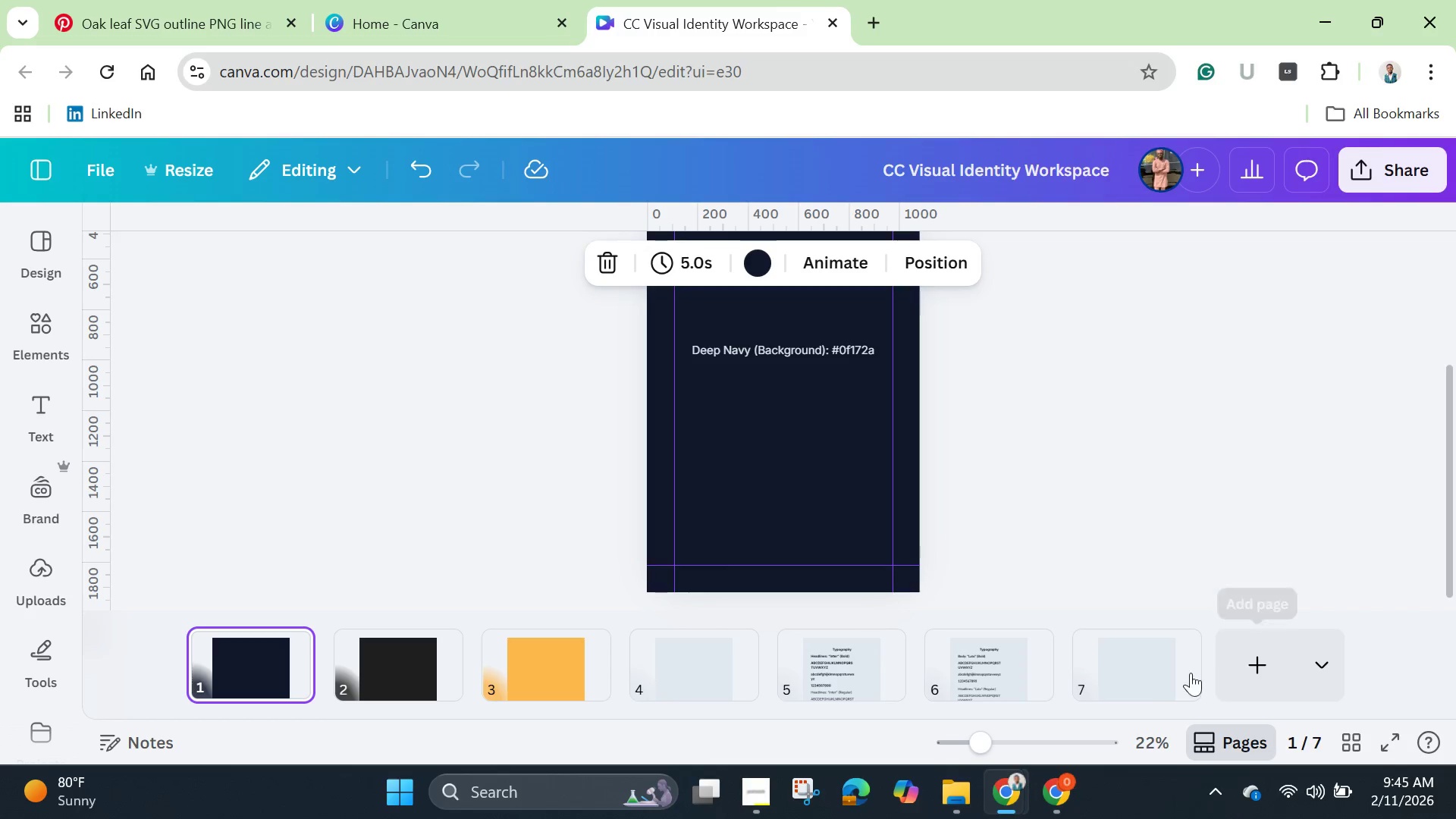 
left_click([1148, 676])
 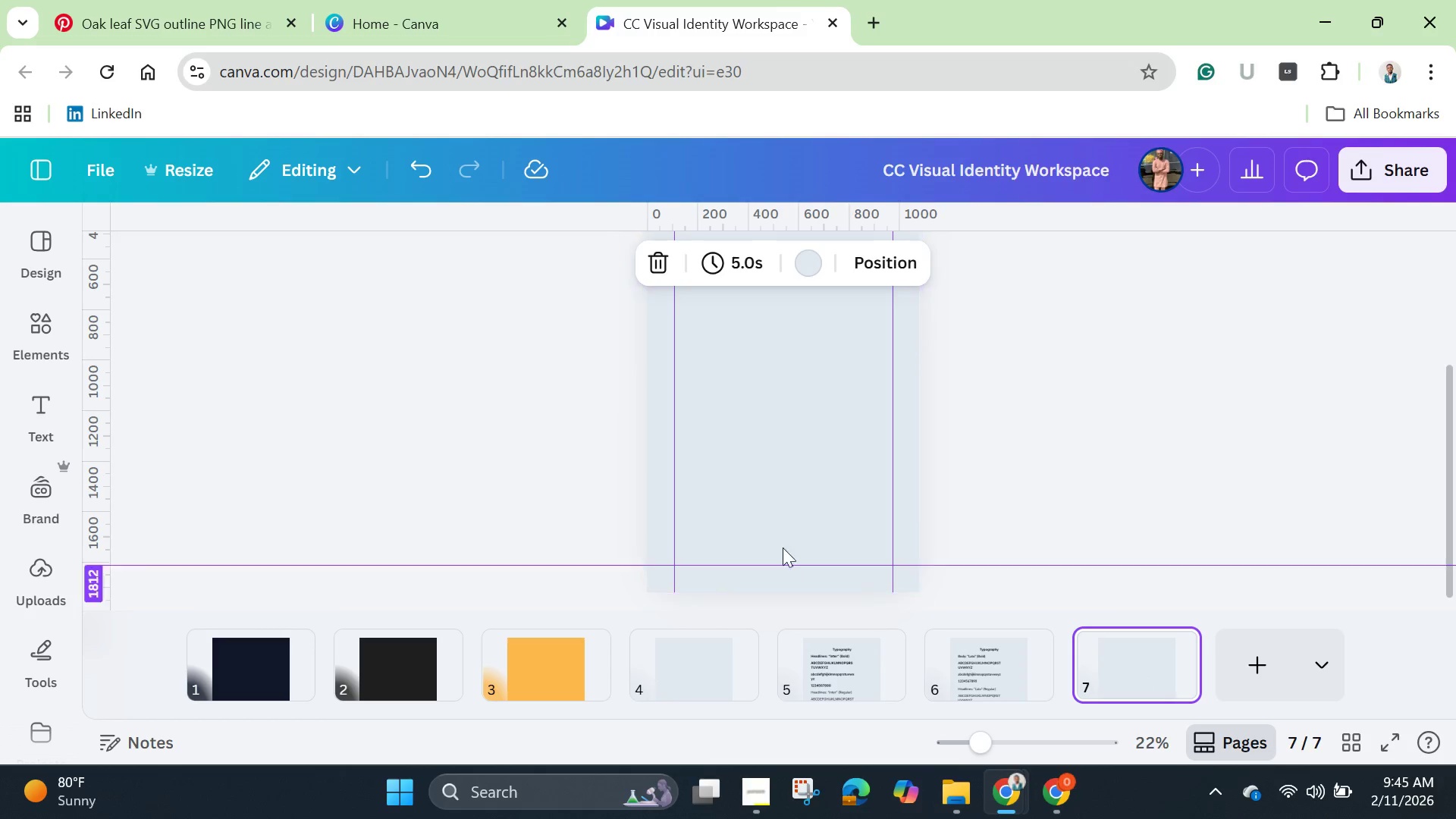 
scroll: coordinate [762, 414], scroll_direction: up, amount: 3.0
 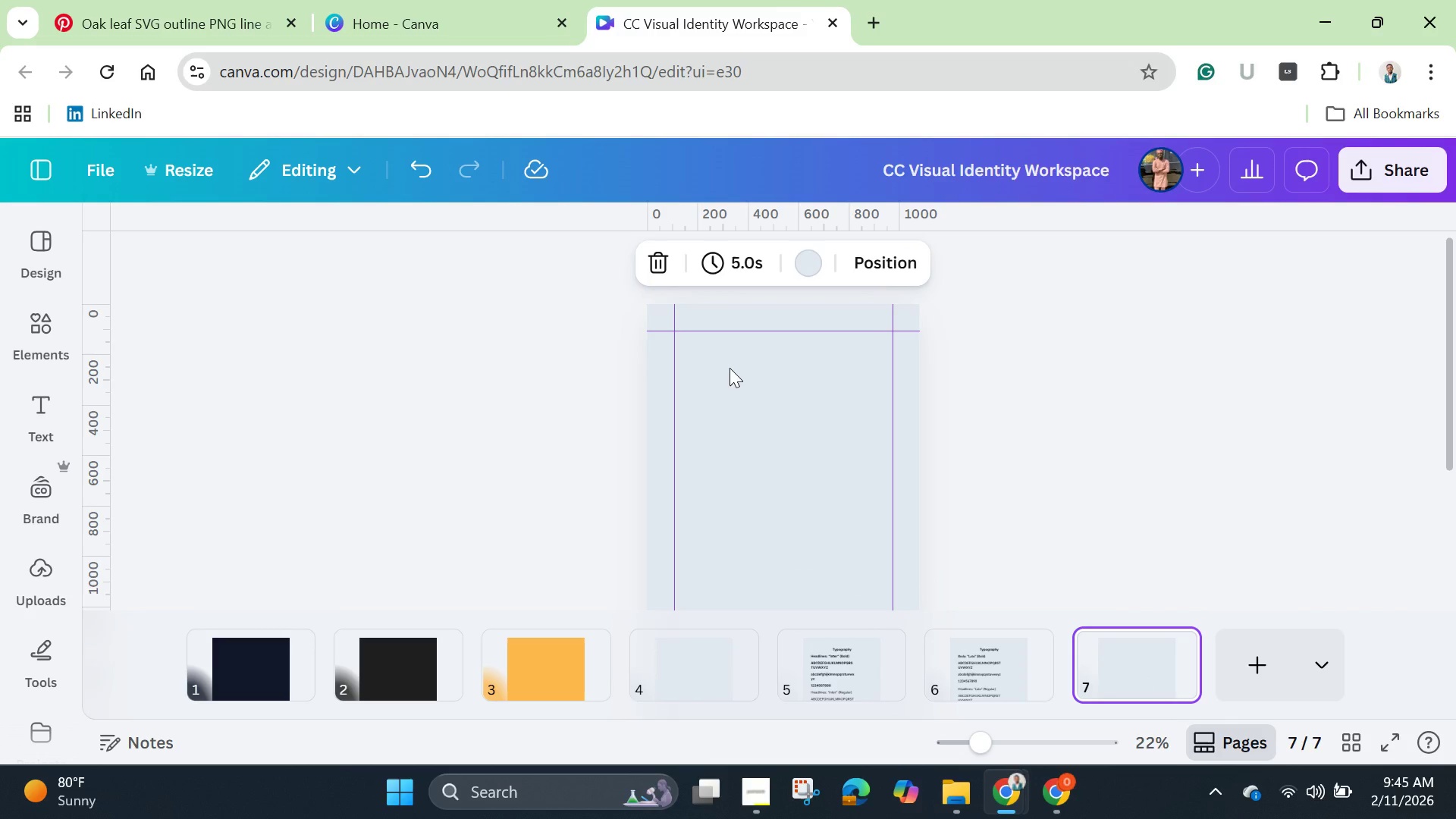 
key(Control+V)
 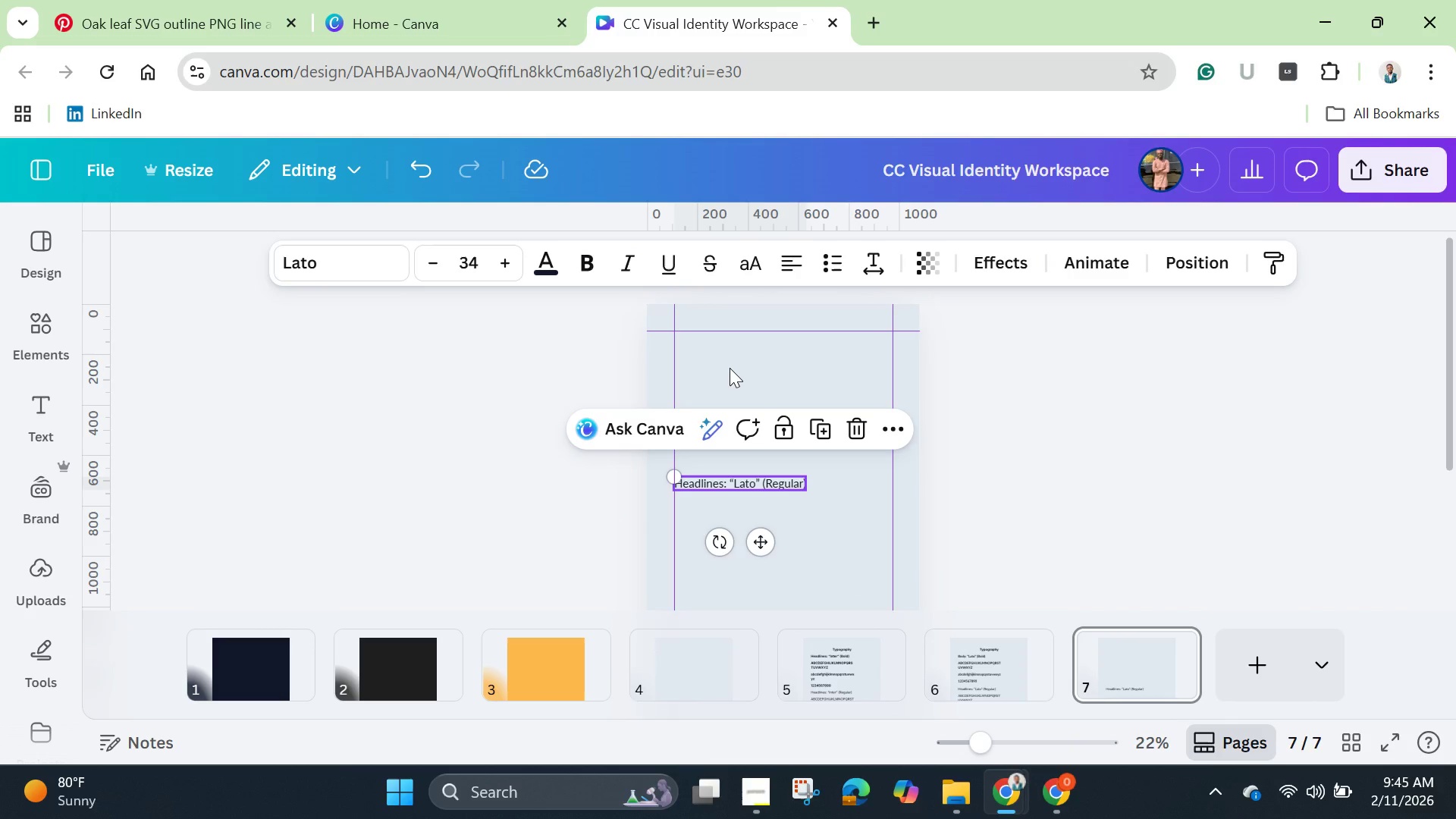 
wait(17.19)
 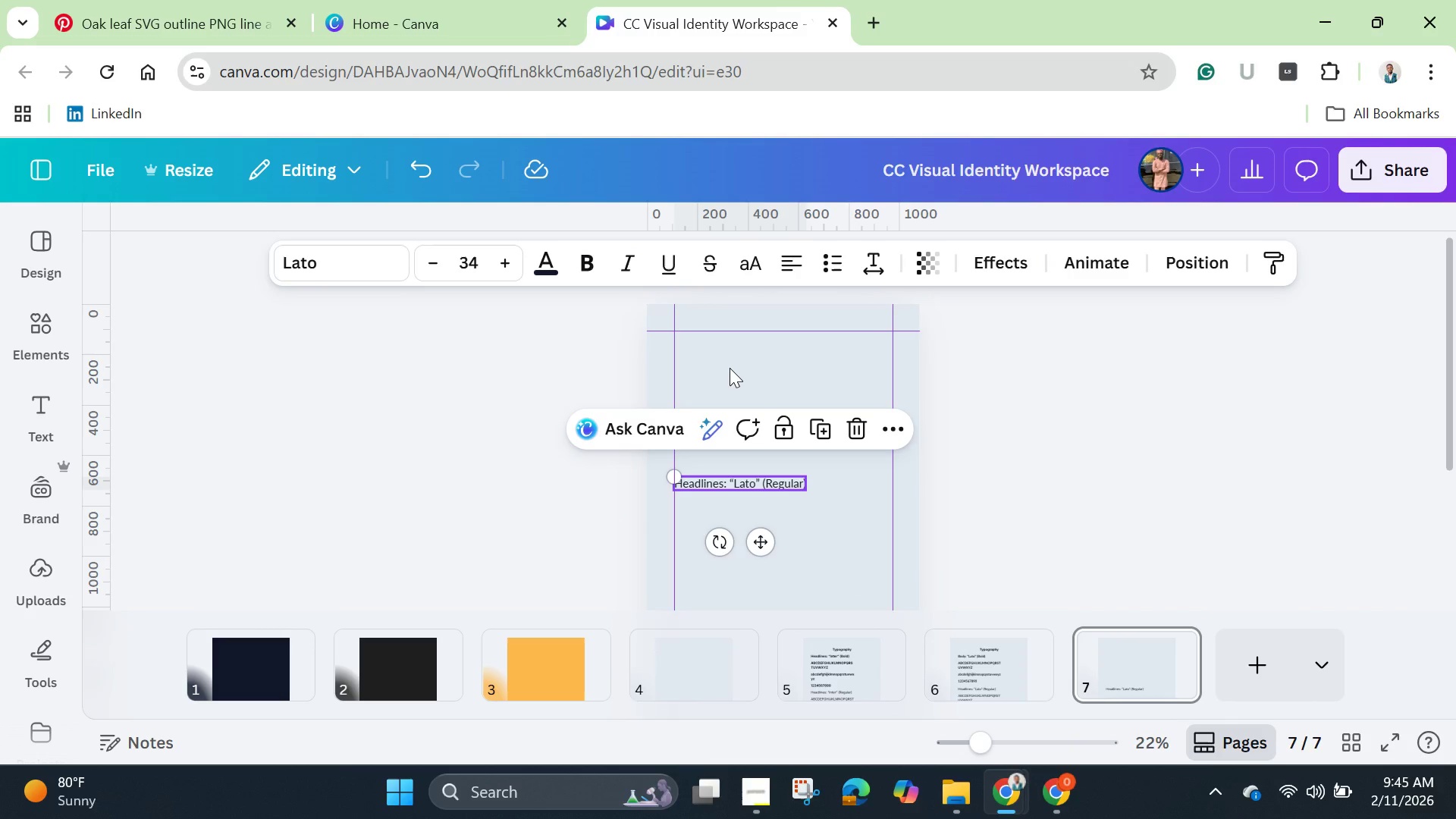 
left_click_drag(start_coordinate=[980, 736], to_coordinate=[1025, 752])
 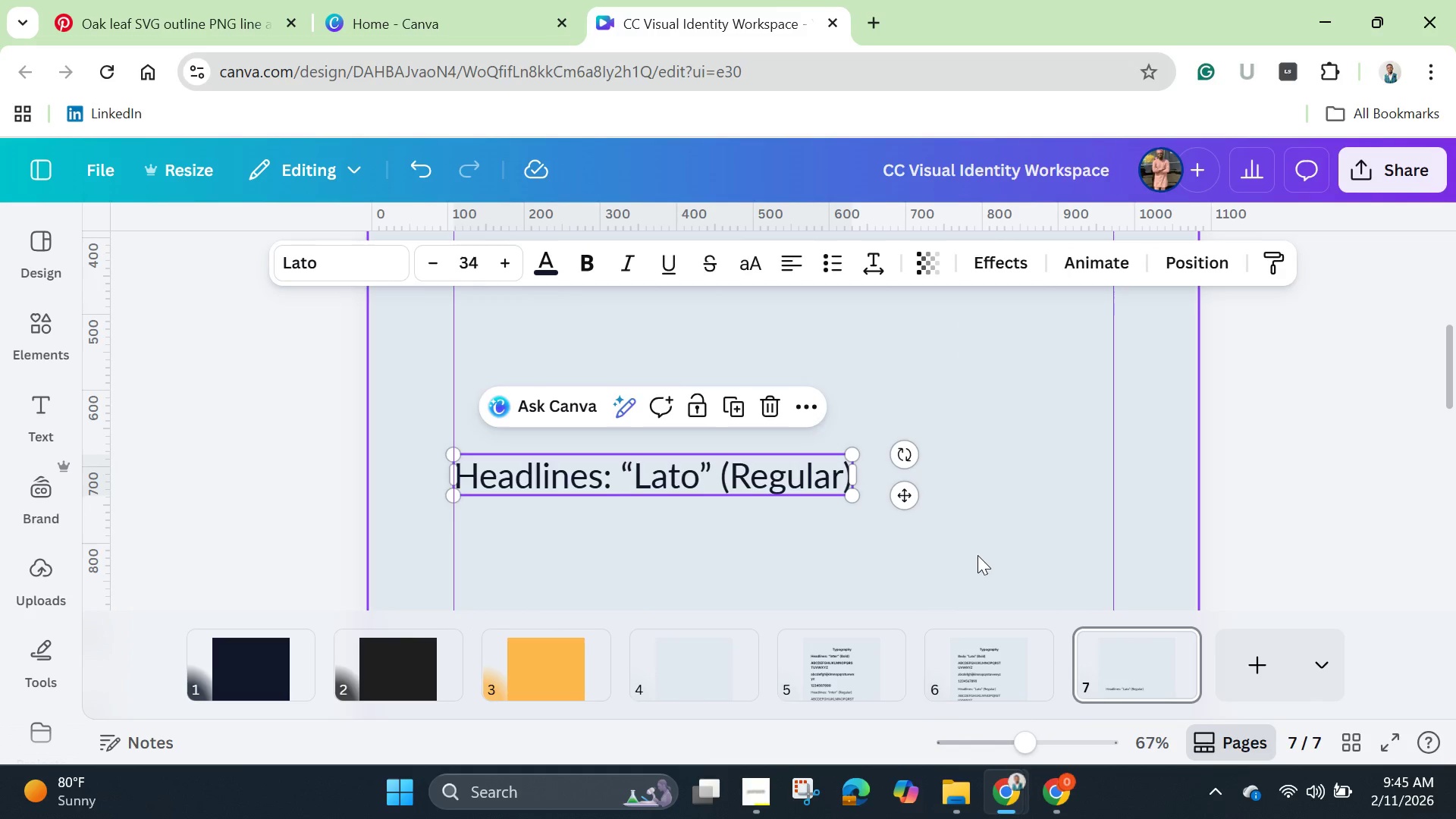 
scroll: coordinate [977, 555], scroll_direction: up, amount: 2.0
 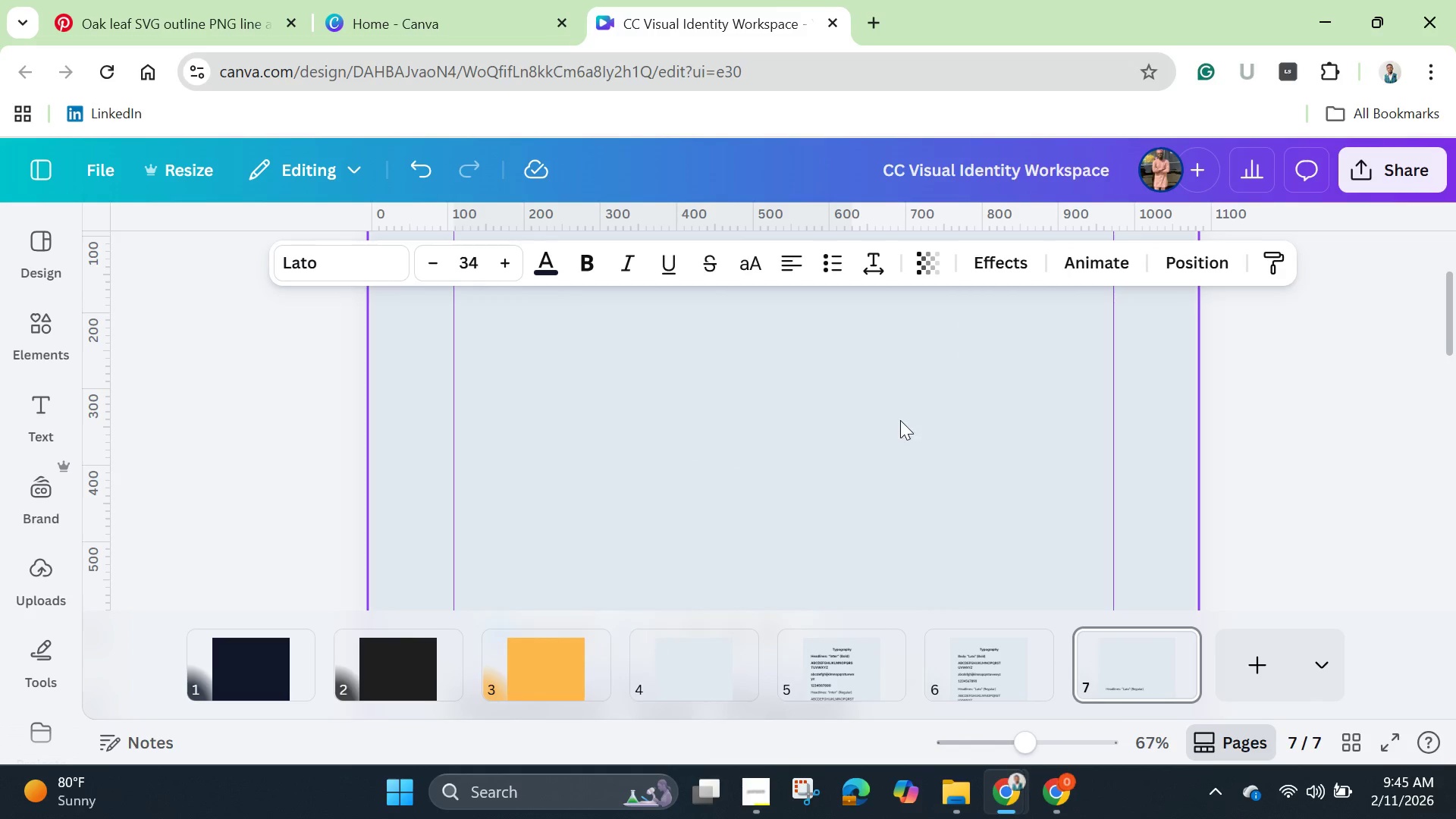 
scroll: coordinate [902, 425], scroll_direction: down, amount: 2.0
 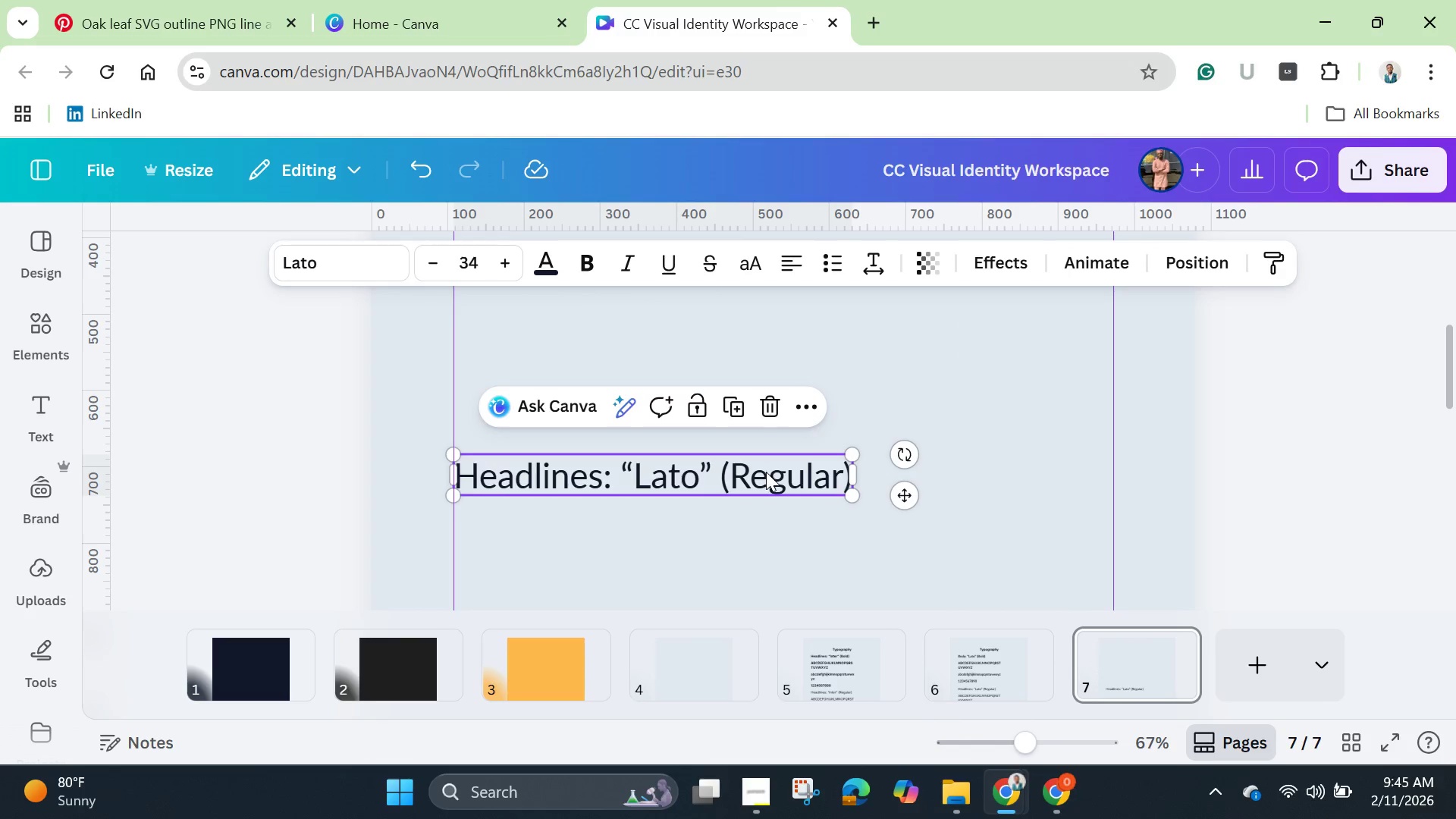 
left_click_drag(start_coordinate=[767, 472], to_coordinate=[754, 327])
 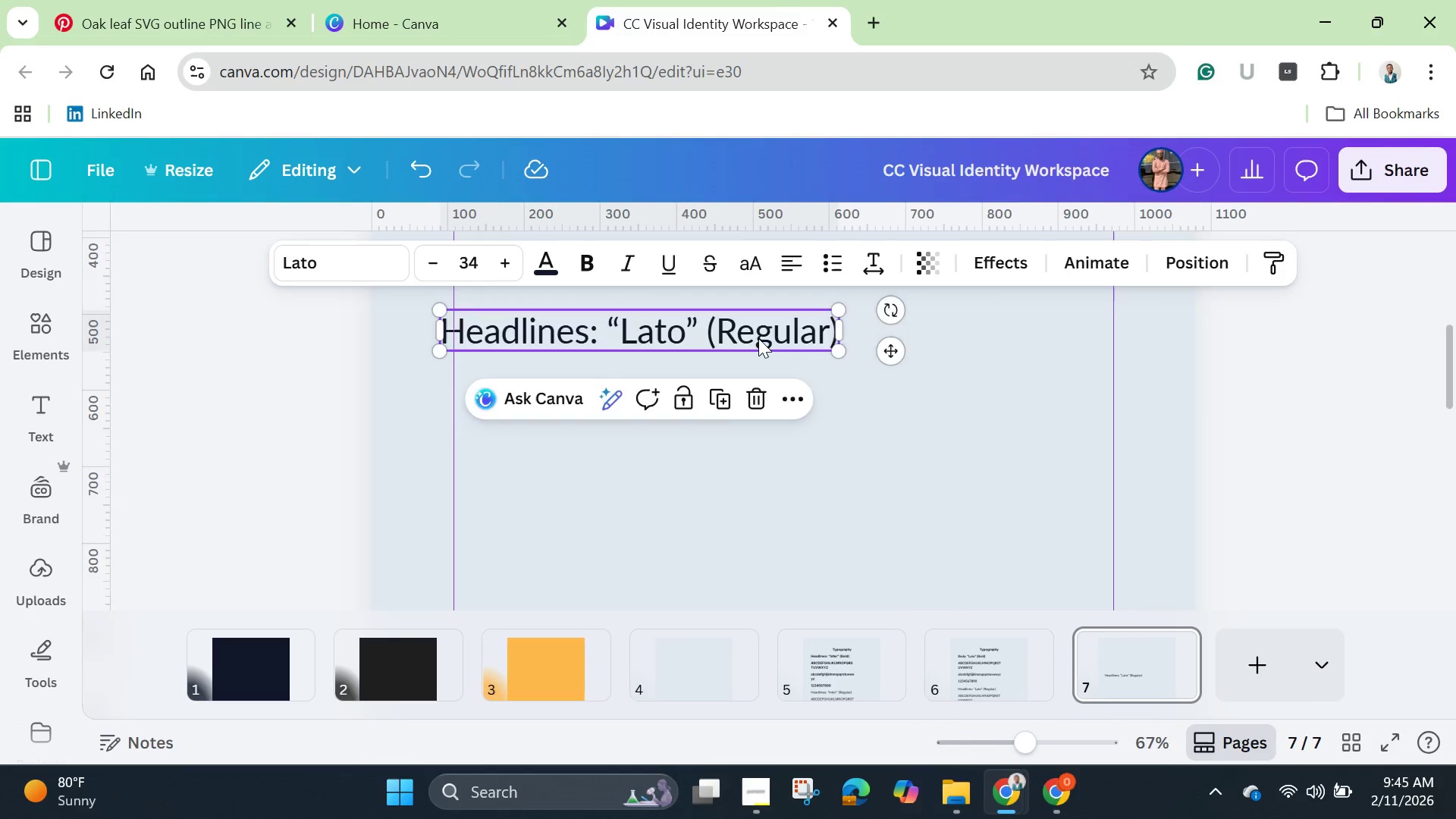 
scroll: coordinate [758, 338], scroll_direction: up, amount: 1.0
 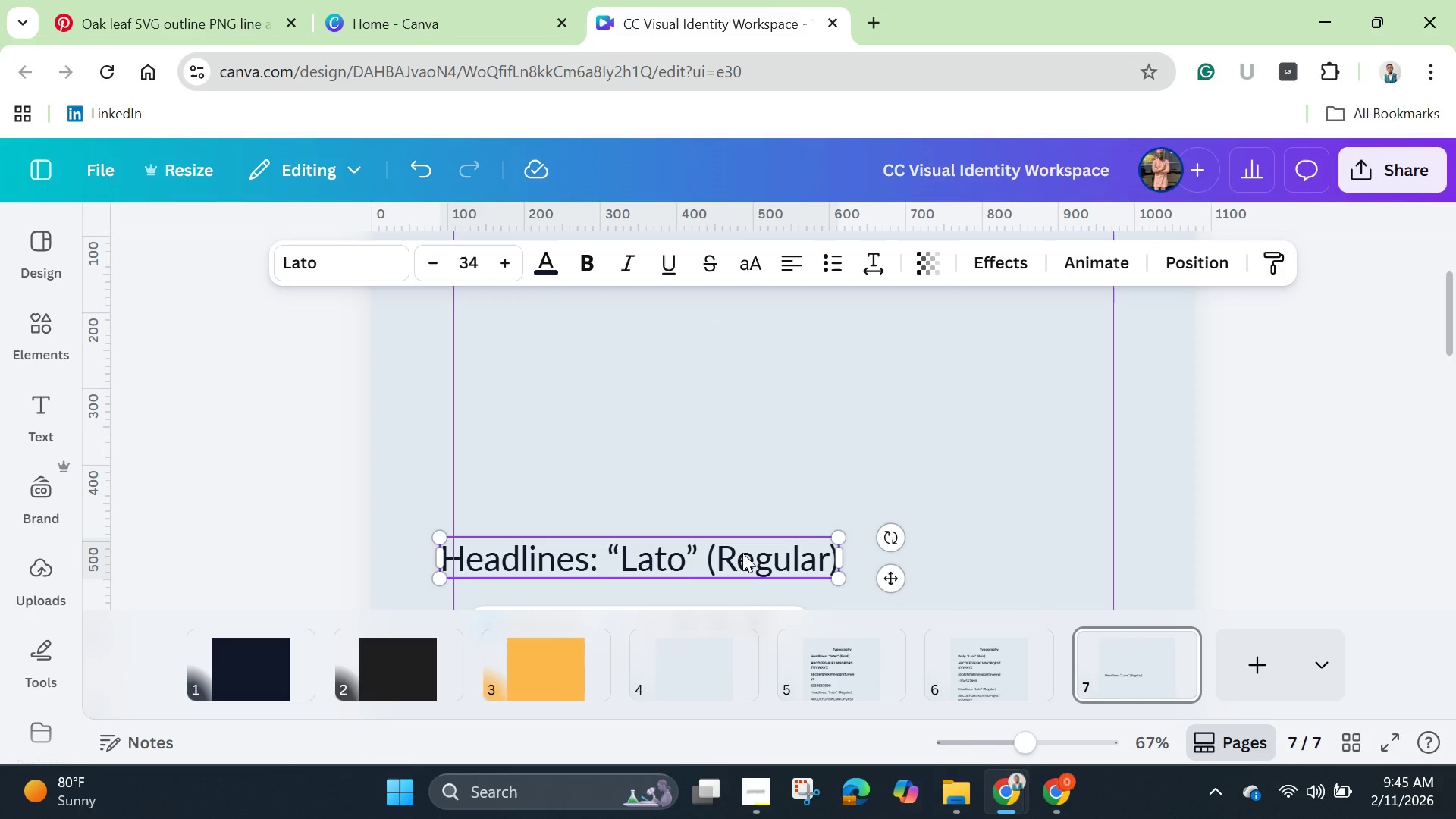 
left_click_drag(start_coordinate=[745, 559], to_coordinate=[750, 388])
 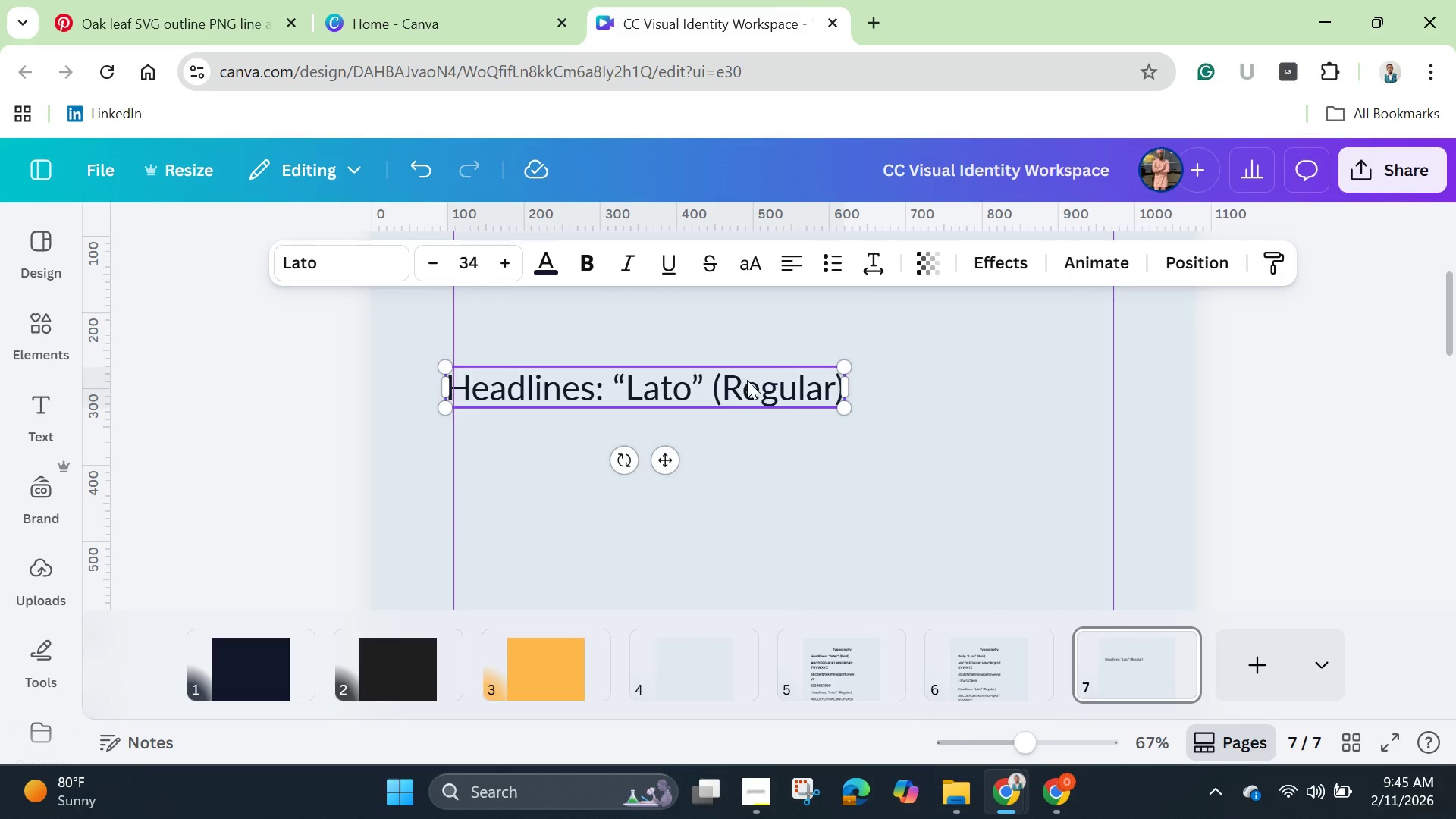 
scroll: coordinate [747, 380], scroll_direction: up, amount: 2.0
 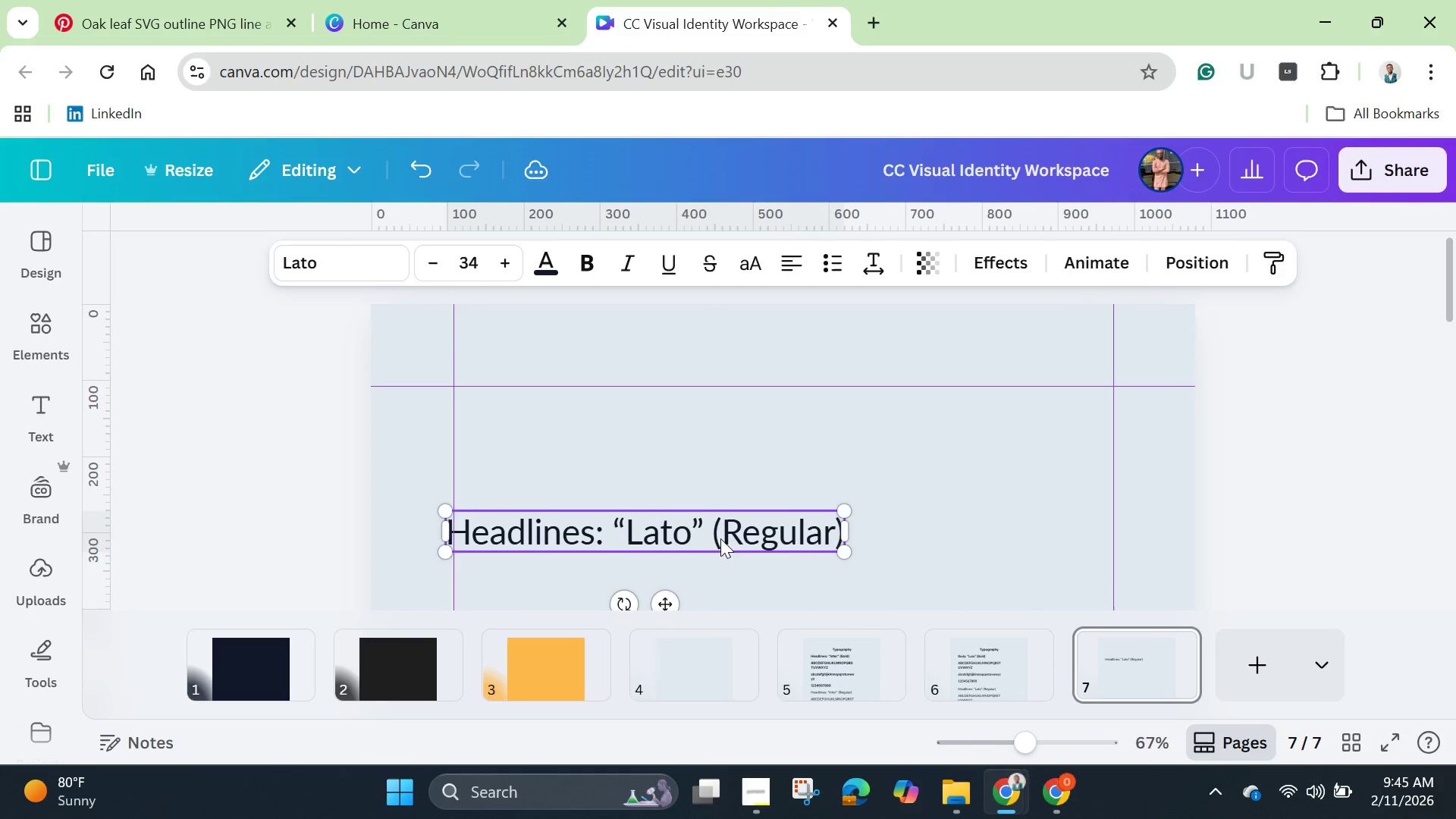 
left_click_drag(start_coordinate=[721, 532], to_coordinate=[732, 413])
 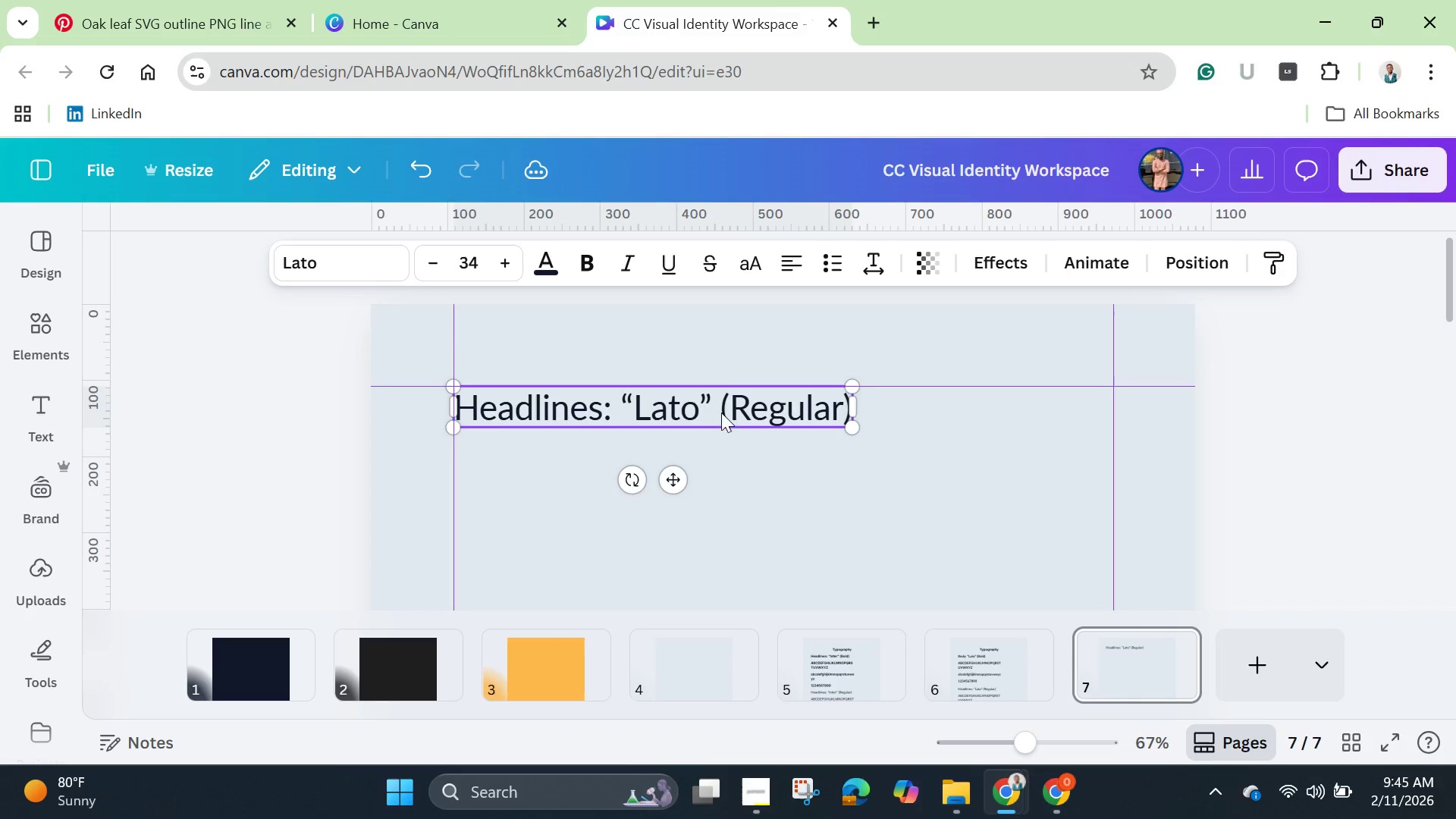 
left_click_drag(start_coordinate=[721, 413], to_coordinate=[723, 422])
 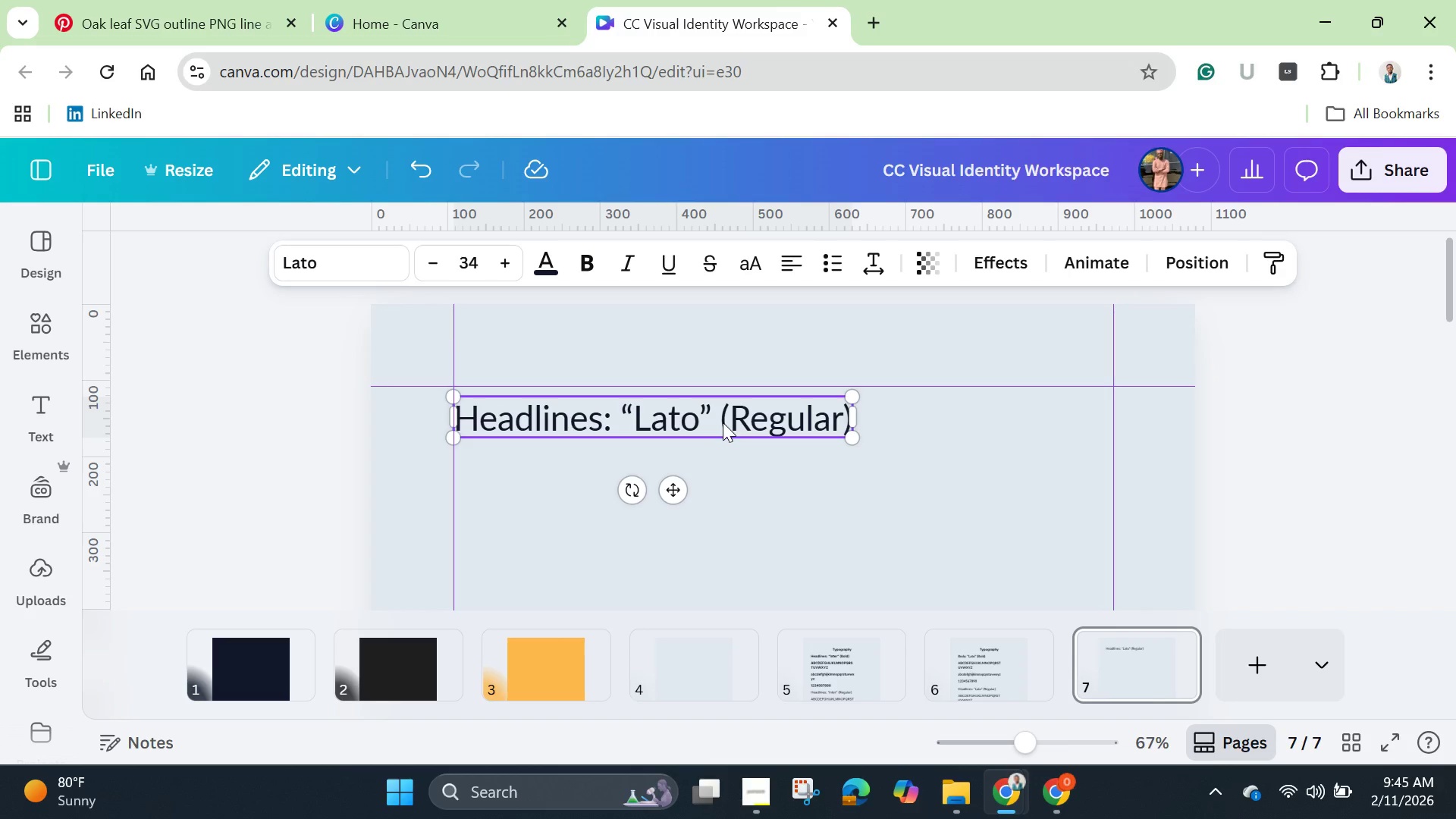 
left_click([723, 422])
 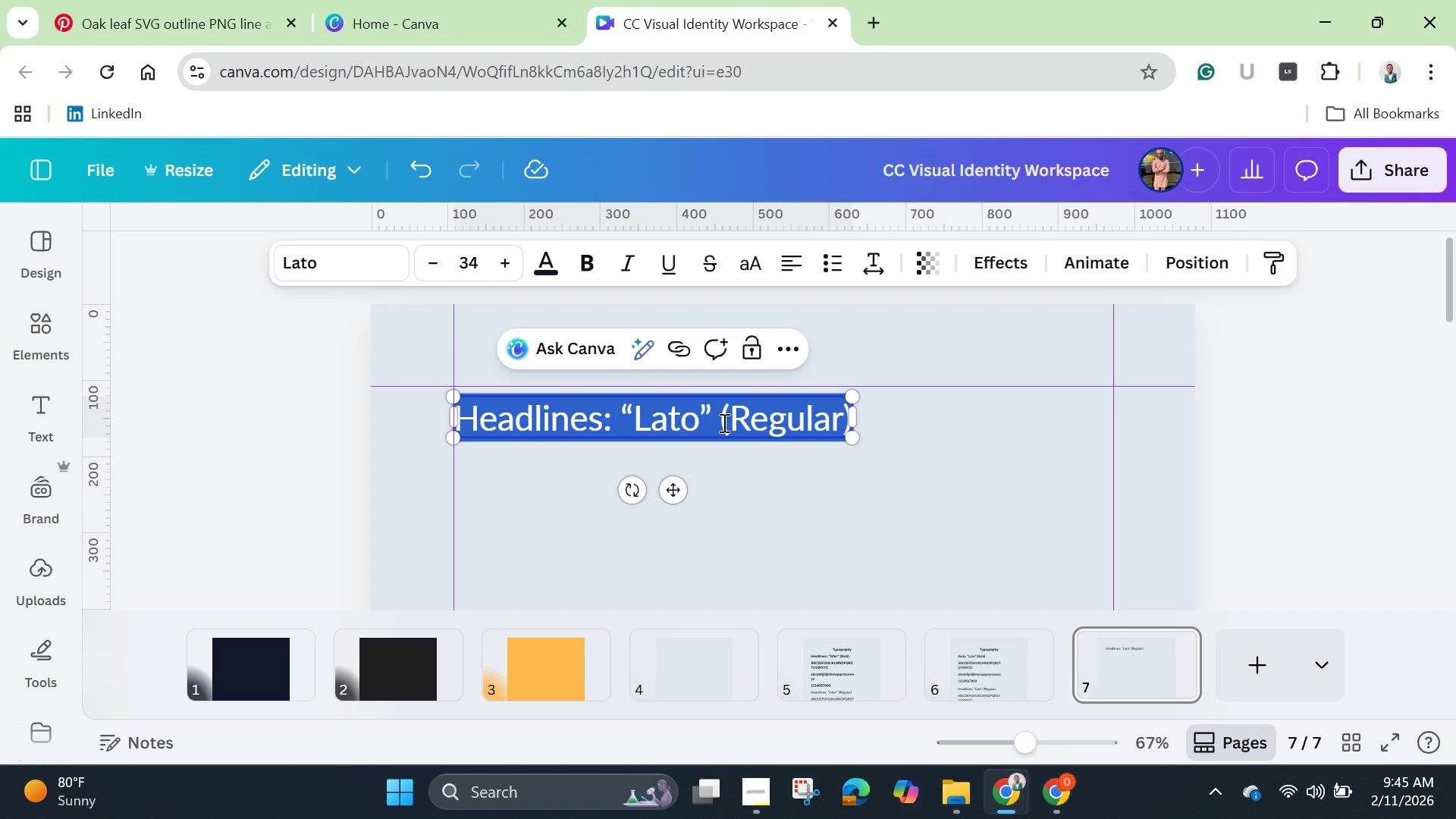 
key(Backspace)
type(Th)
 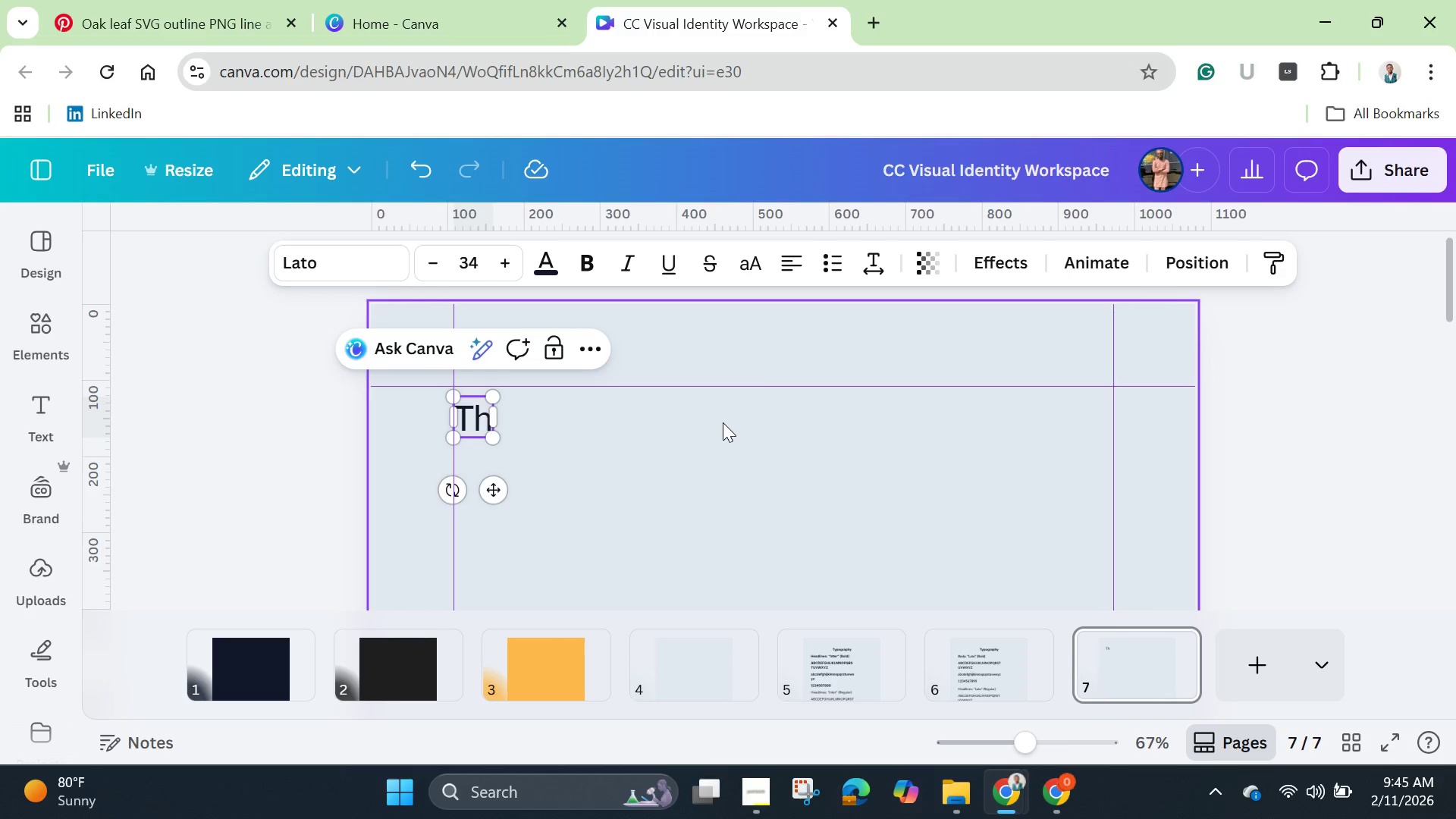 
wait(10.34)
 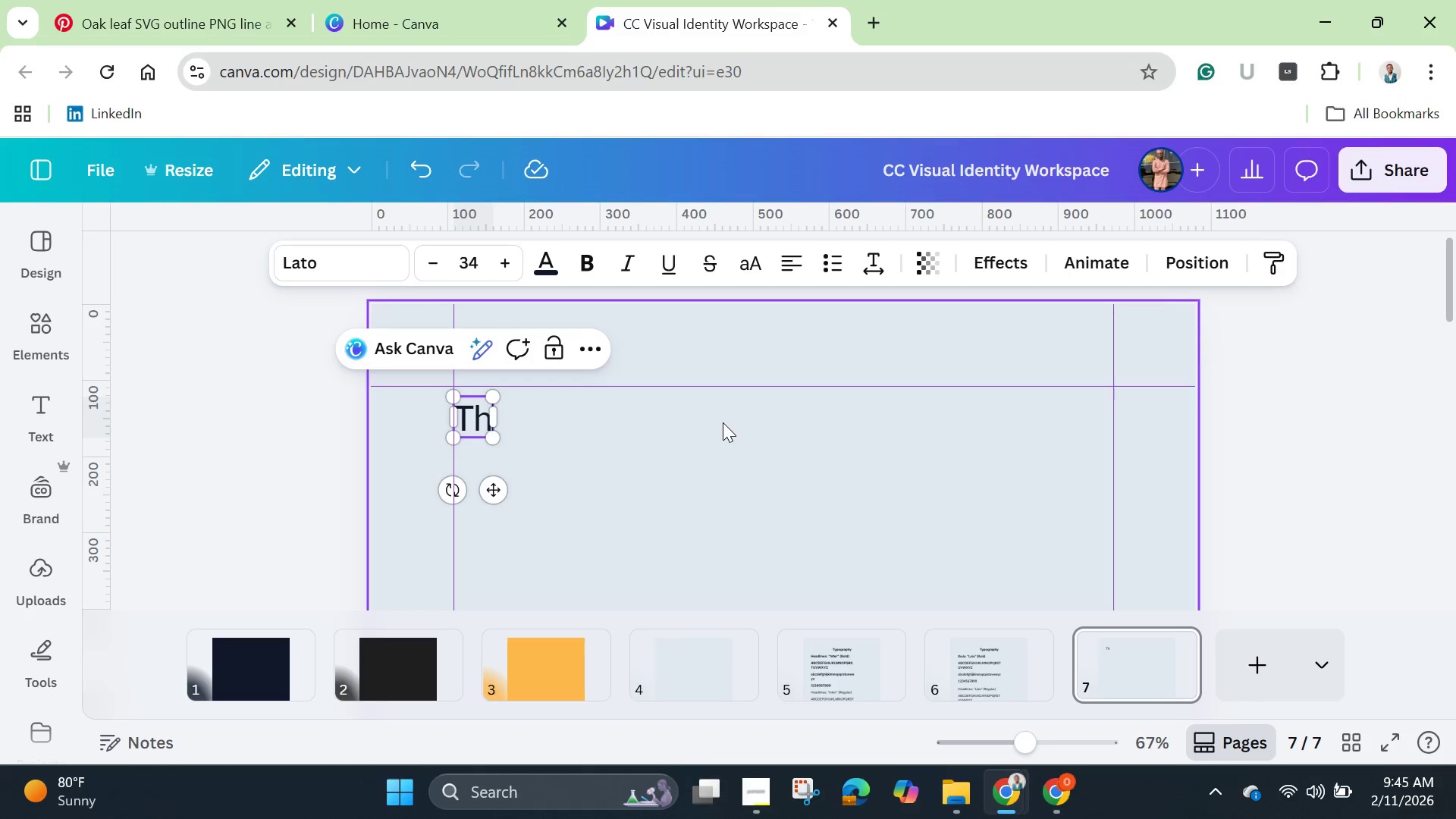 
key(T)
 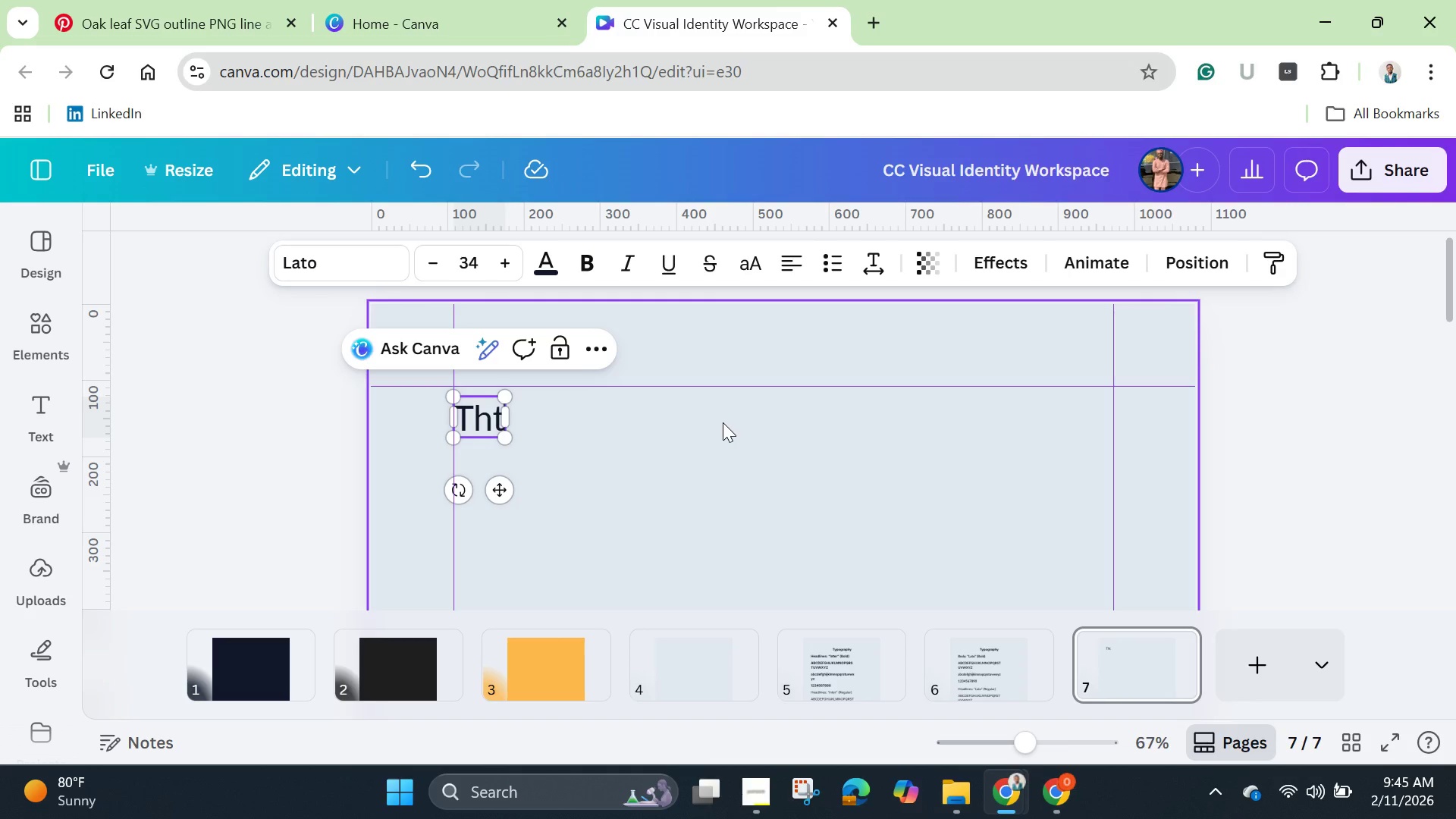 
key(Space)
 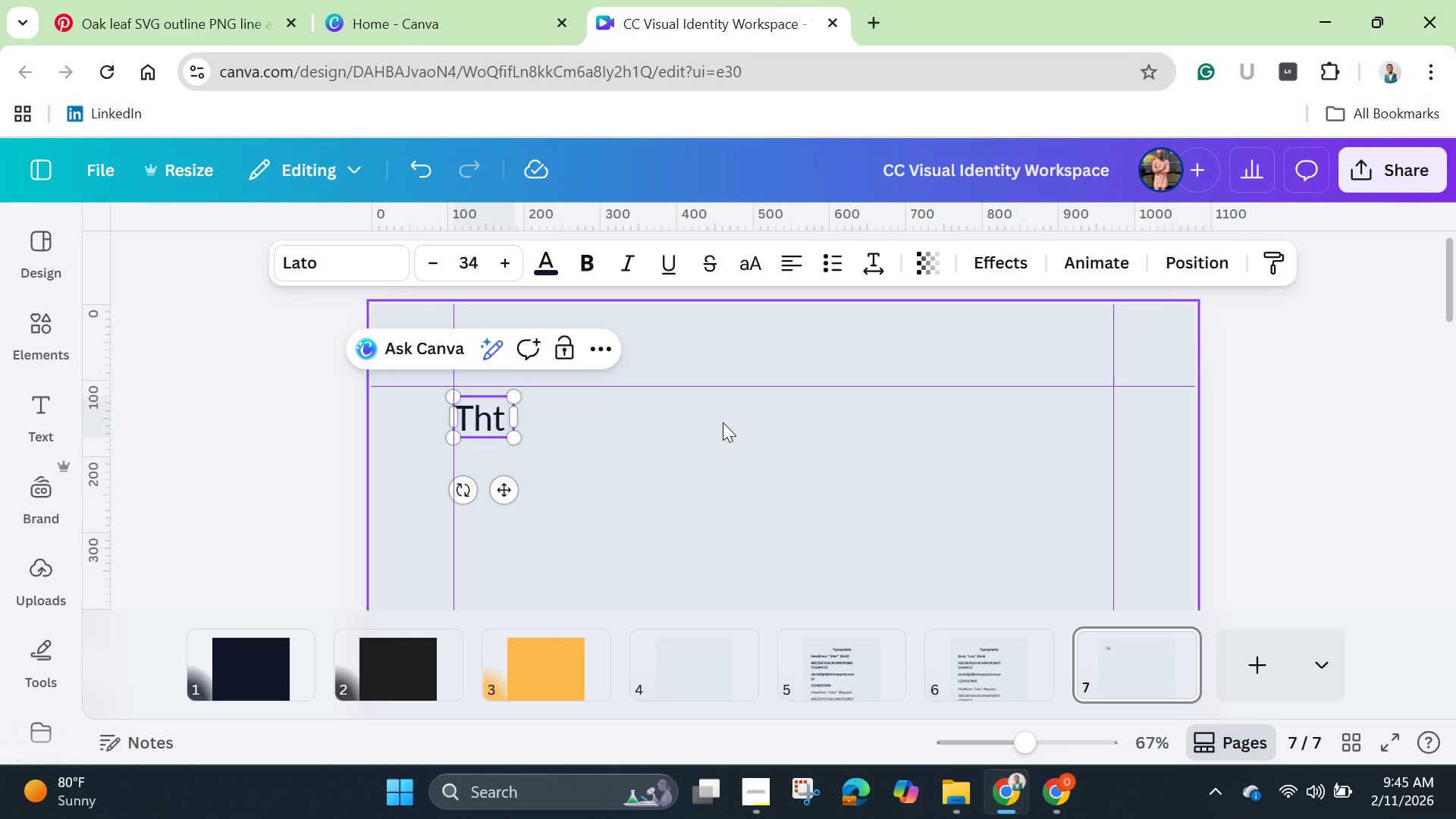 
key(Backspace)
 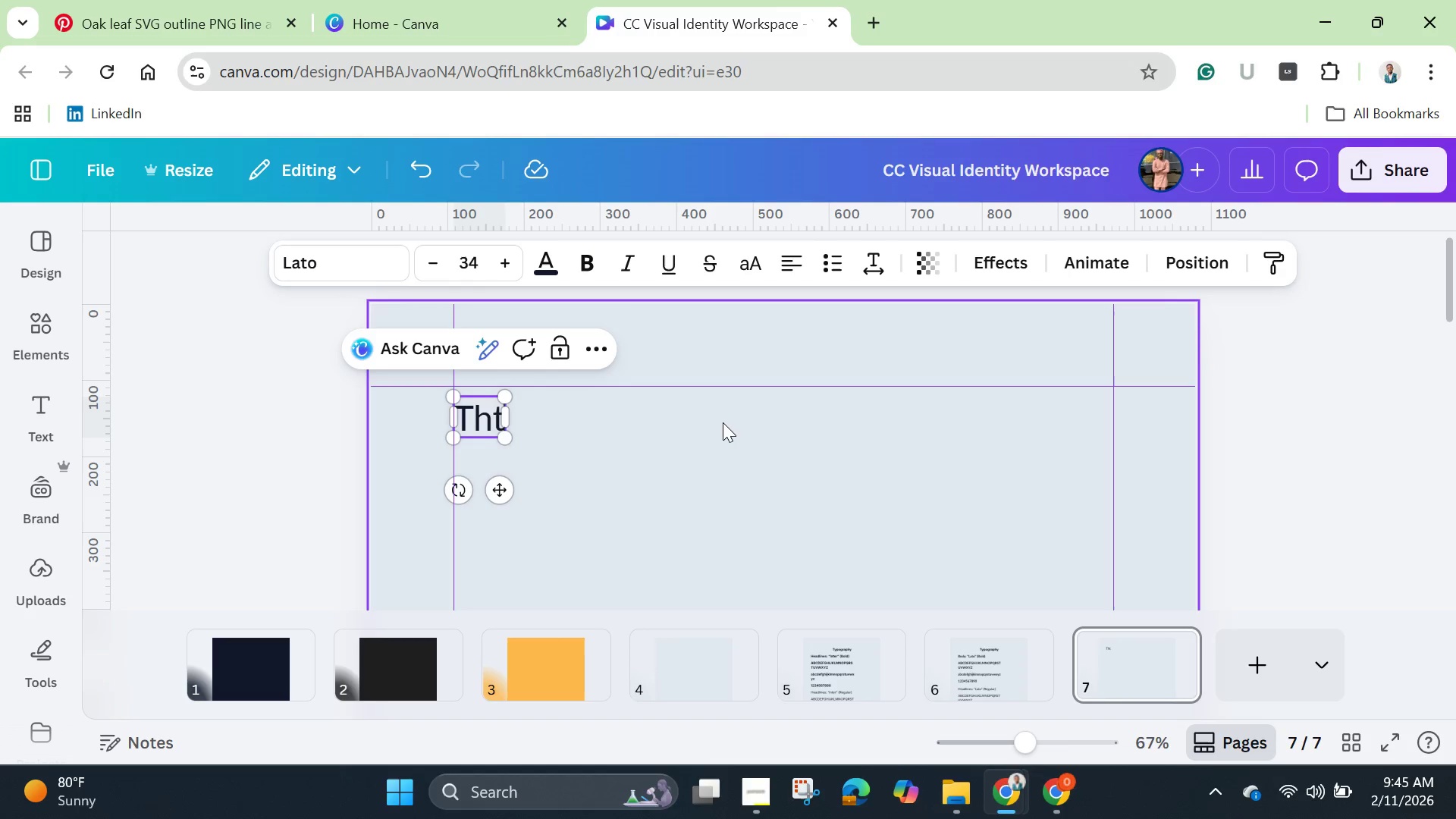 
key(Backspace)
 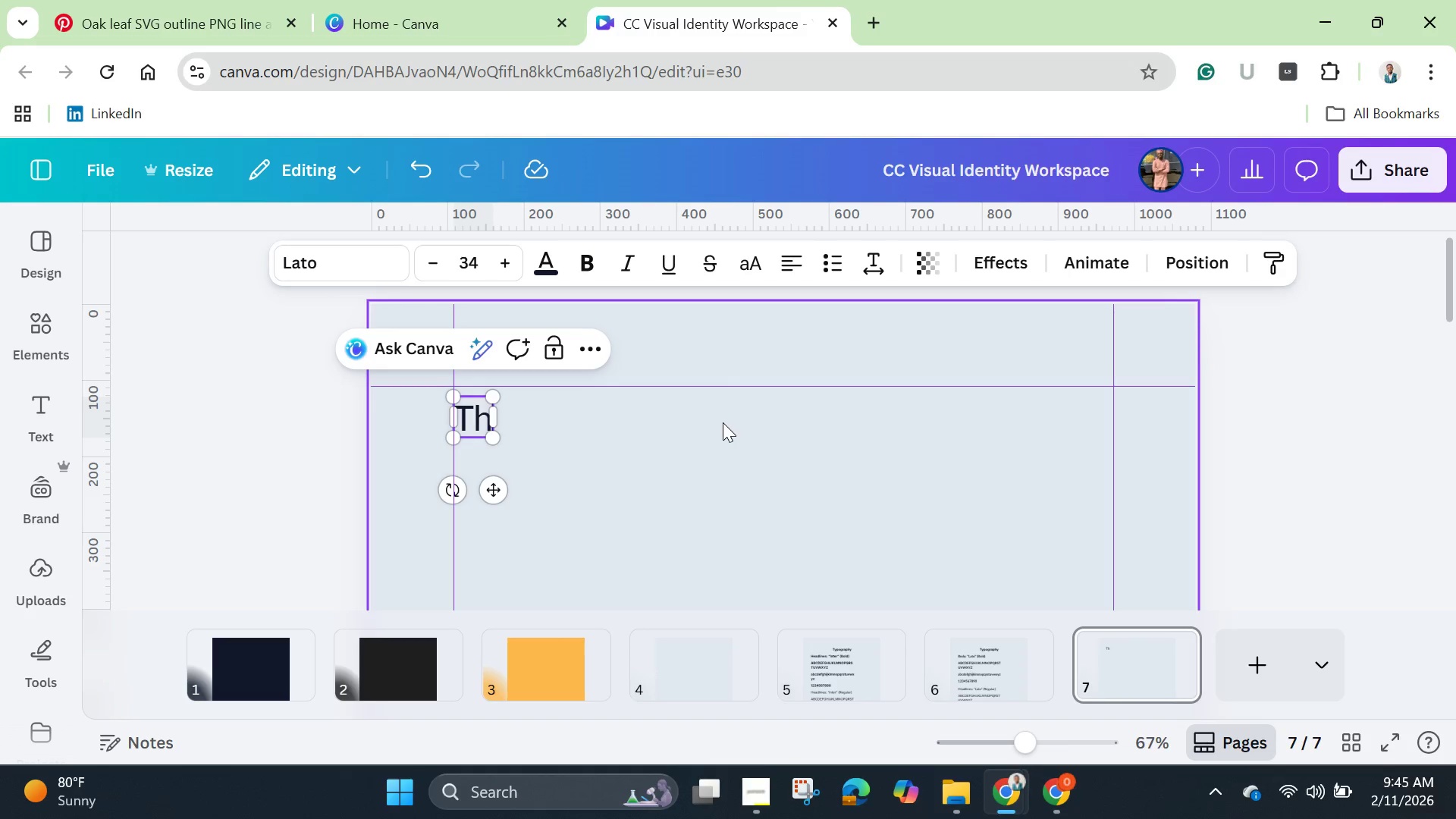 
key(E)
 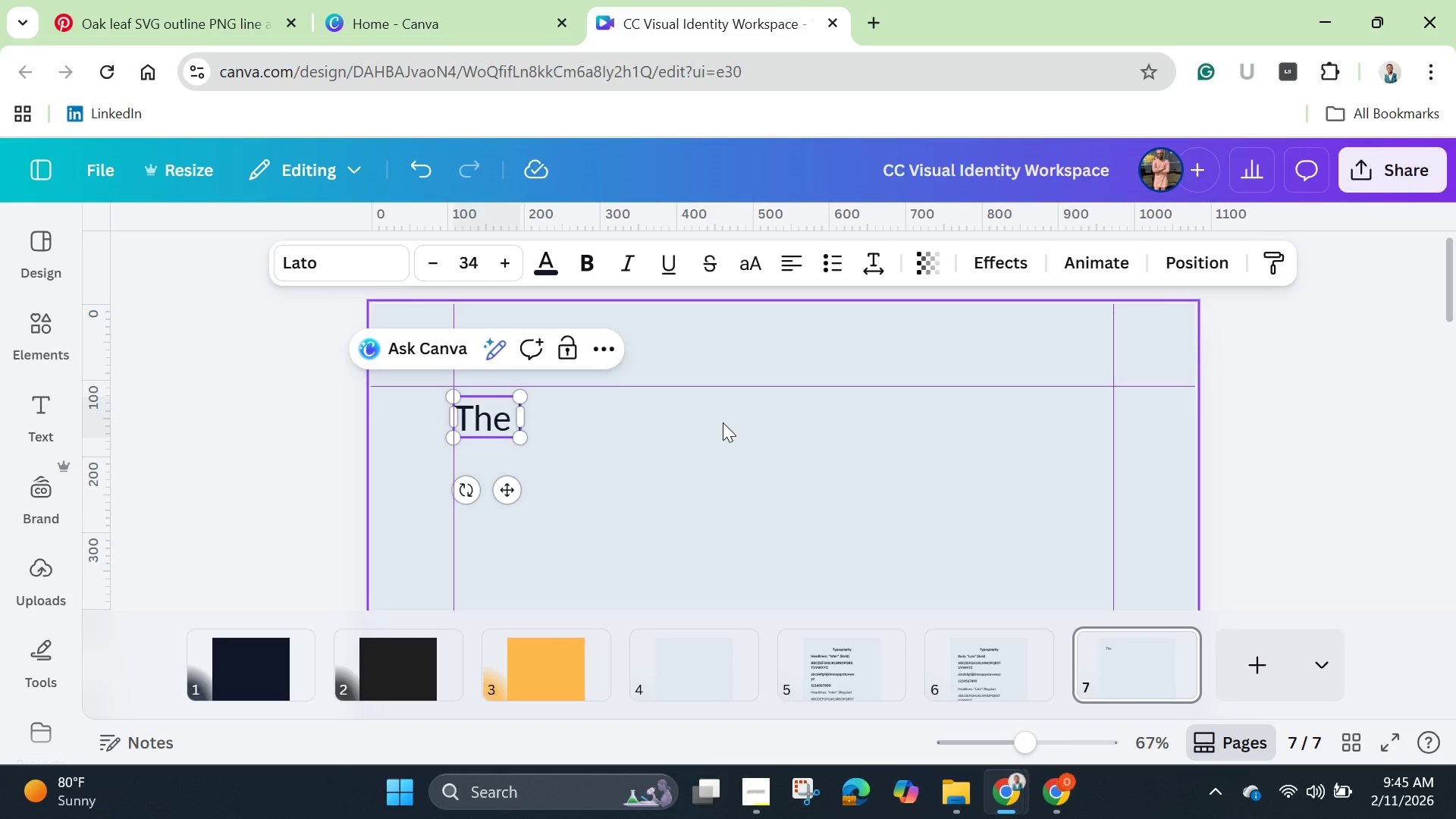 
key(Space)
 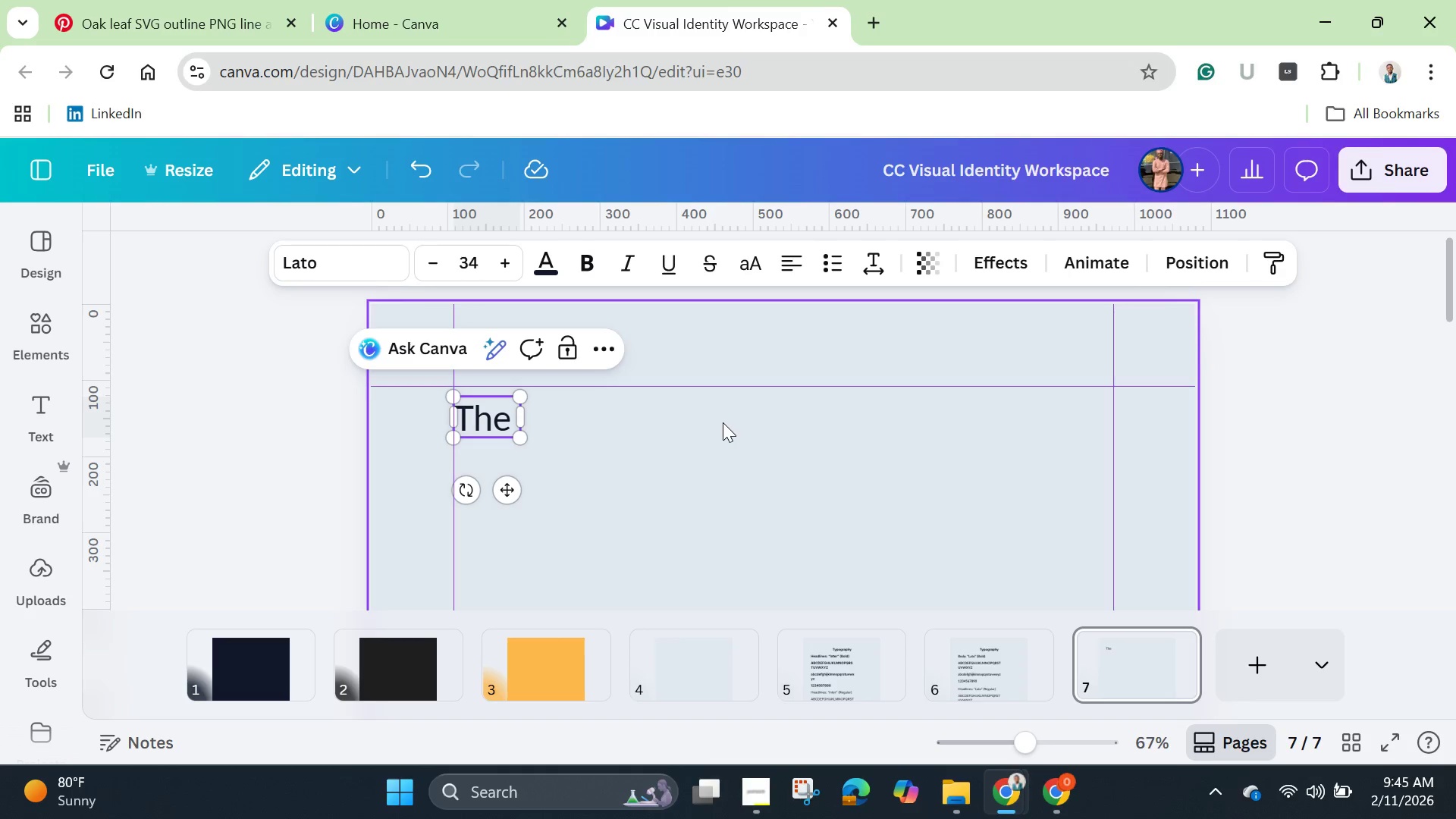 
type(Content Strategy)
 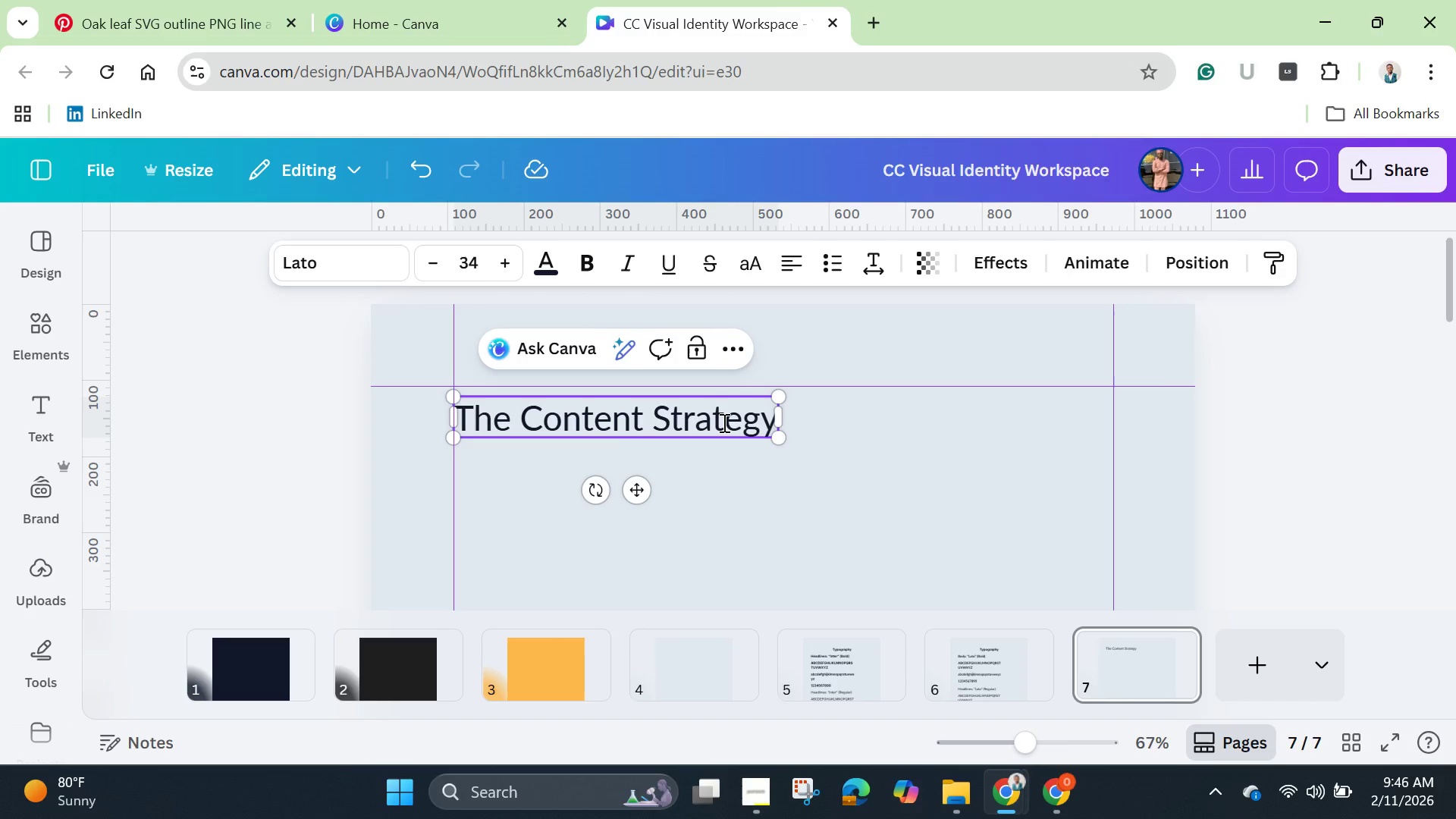 
wait(13.23)
 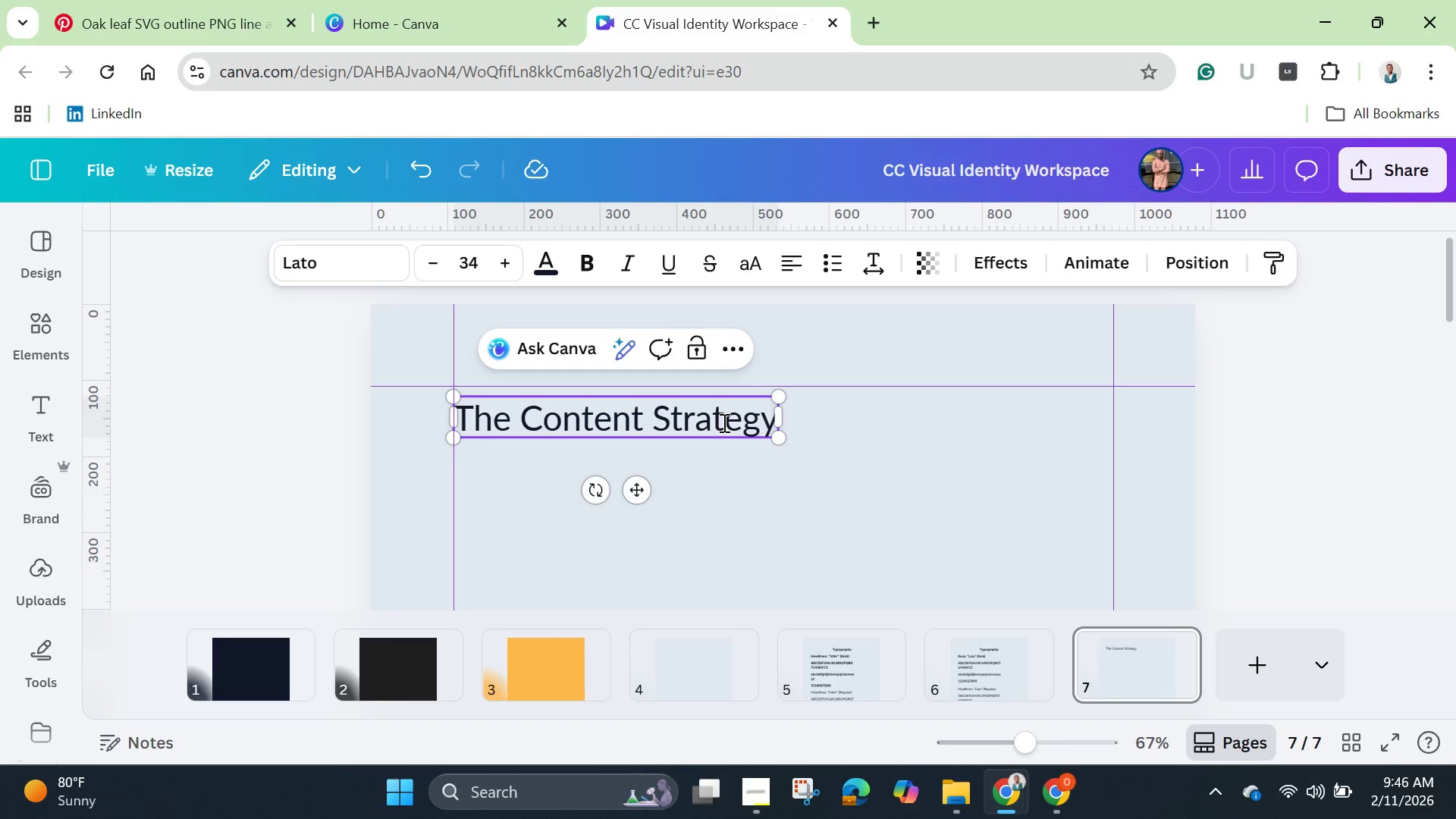 
left_click([1001, 494])
 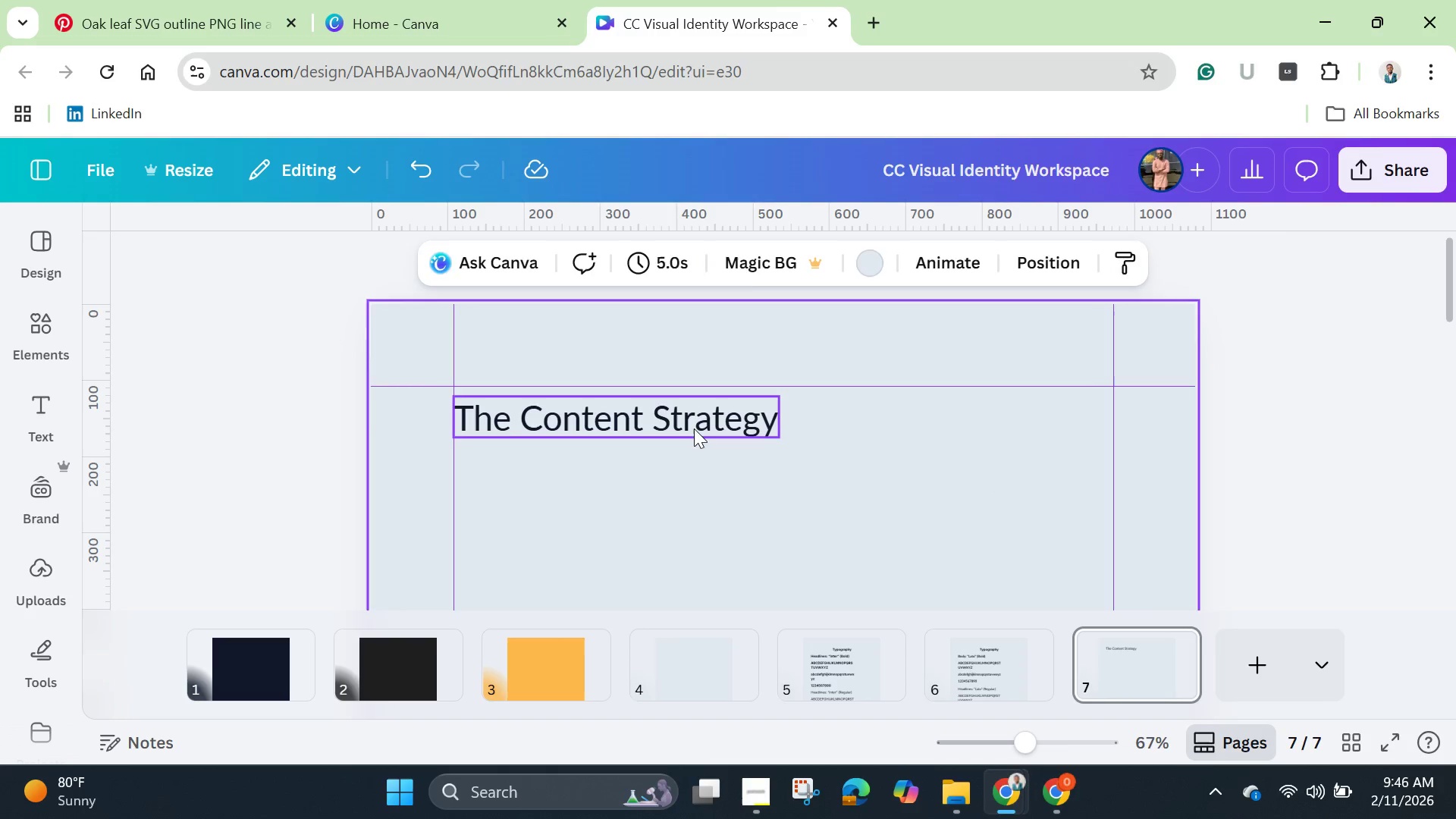 
left_click([695, 428])
 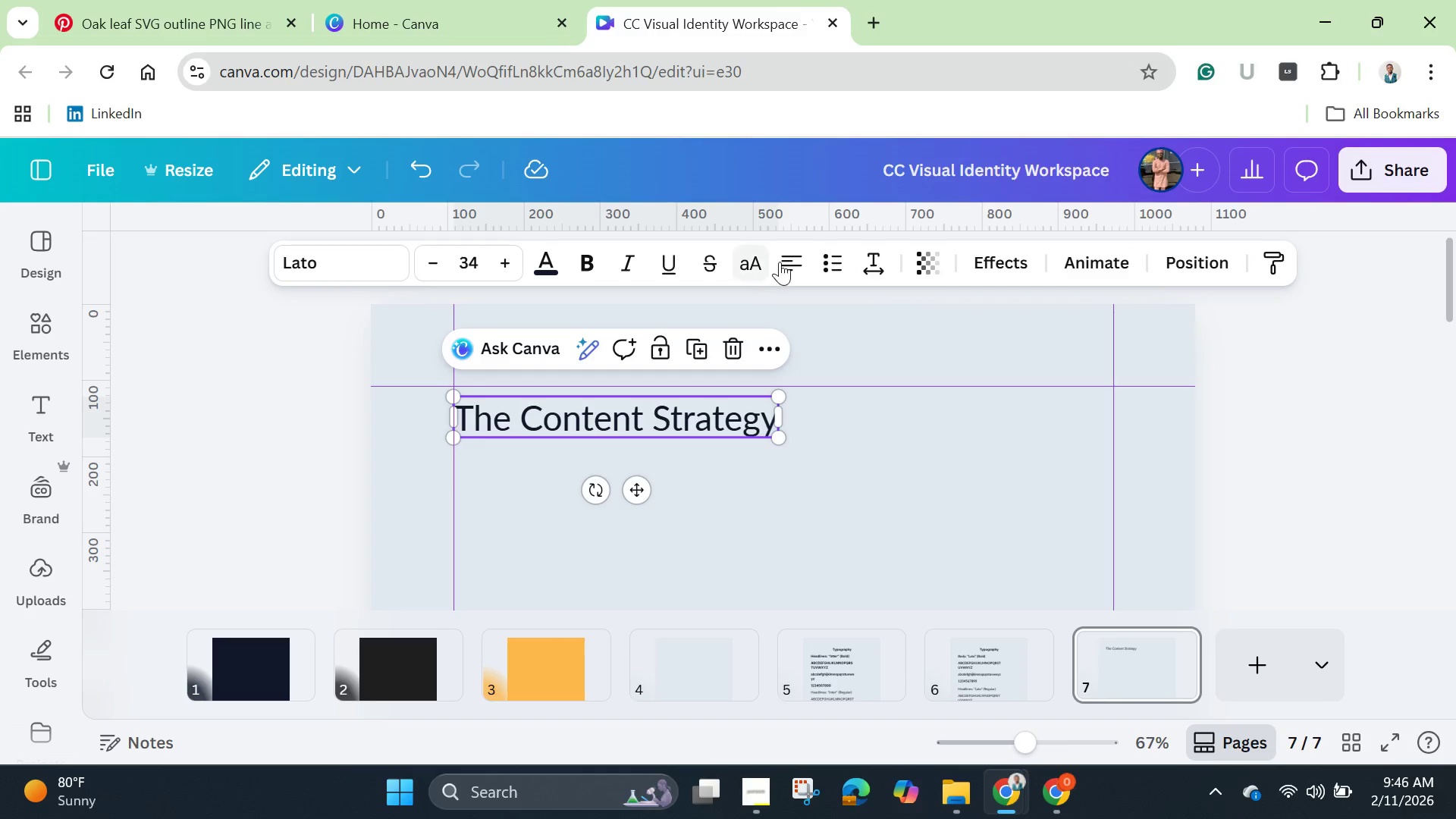 
left_click([788, 261])
 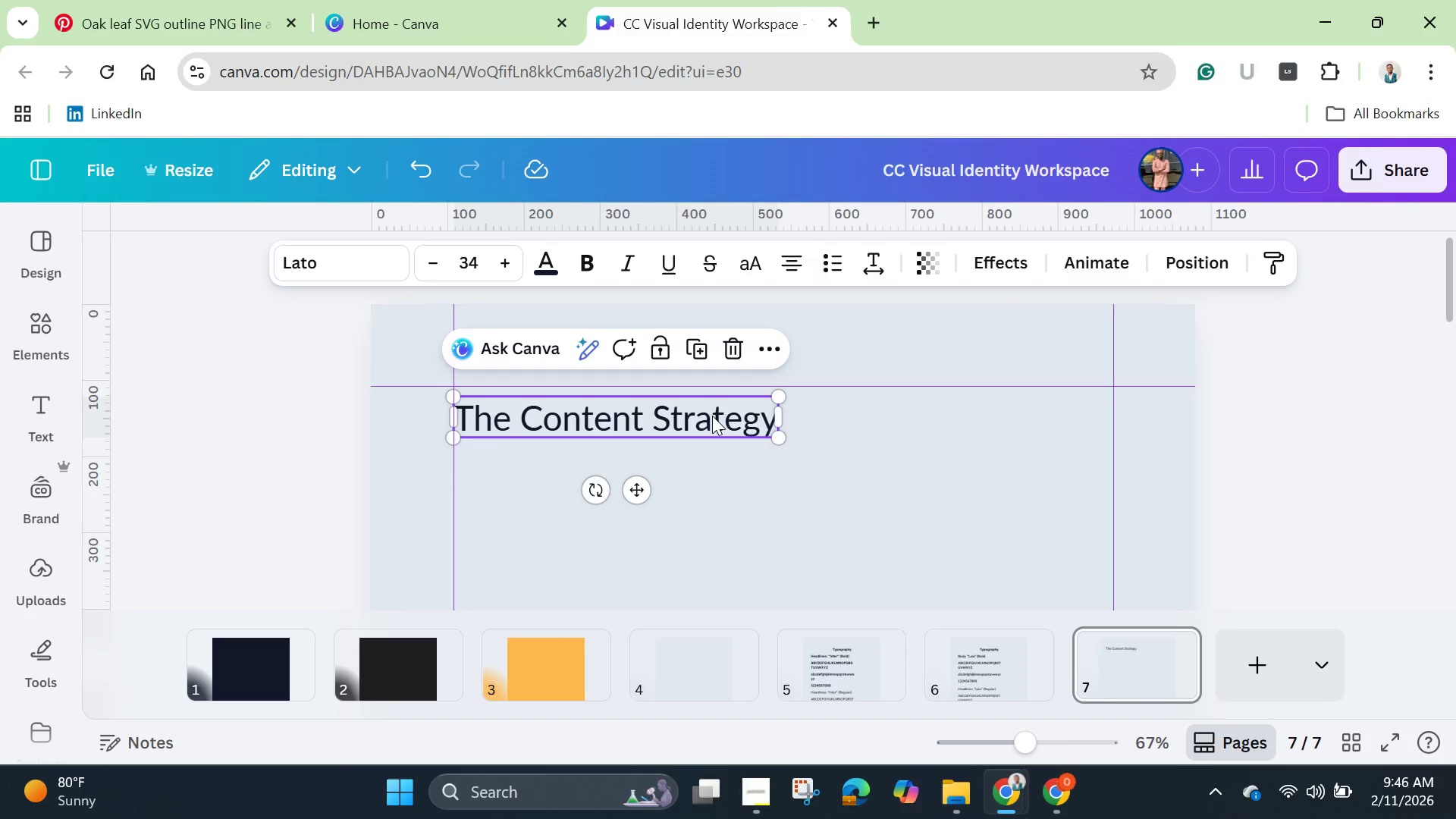 
left_click_drag(start_coordinate=[712, 416], to_coordinate=[879, 417])
 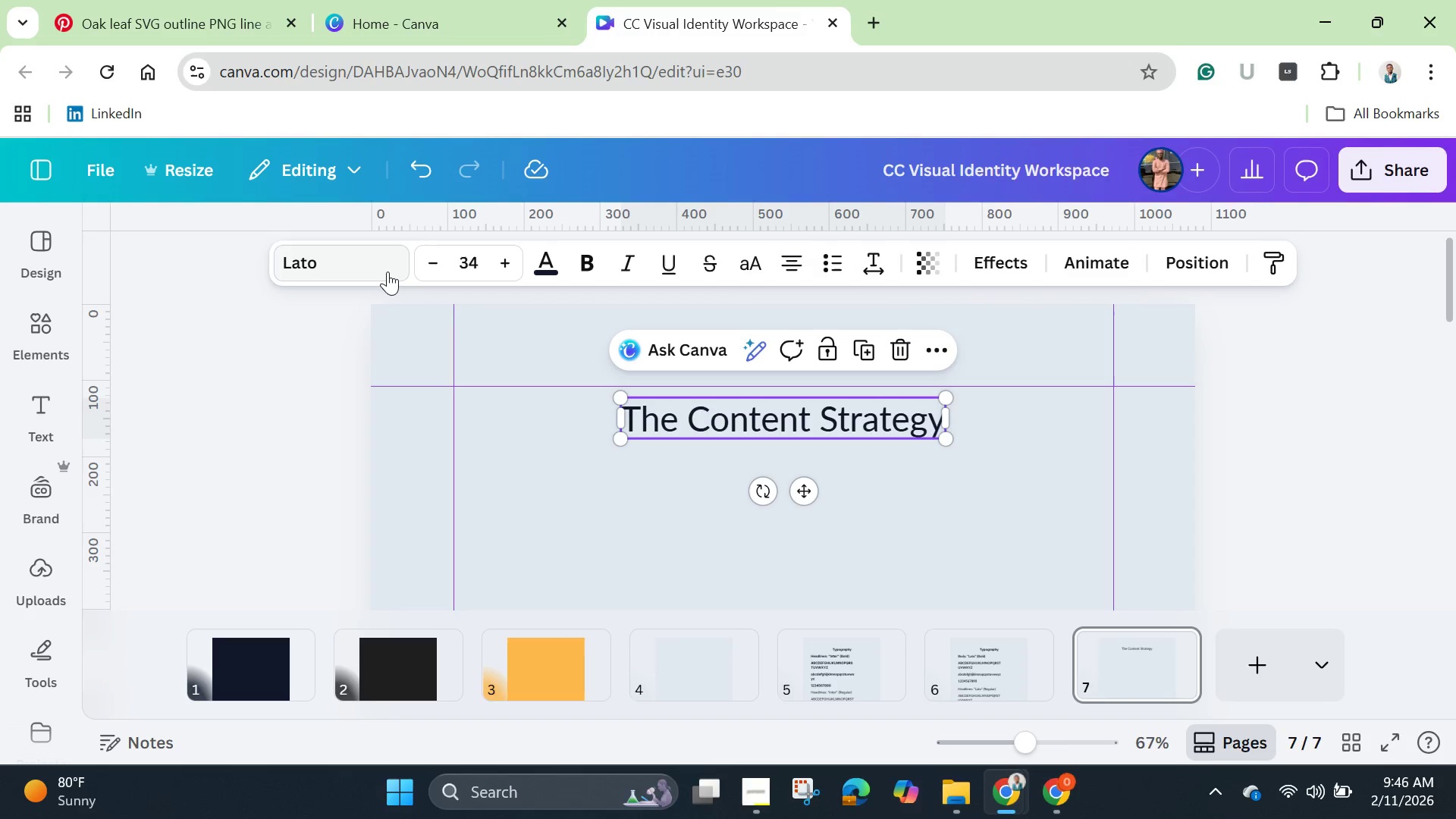 
left_click([388, 271])
 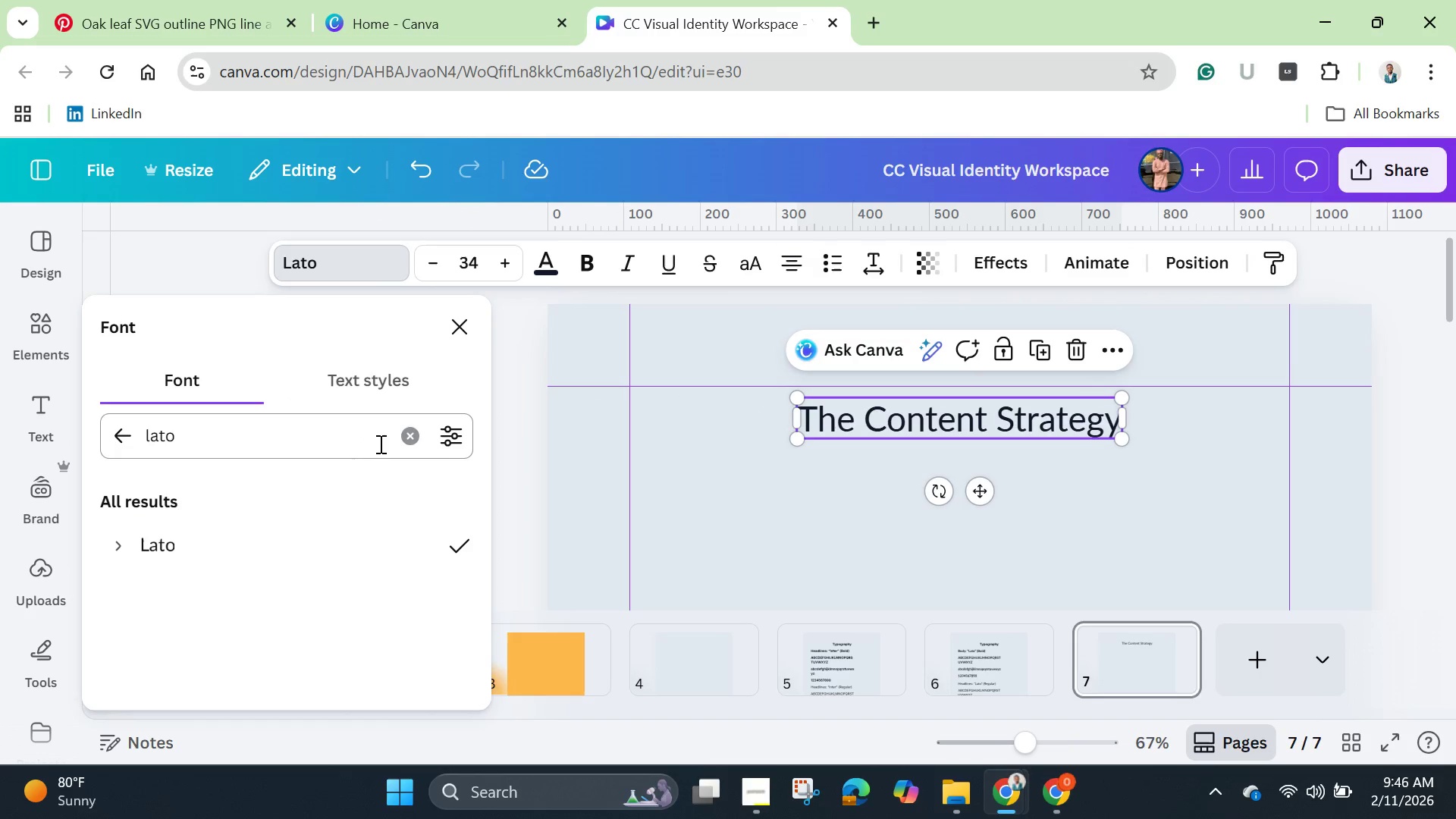 
left_click([404, 439])
 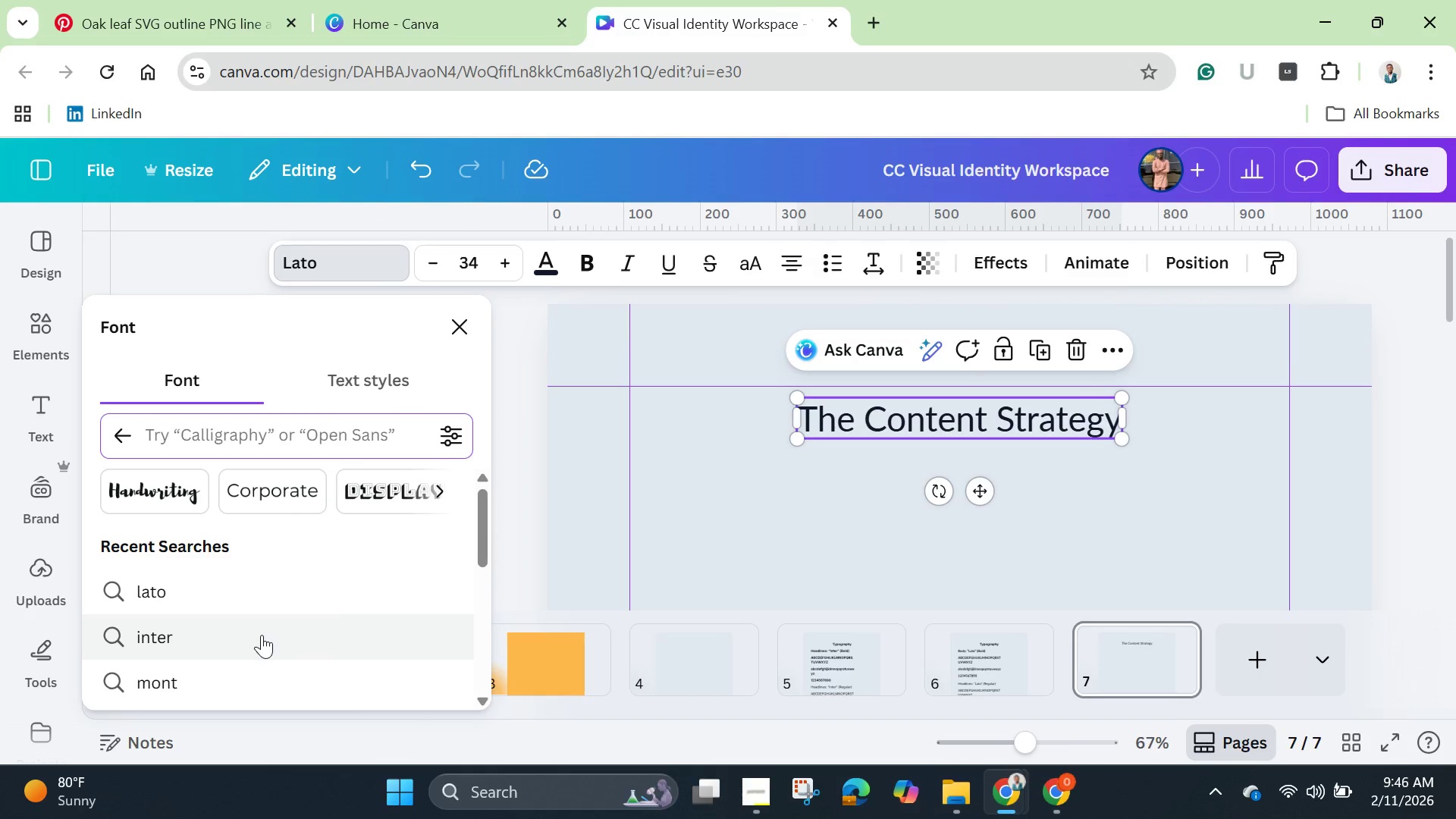 
left_click([262, 635])
 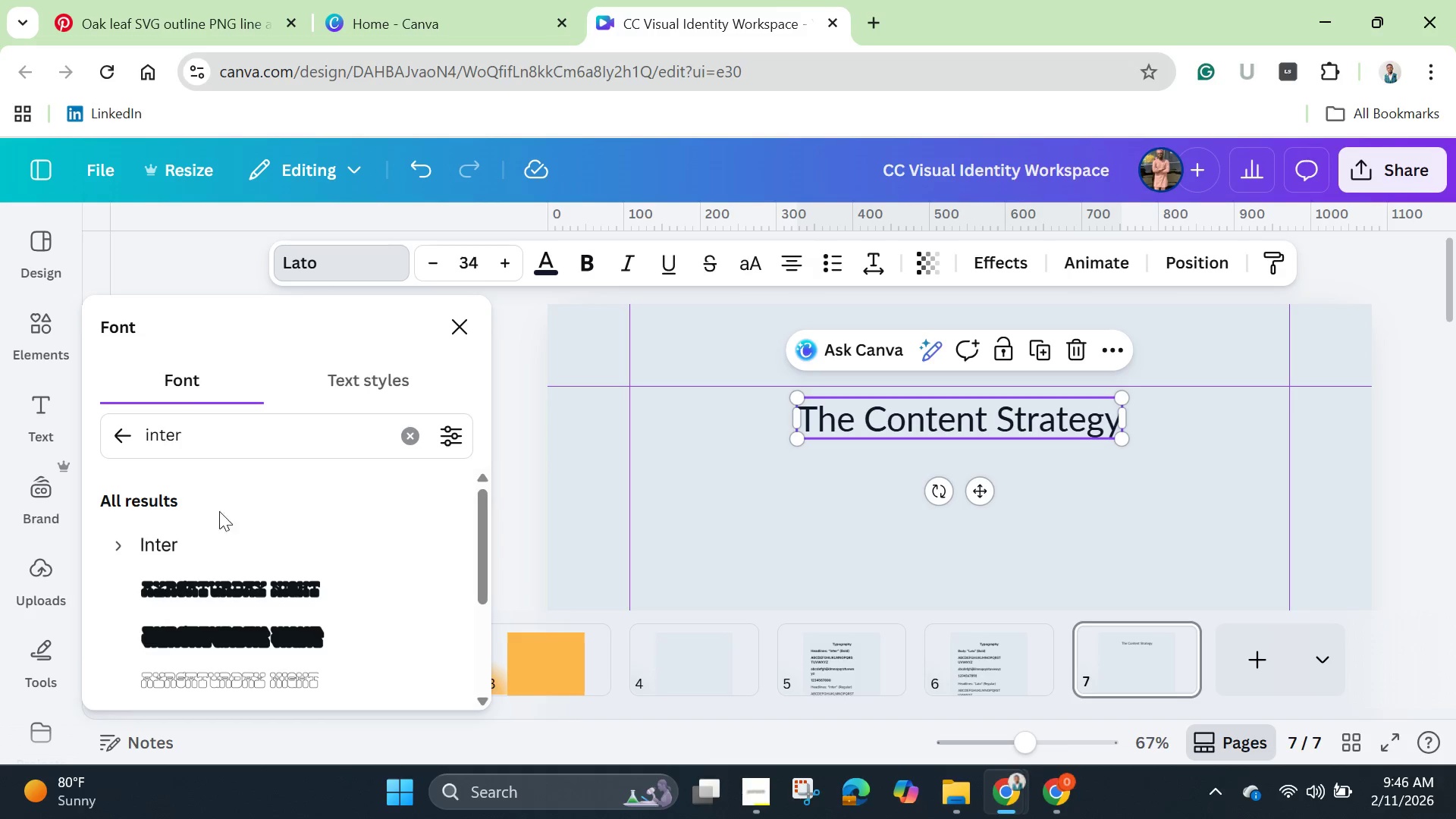 
wait(5.67)
 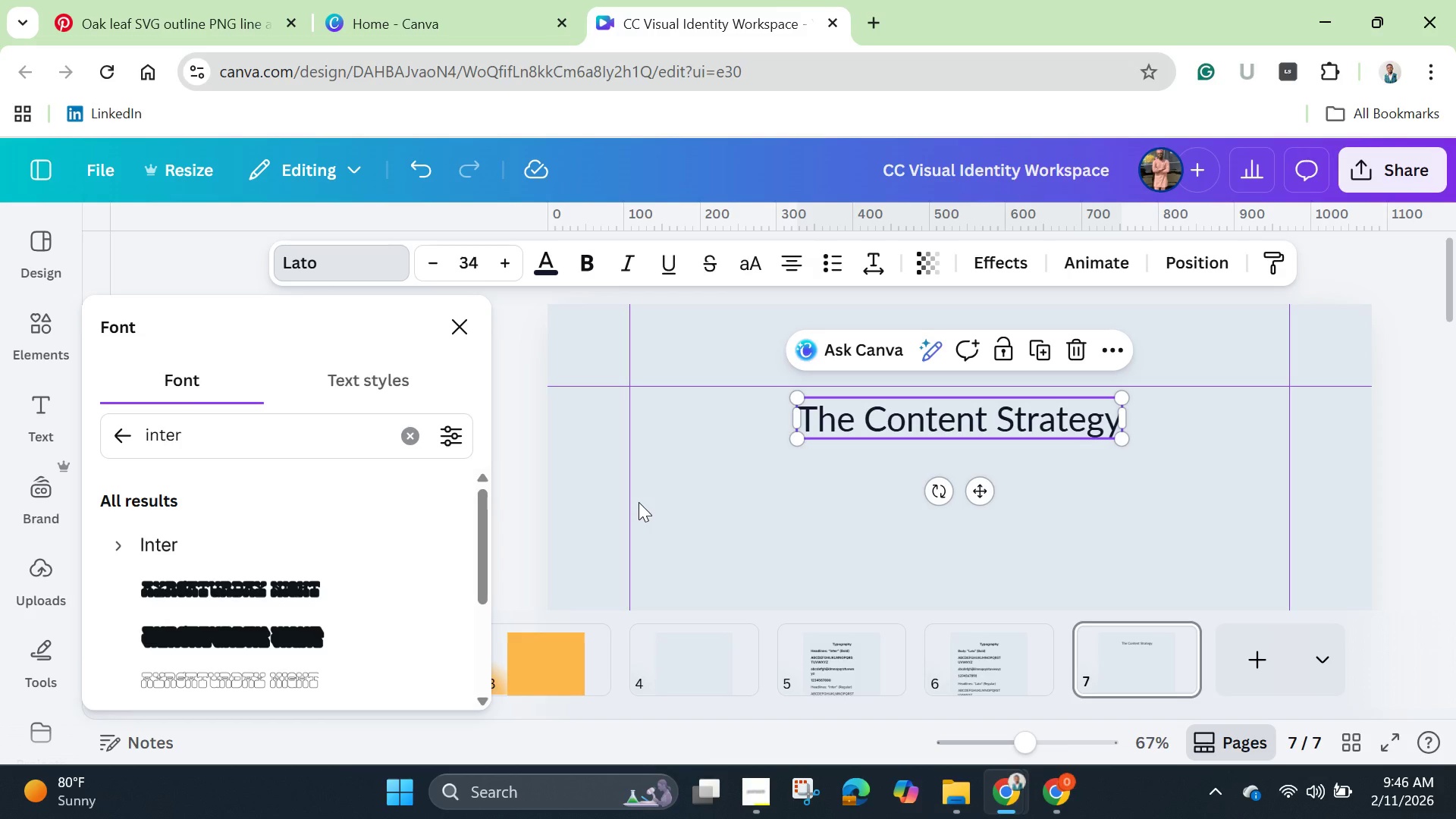 
left_click([212, 549])
 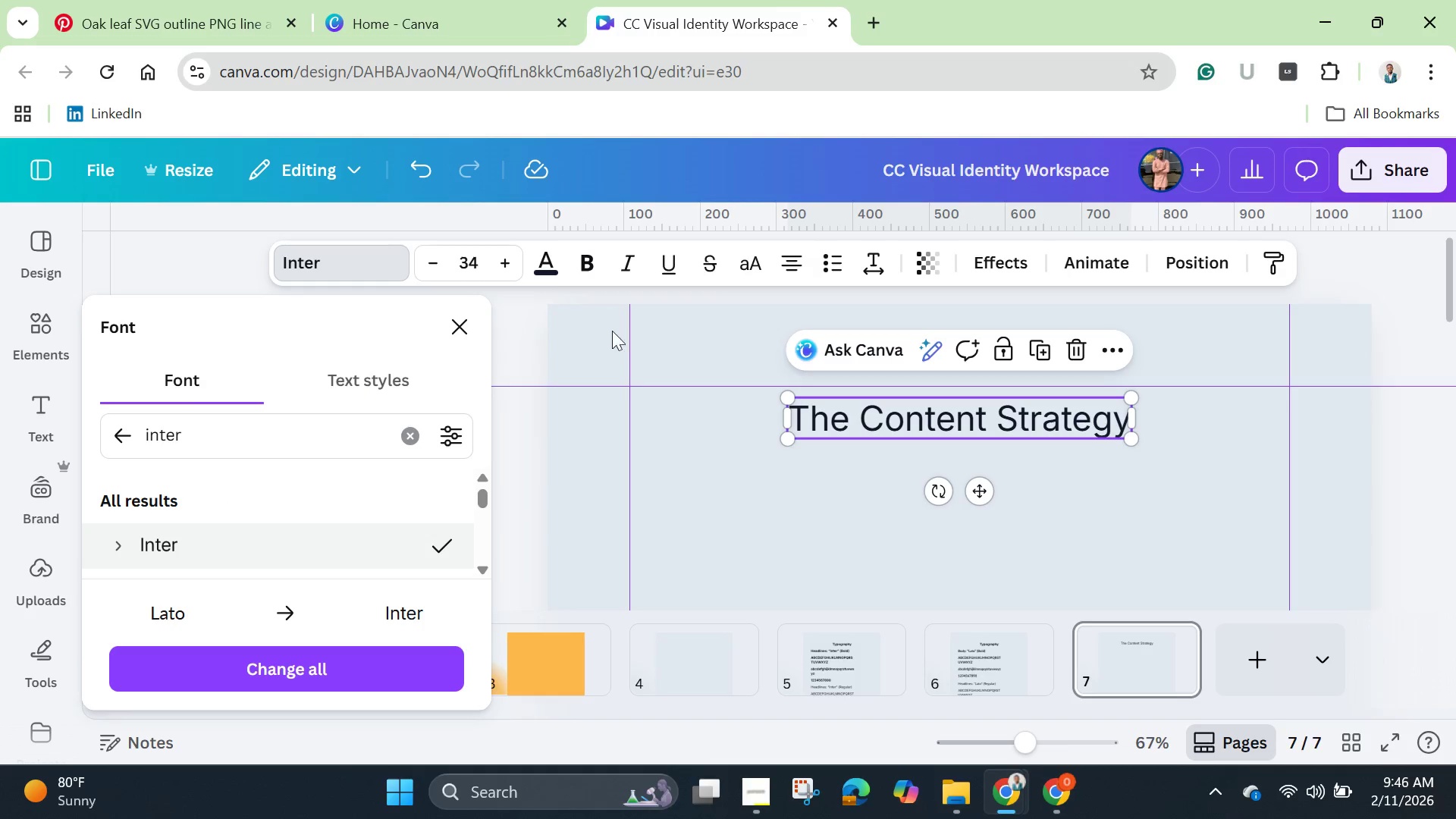 
left_click([589, 257])
 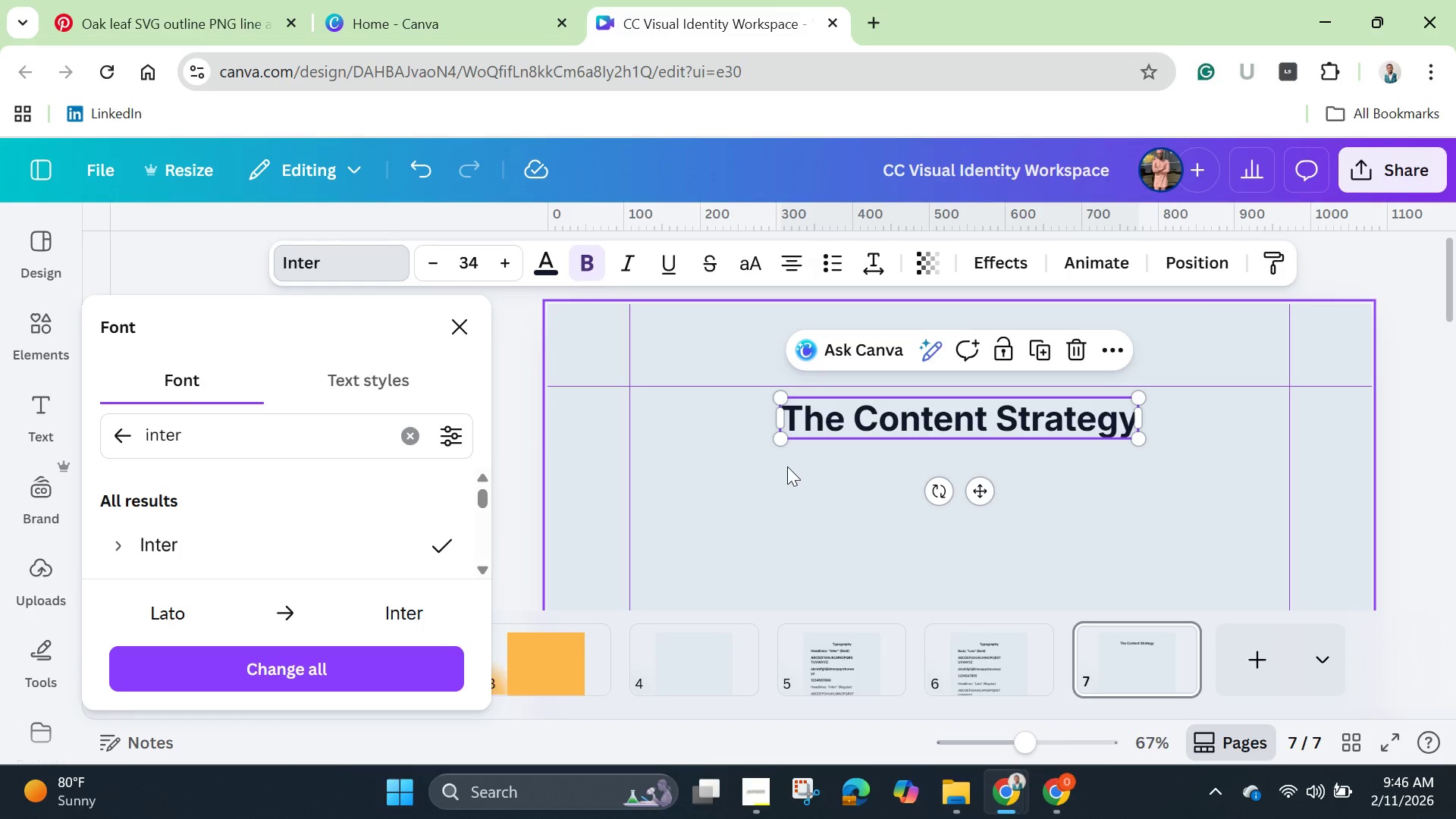 
left_click([789, 468])
 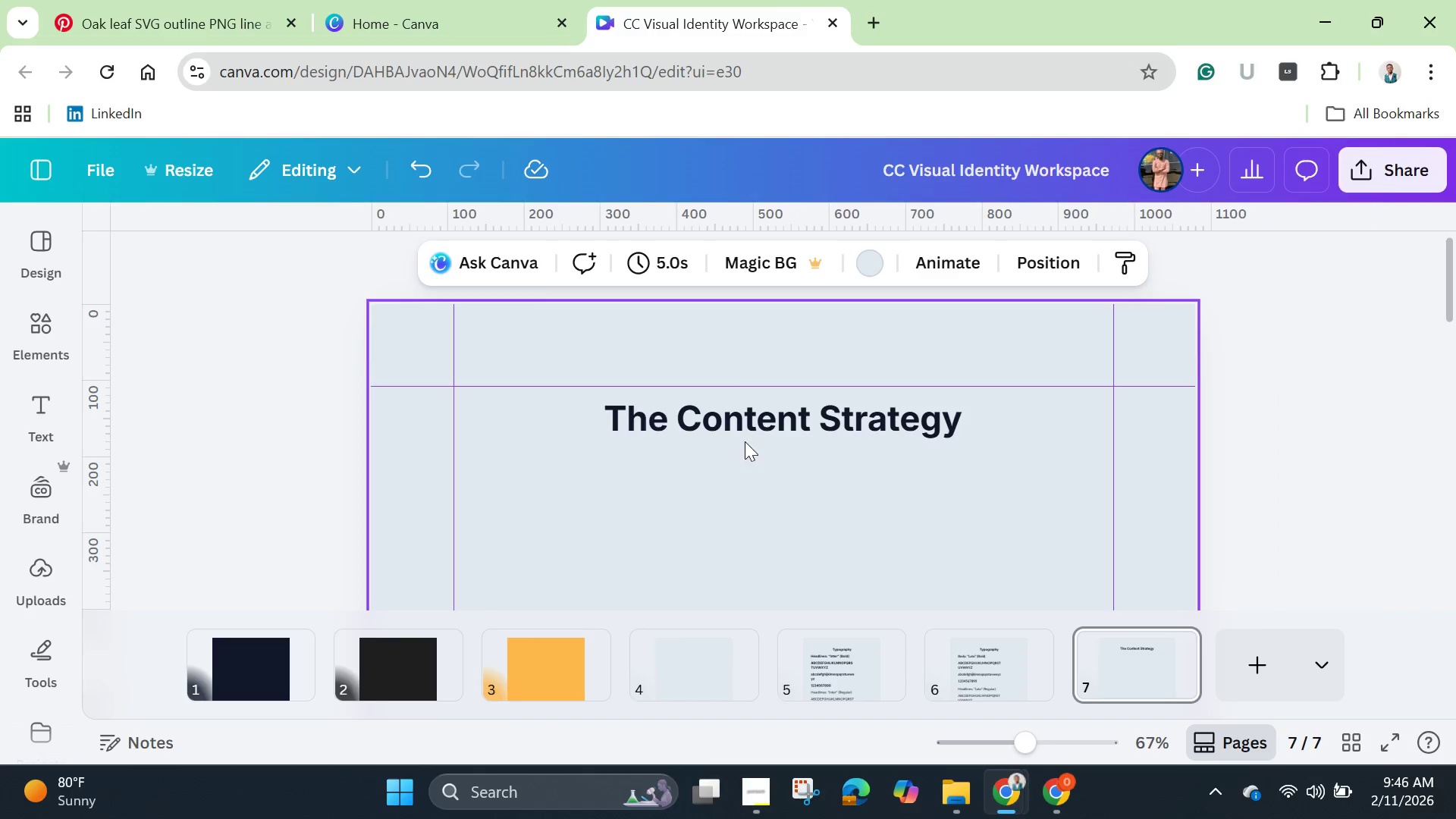 
left_click([739, 428])
 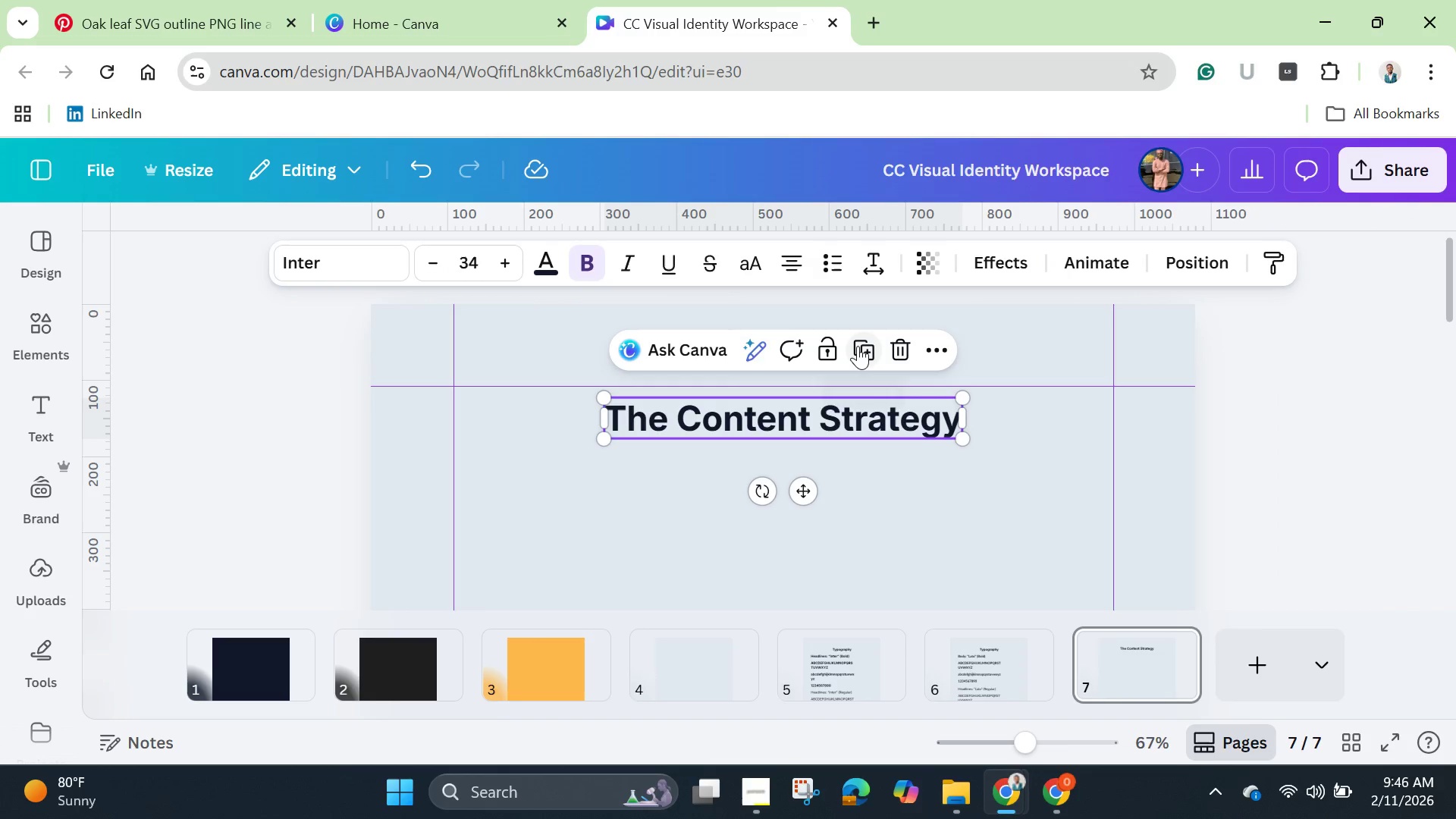 
left_click([858, 346])
 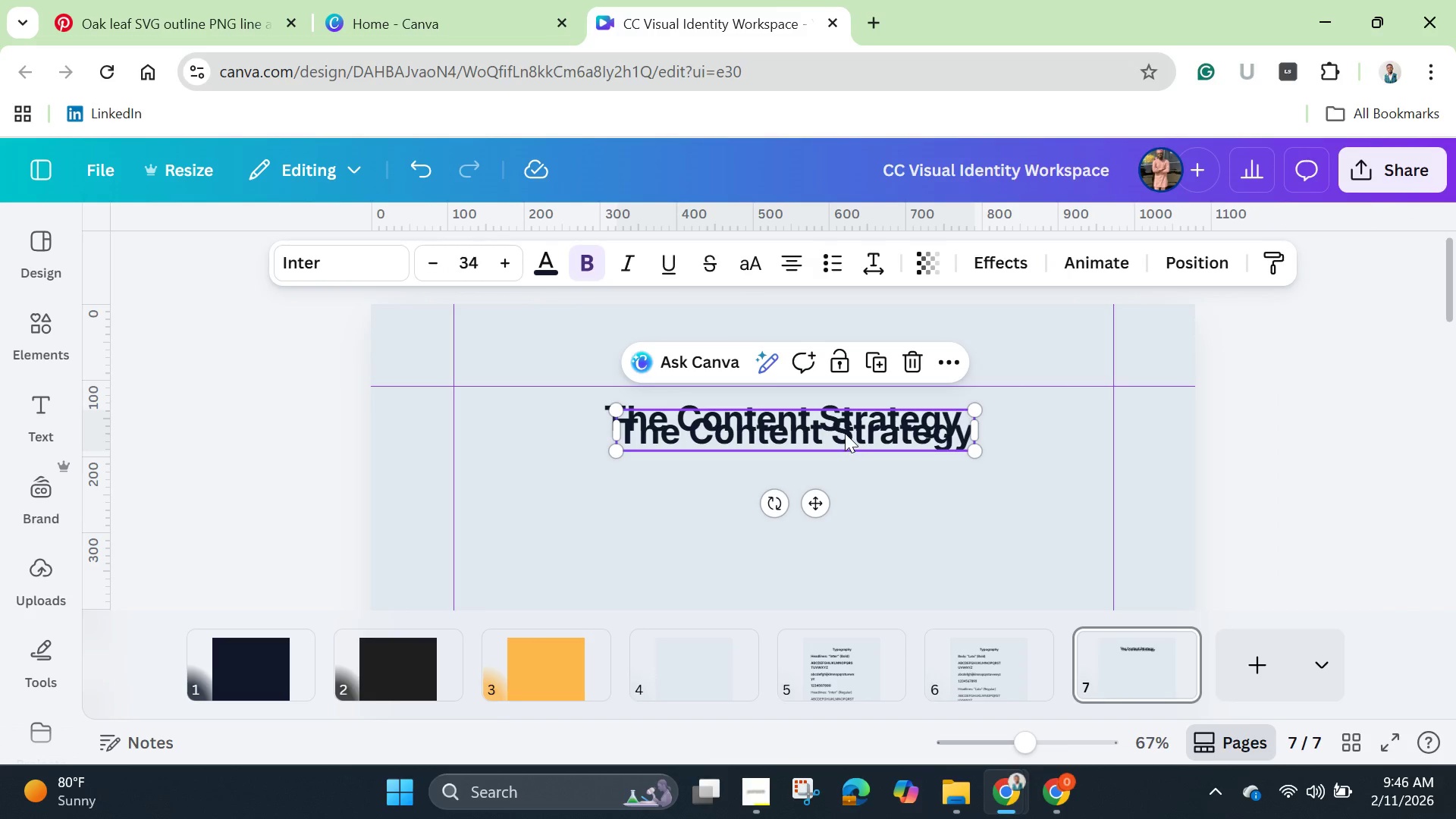 
left_click_drag(start_coordinate=[845, 433], to_coordinate=[685, 485])
 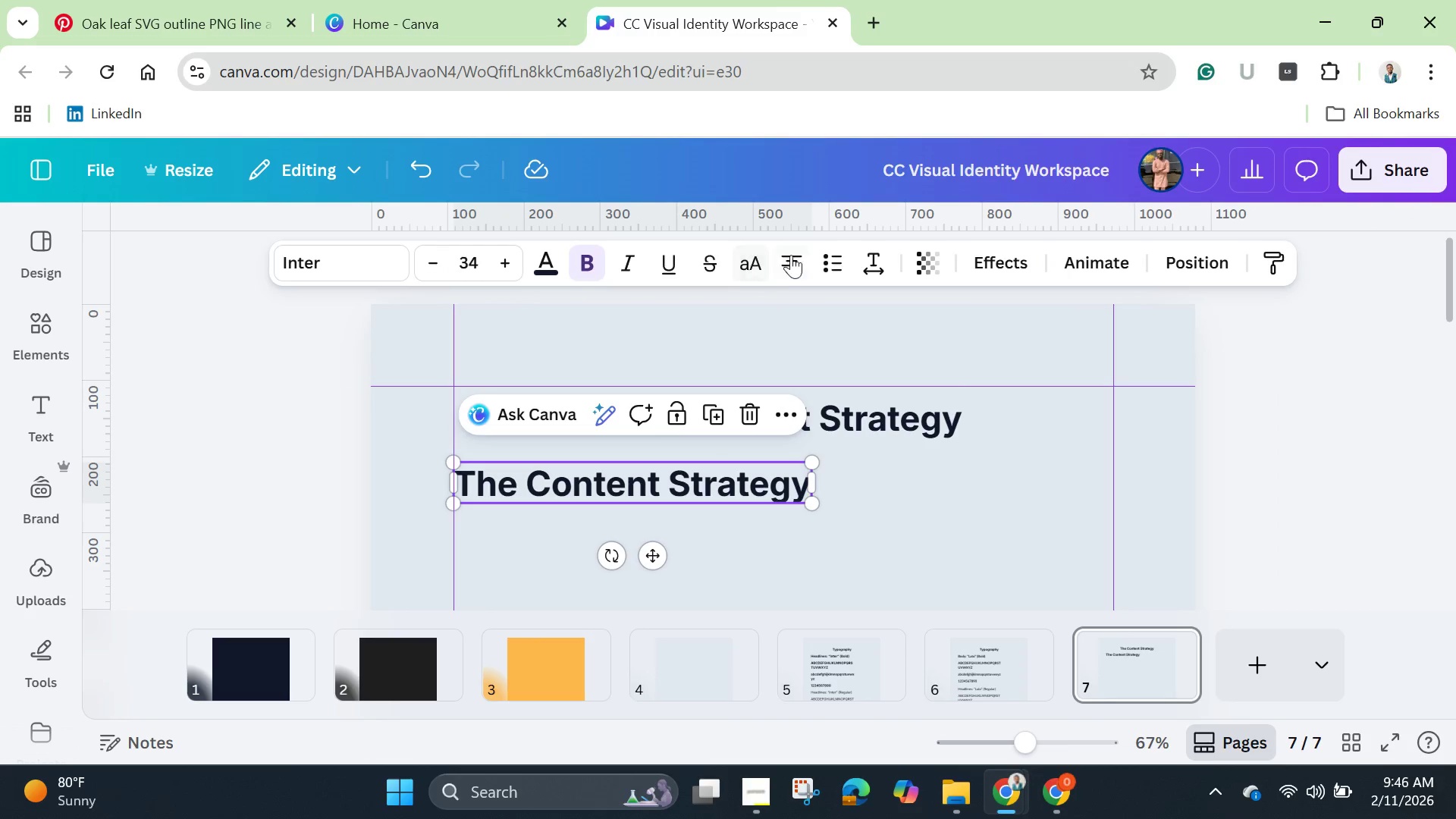 
left_click([792, 255])
 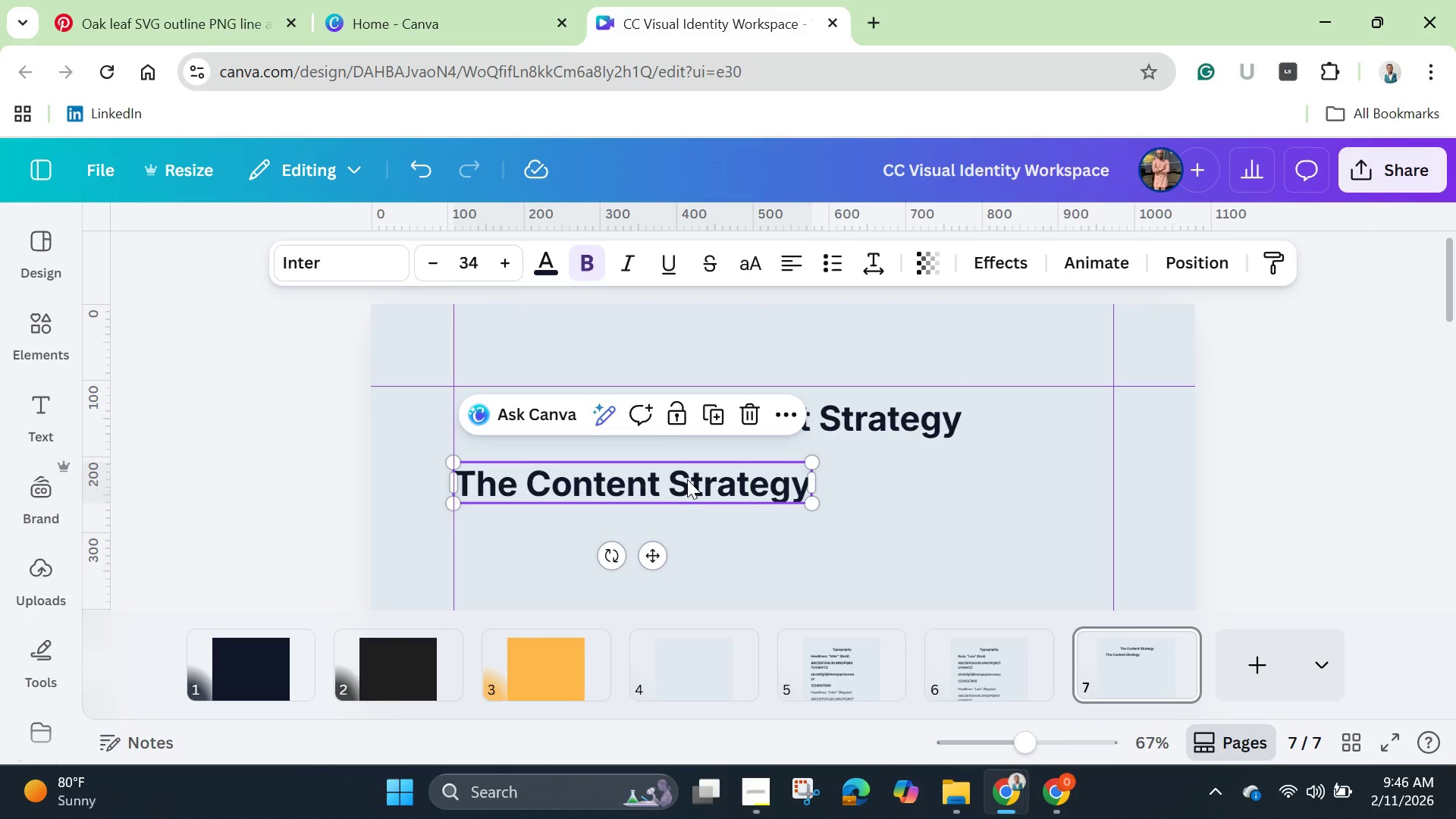 
left_click([689, 479])
 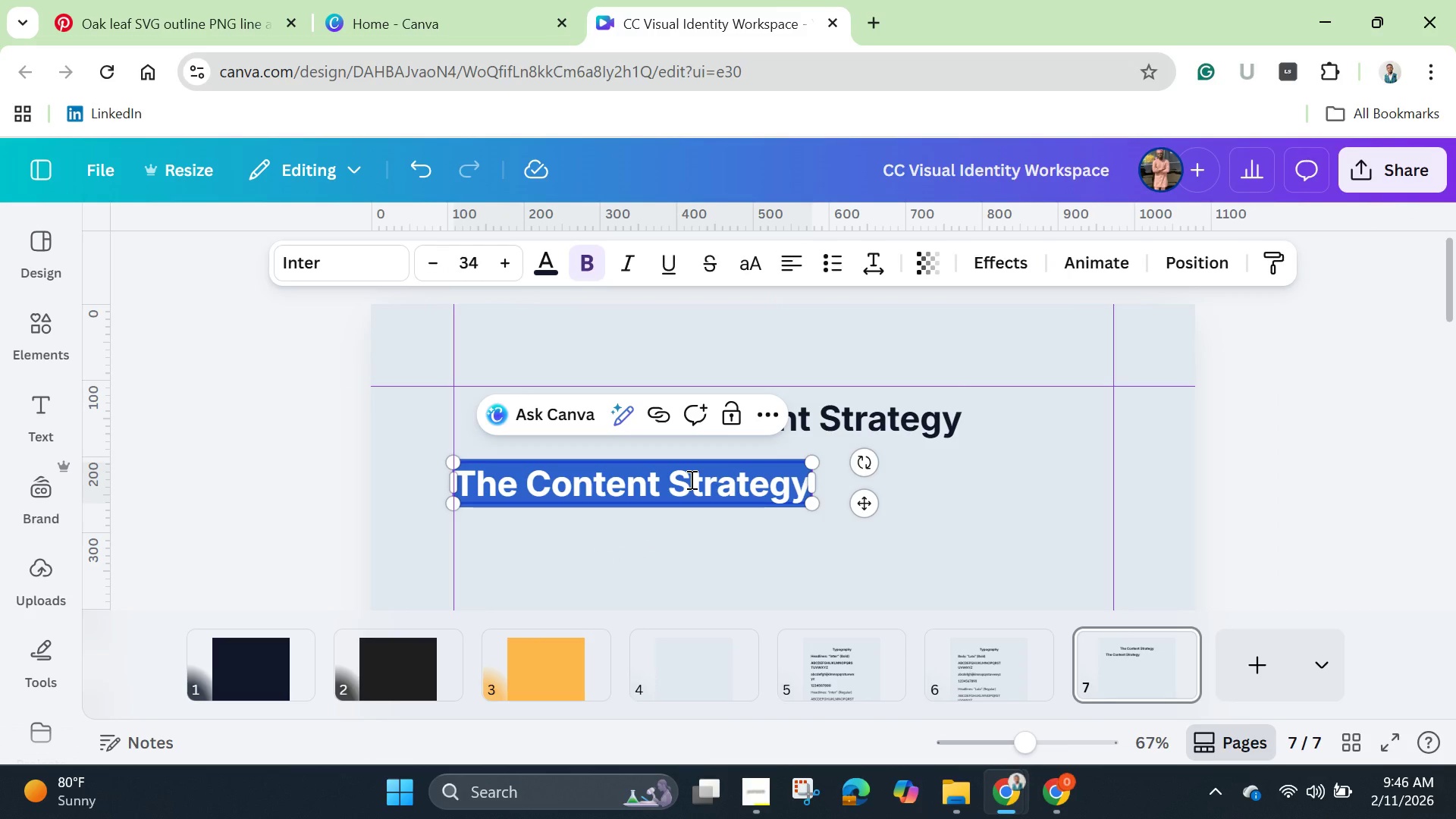 
key(Backspace)
type(Phase 1: The Science of Shift (!0)
key(Backspace)
key(Backspace)
type(10 frames)
 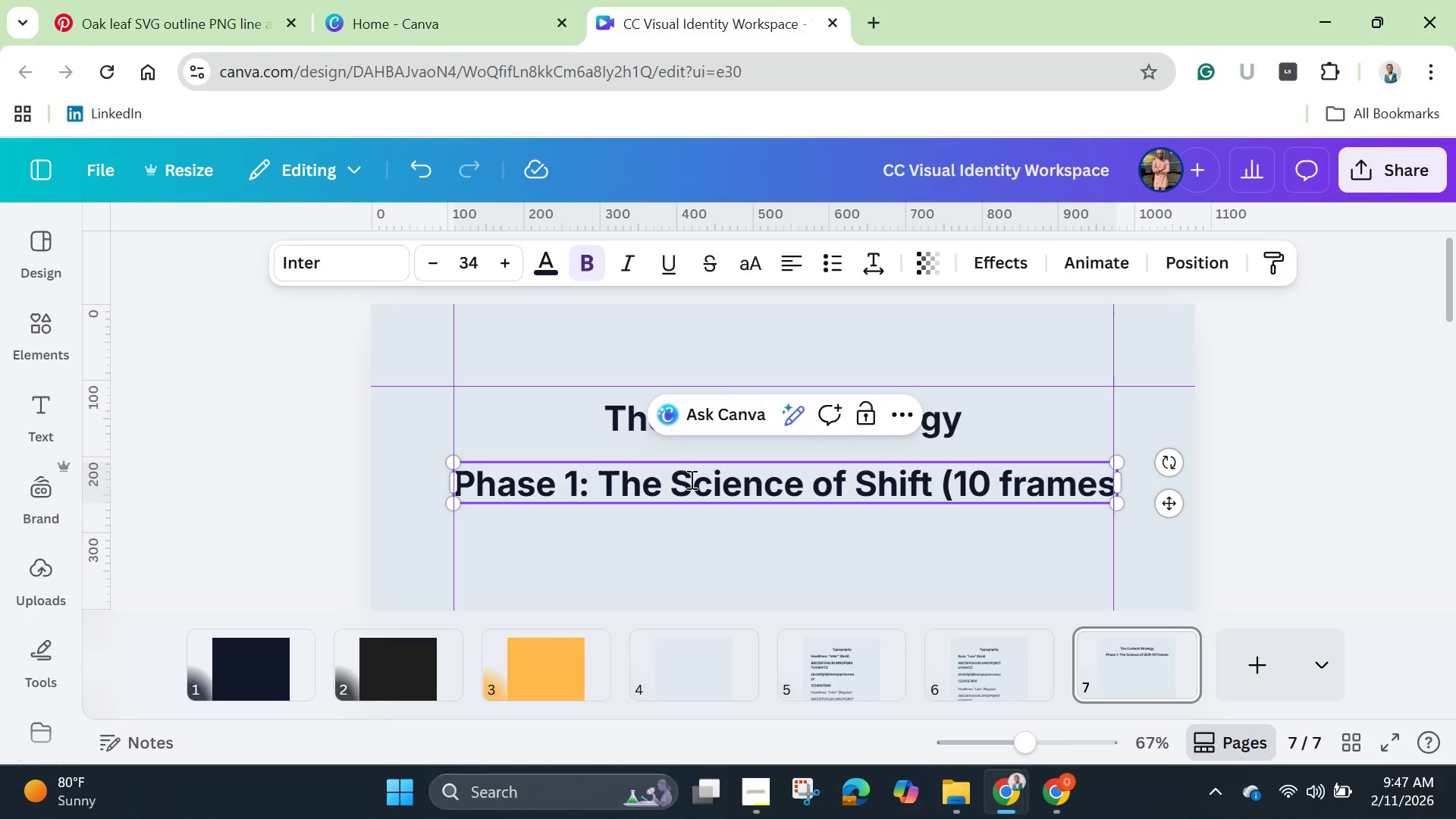 
wait(5.89)
 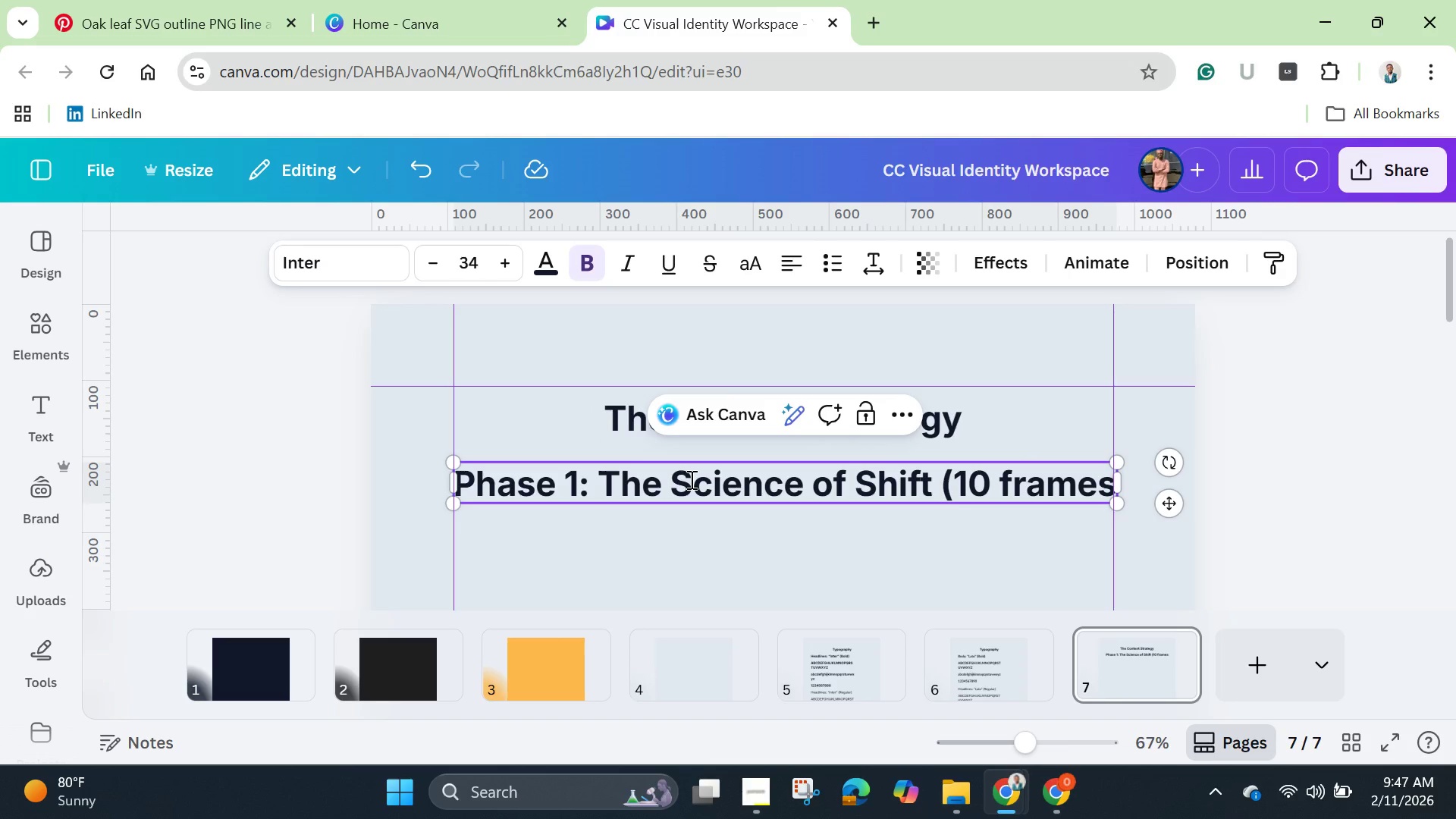 
key(Shift+0)
 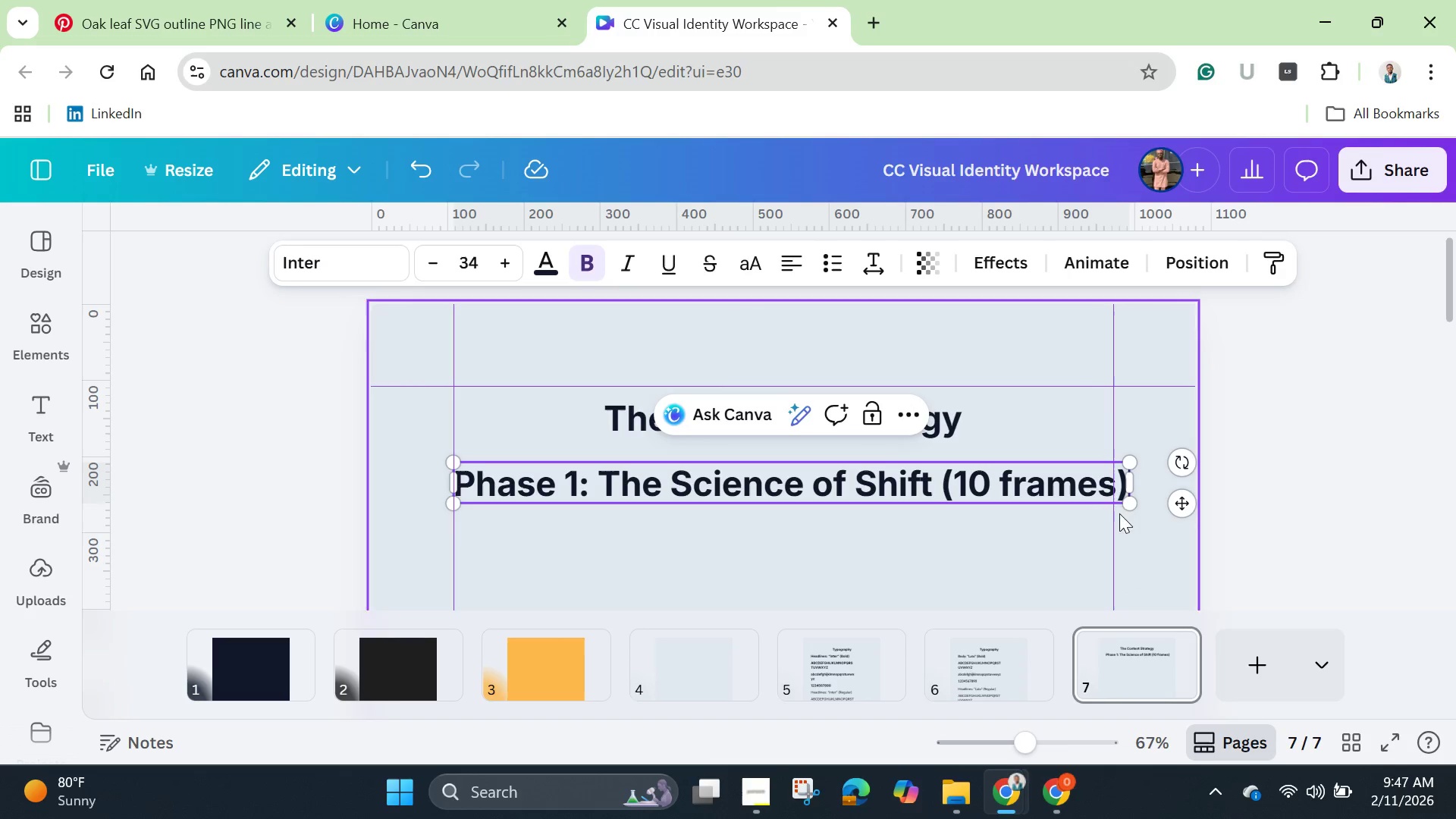 
left_click_drag(start_coordinate=[1128, 503], to_coordinate=[993, 494])
 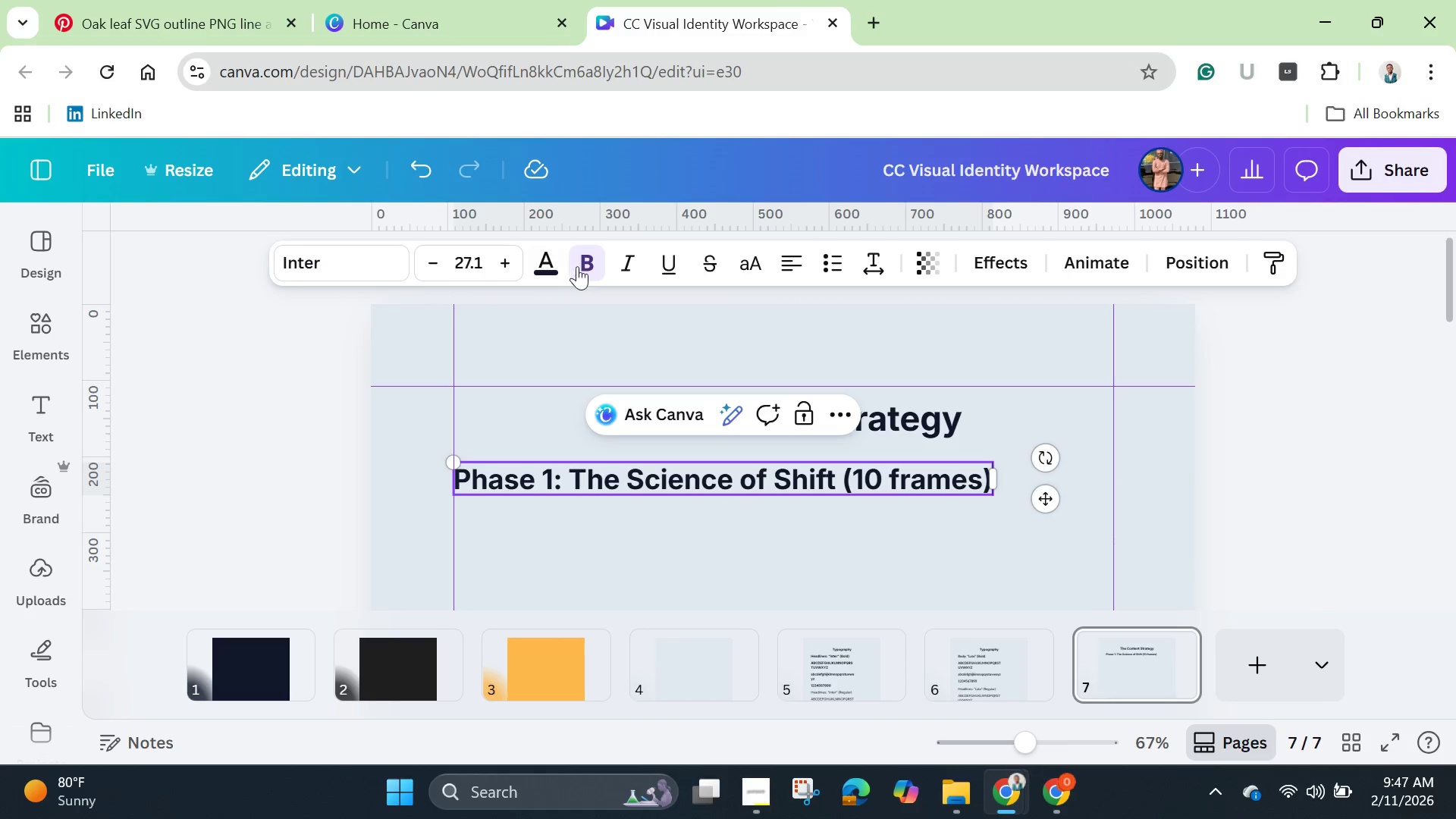 
left_click([583, 262])
 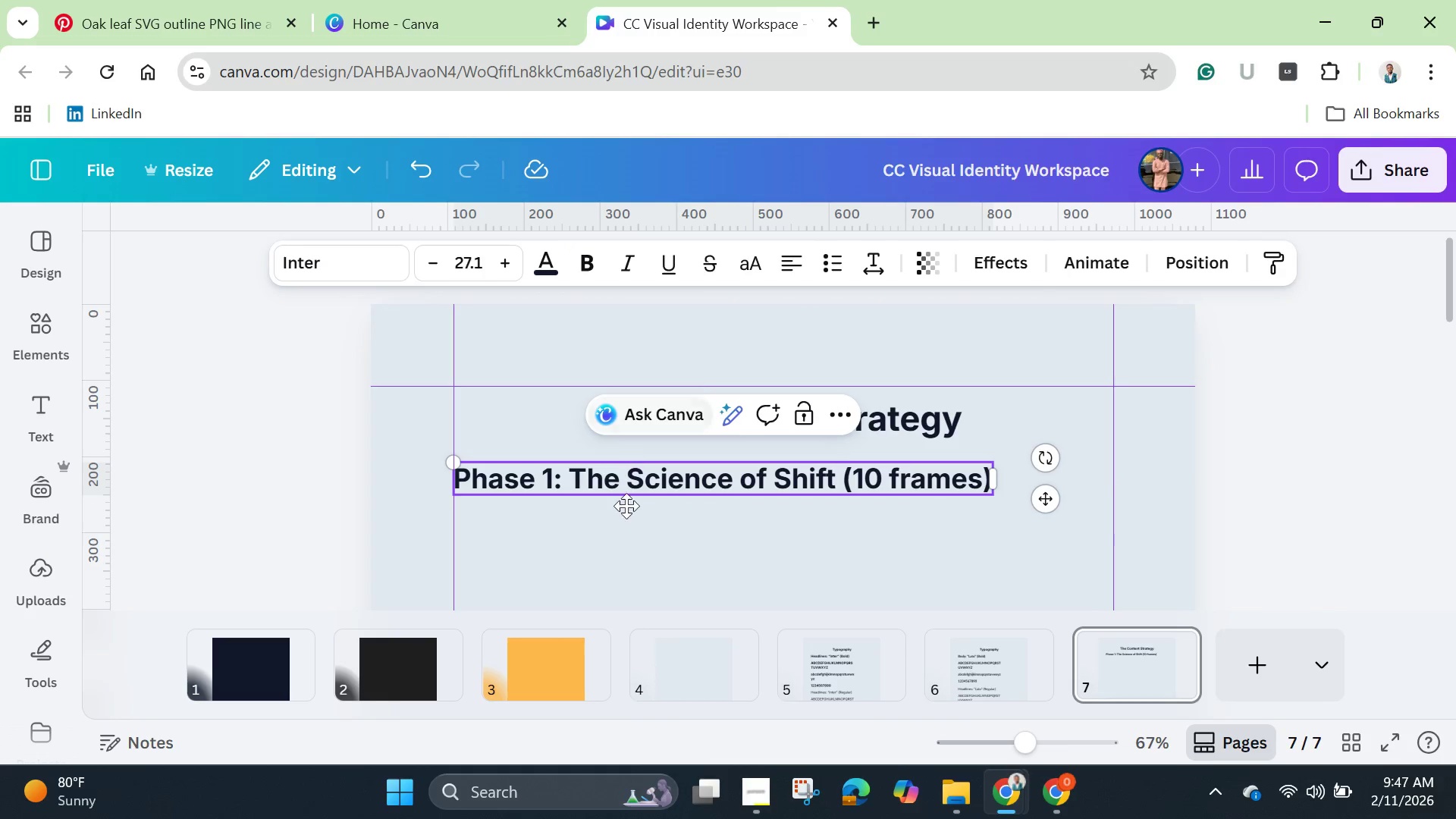 
left_click([632, 560])
 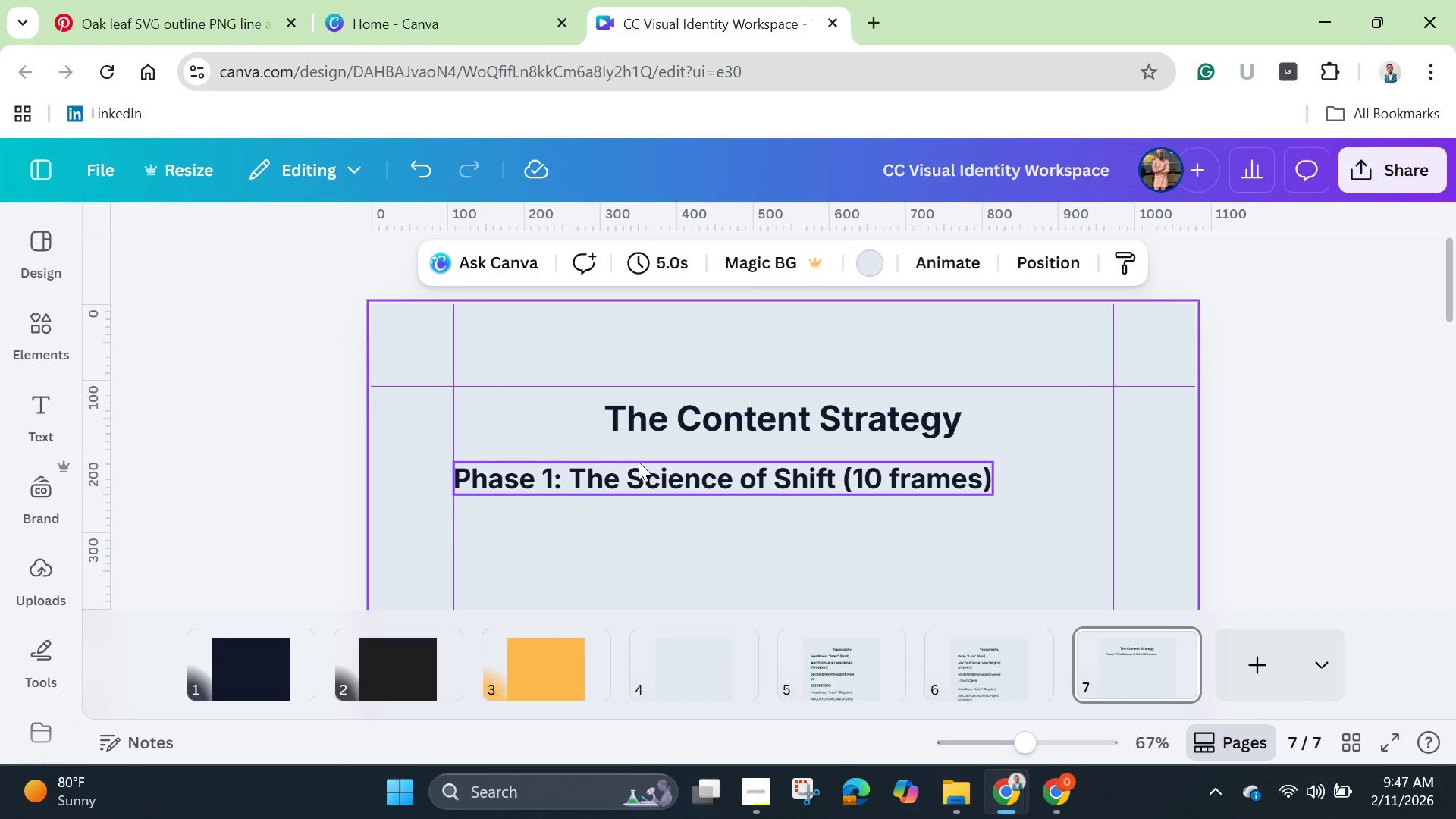 
left_click([639, 462])
 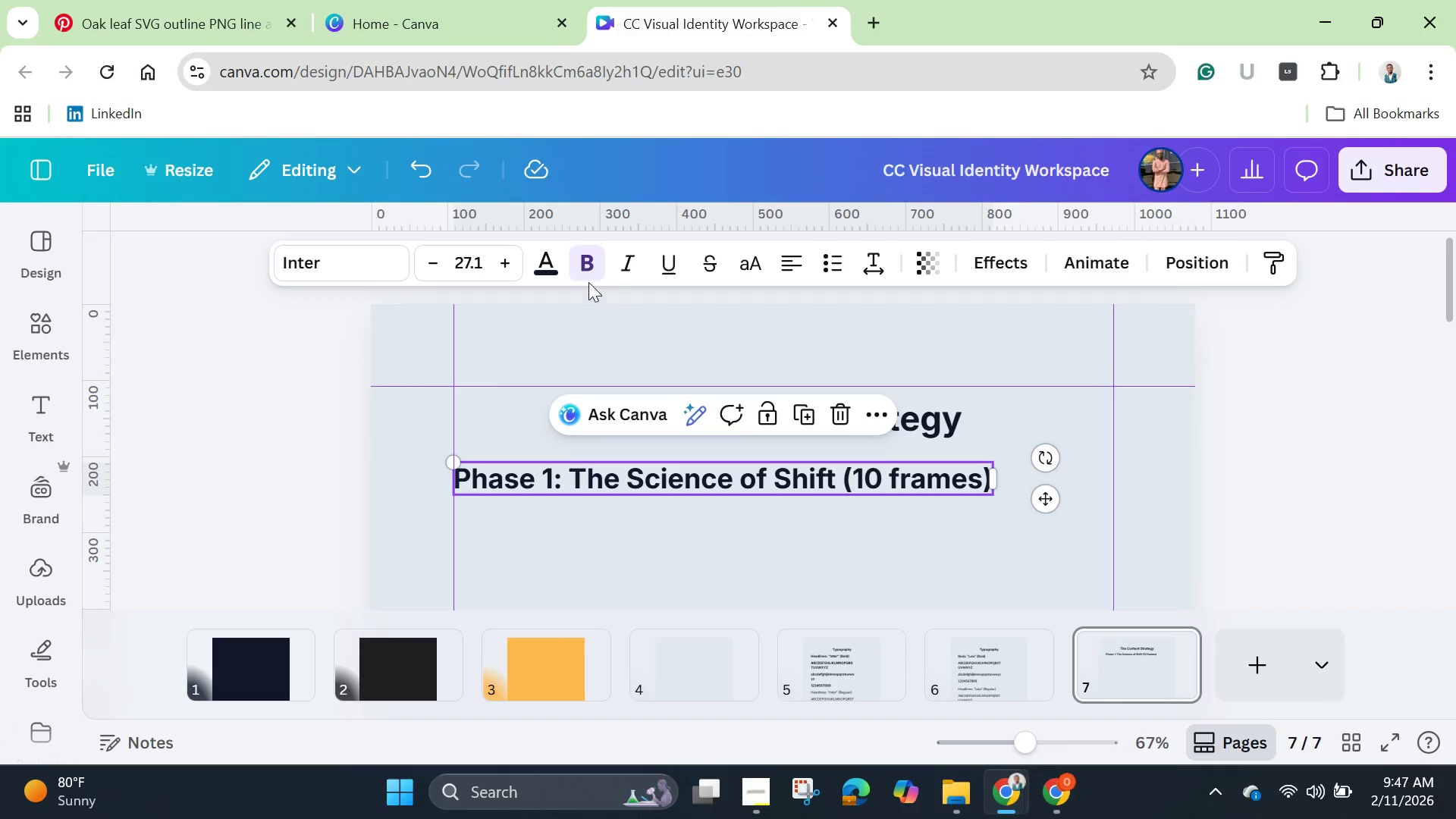 
left_click([588, 271])
 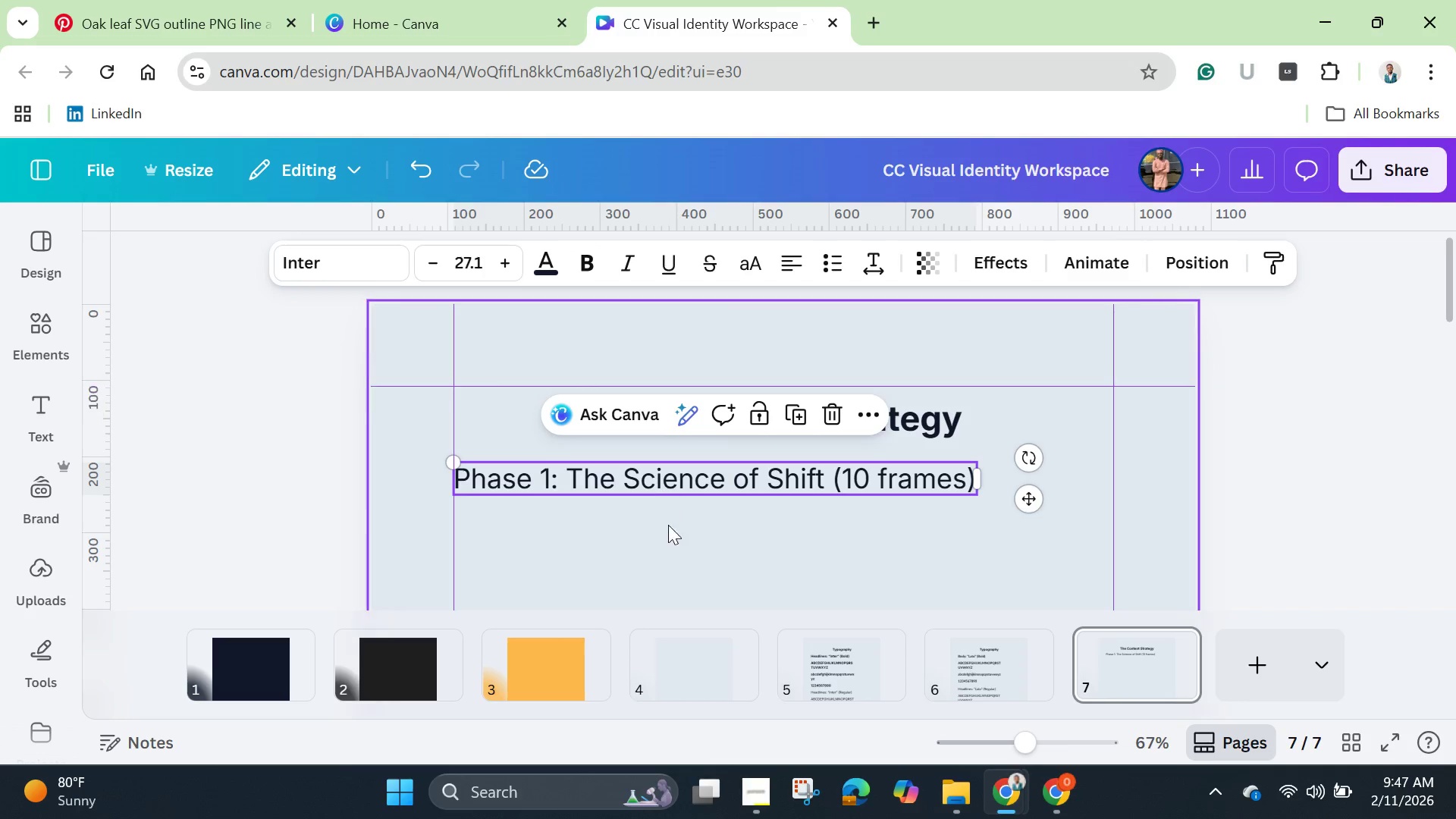 
left_click([676, 539])
 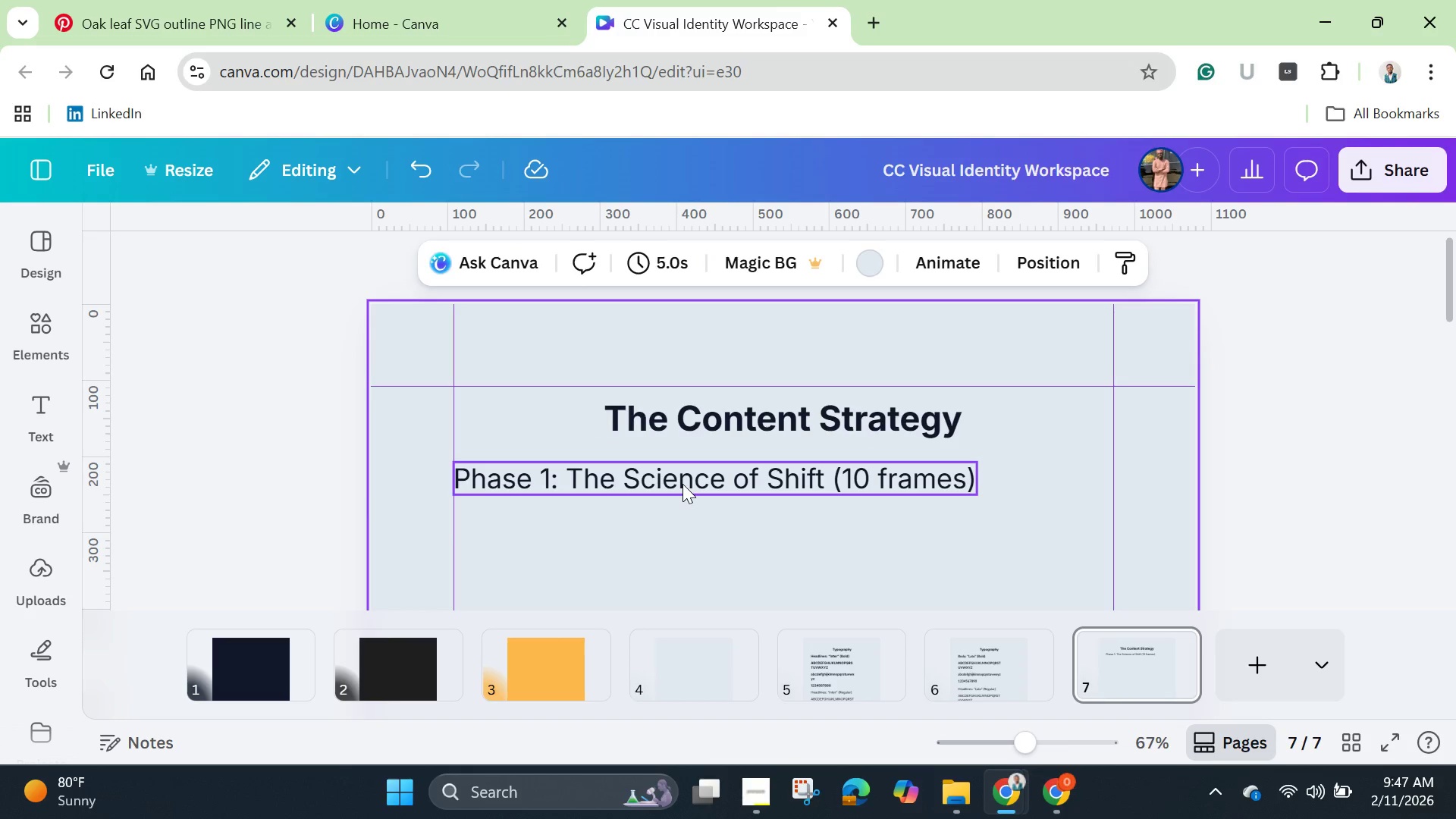 
left_click([682, 484])
 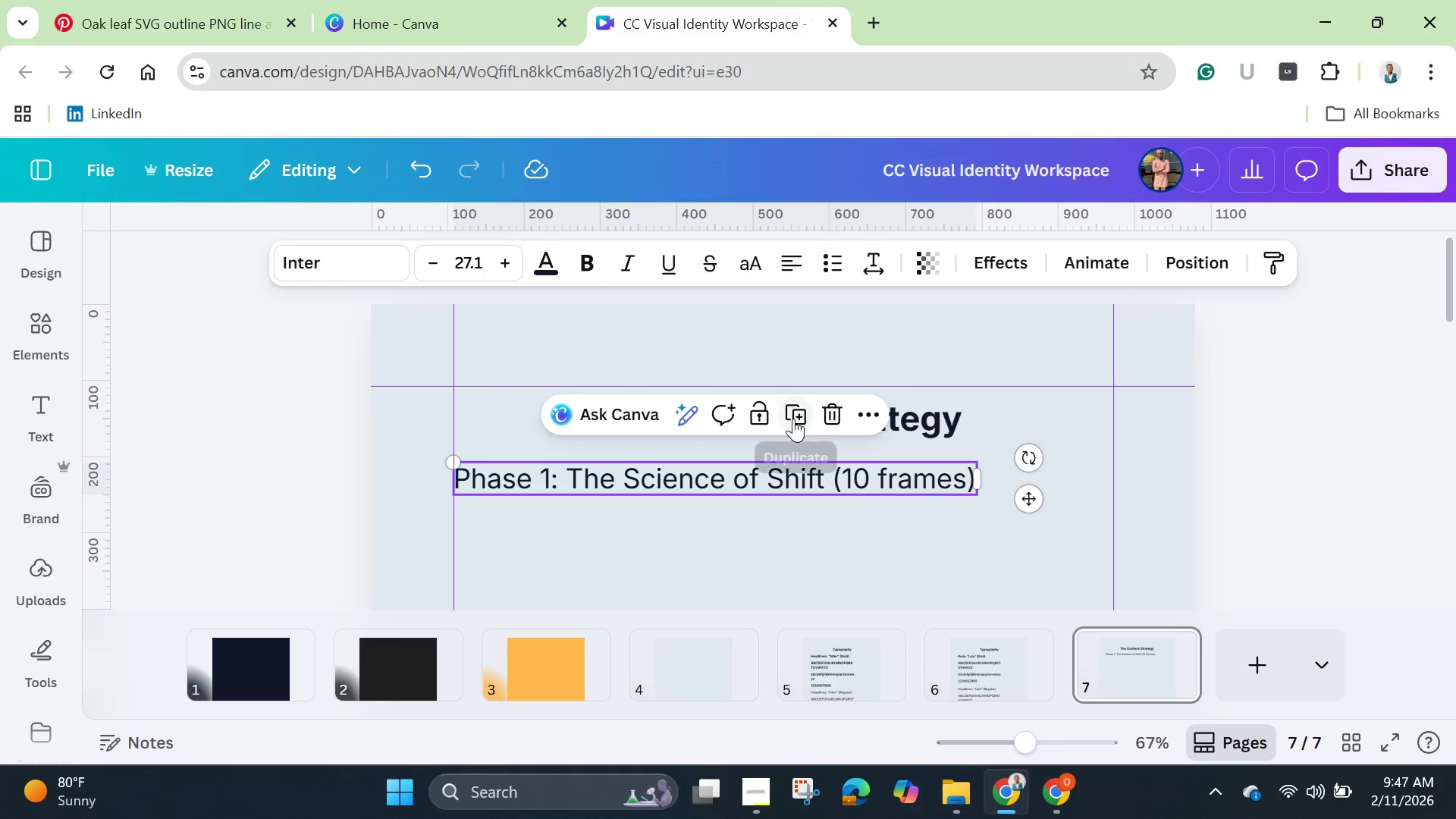 
left_click([793, 418])
 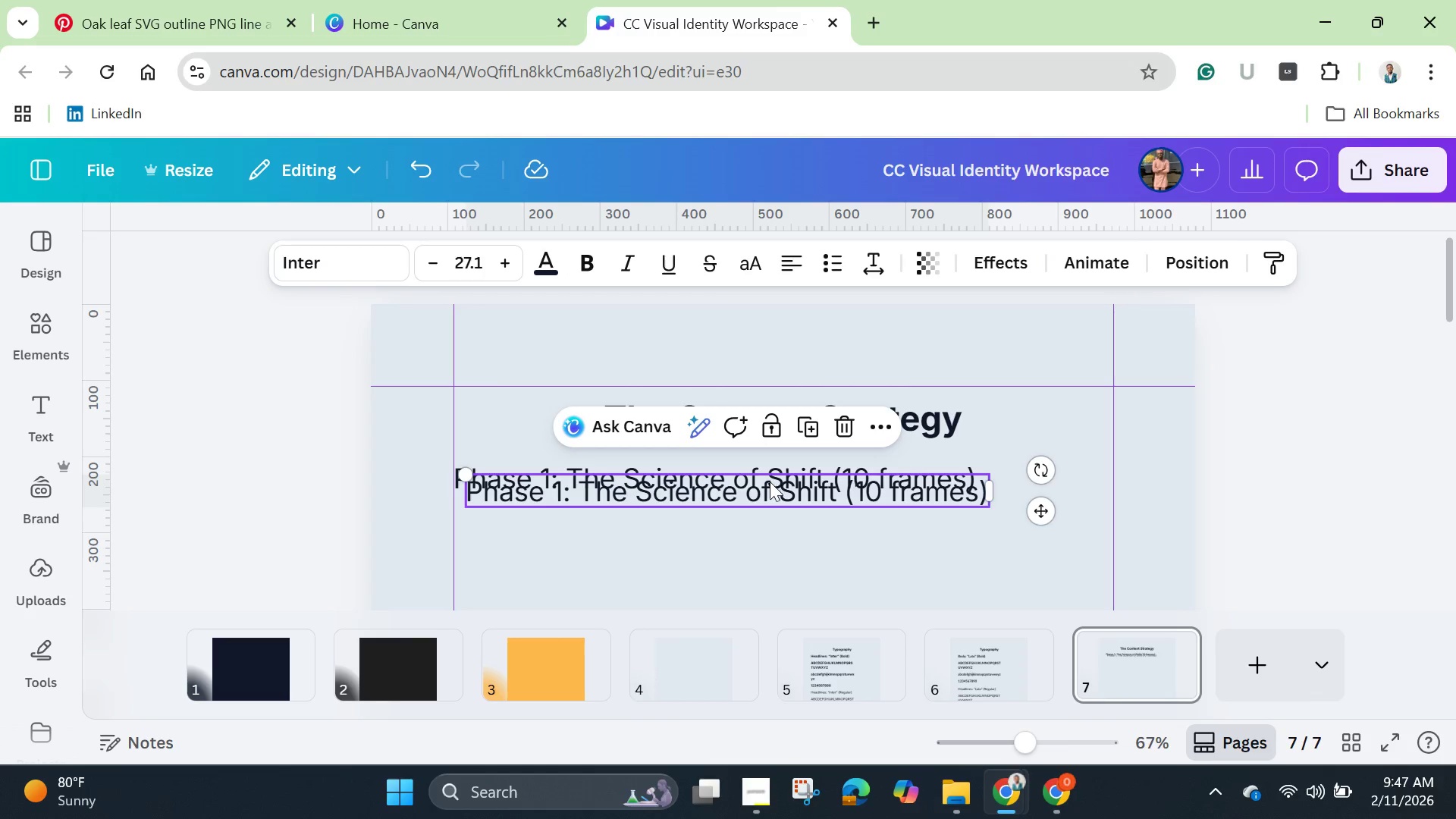 
left_click_drag(start_coordinate=[770, 482], to_coordinate=[753, 513])
 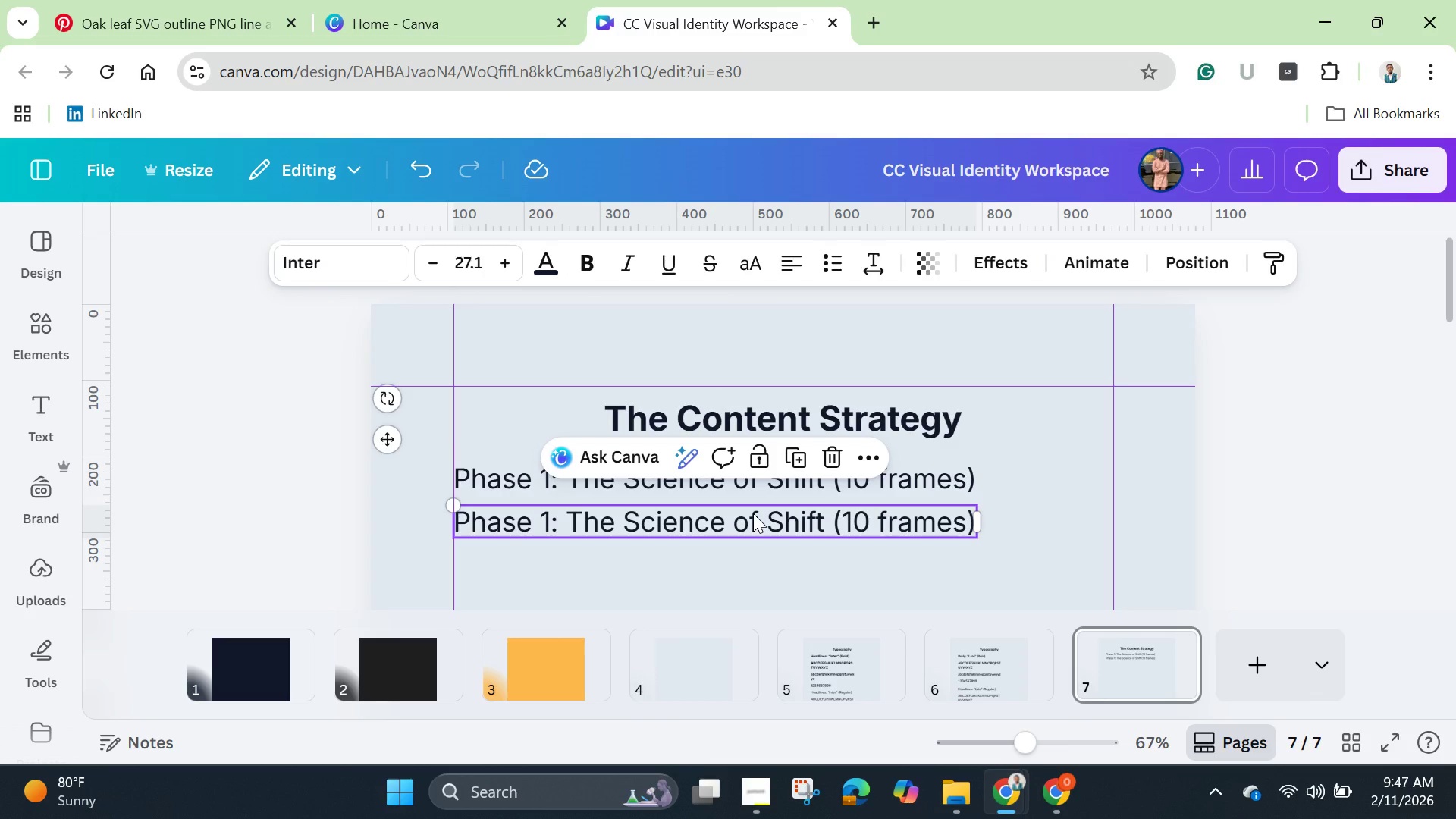 
left_click([753, 513])
 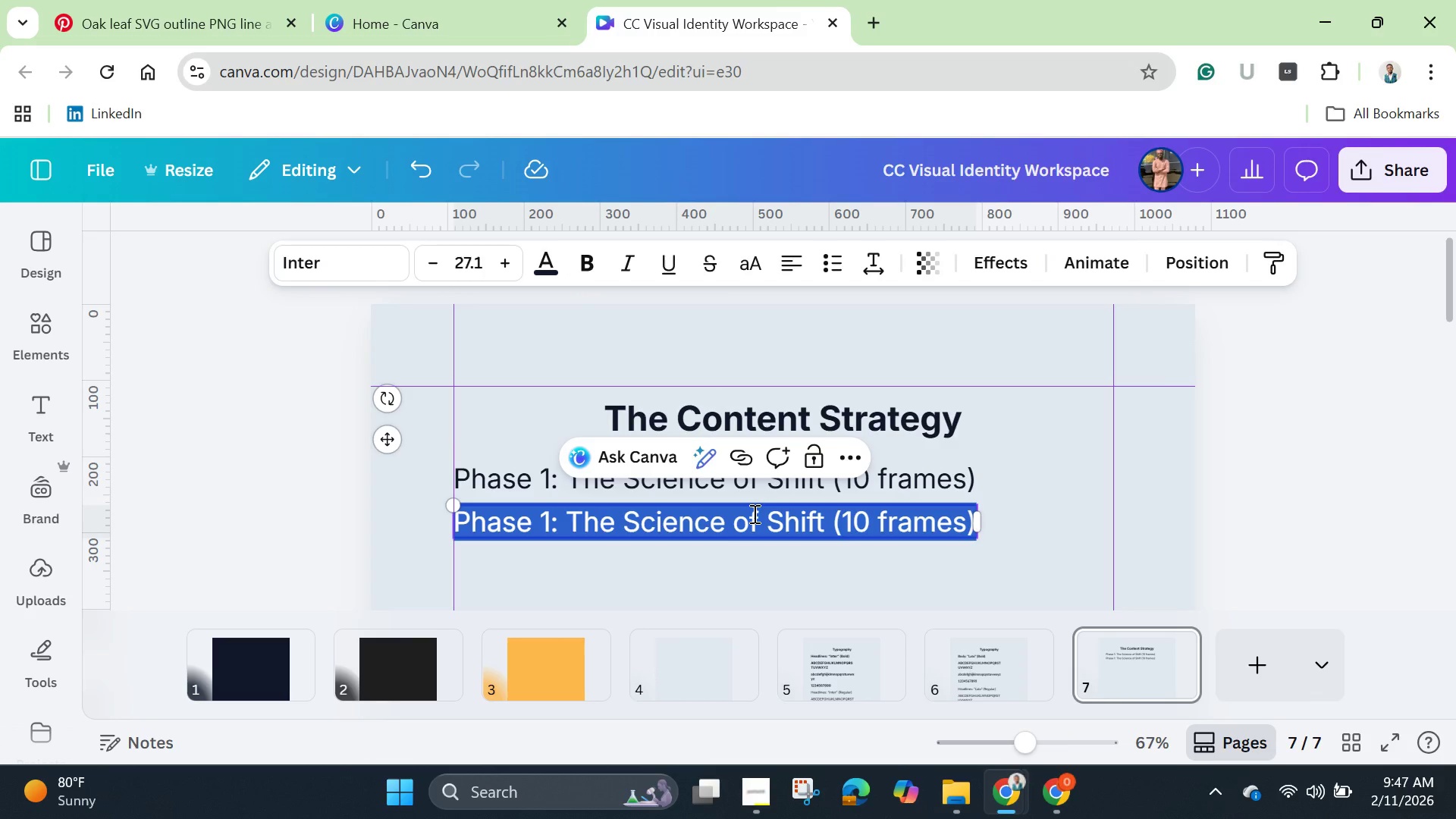 
key(Backspace)
type(Goal )
key(Backspace)
type(: Education)
 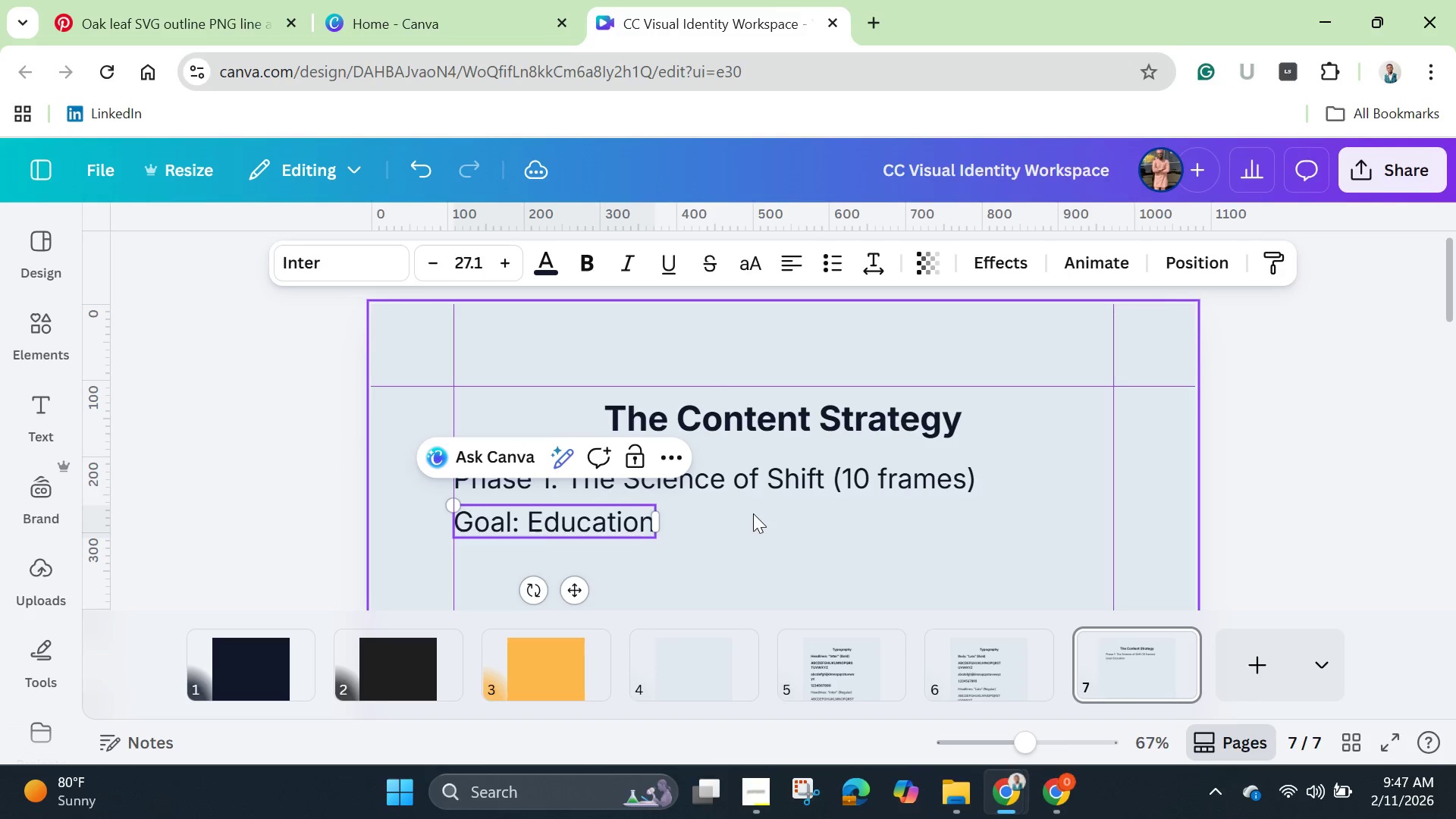 
left_click([830, 267])
 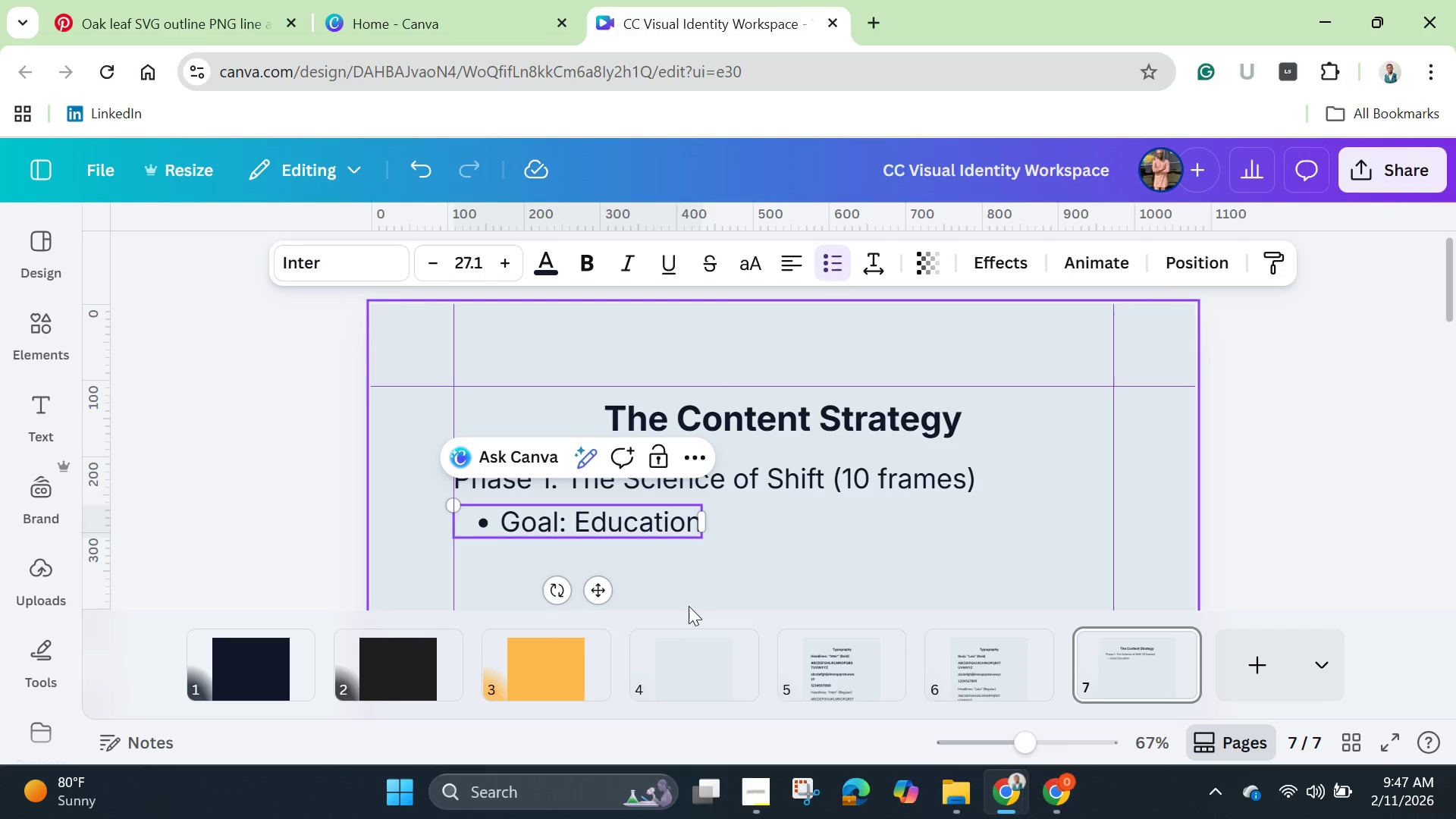 
left_click([708, 580])
 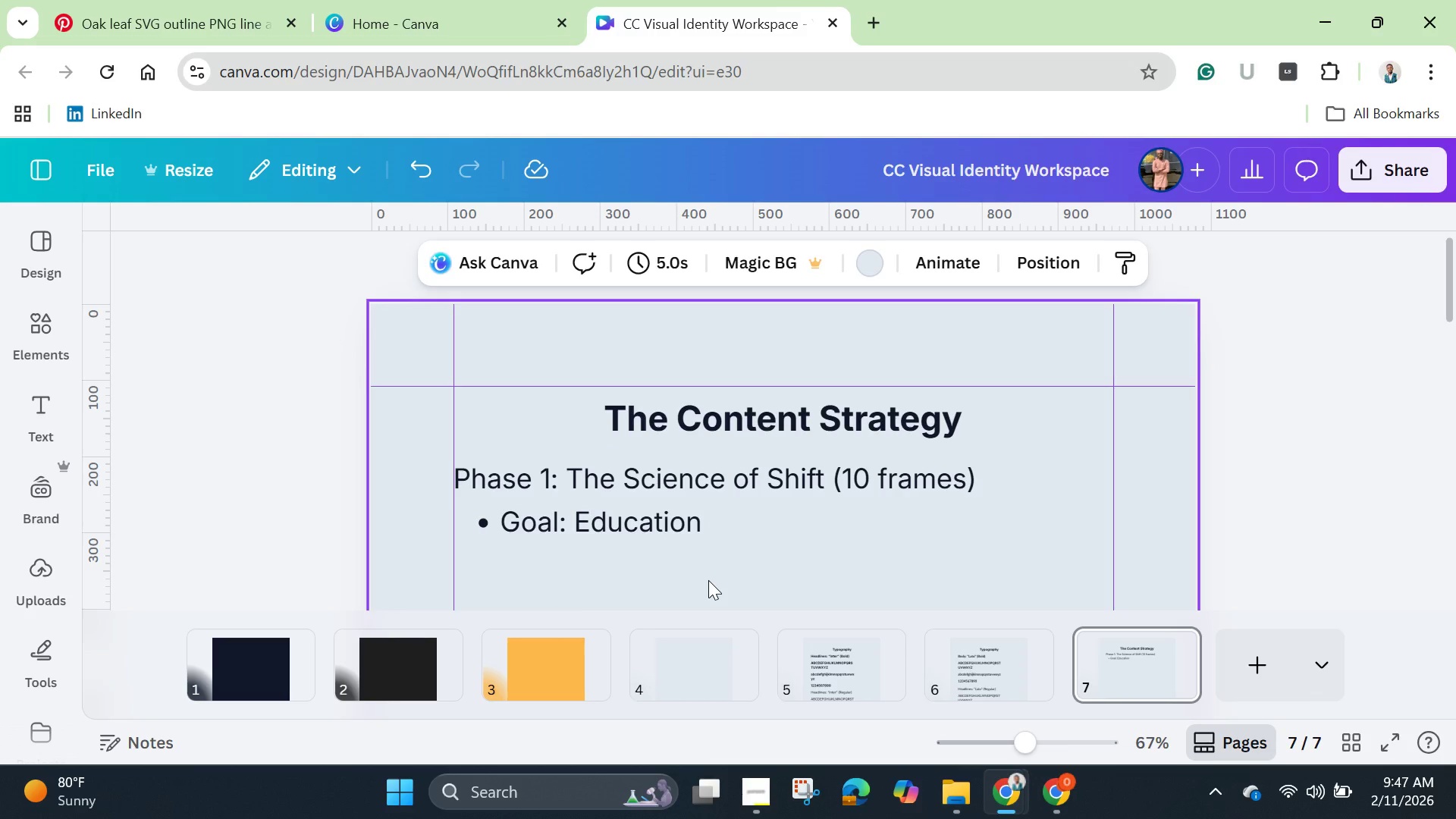 
scroll: coordinate [708, 580], scroll_direction: down, amount: 1.0
 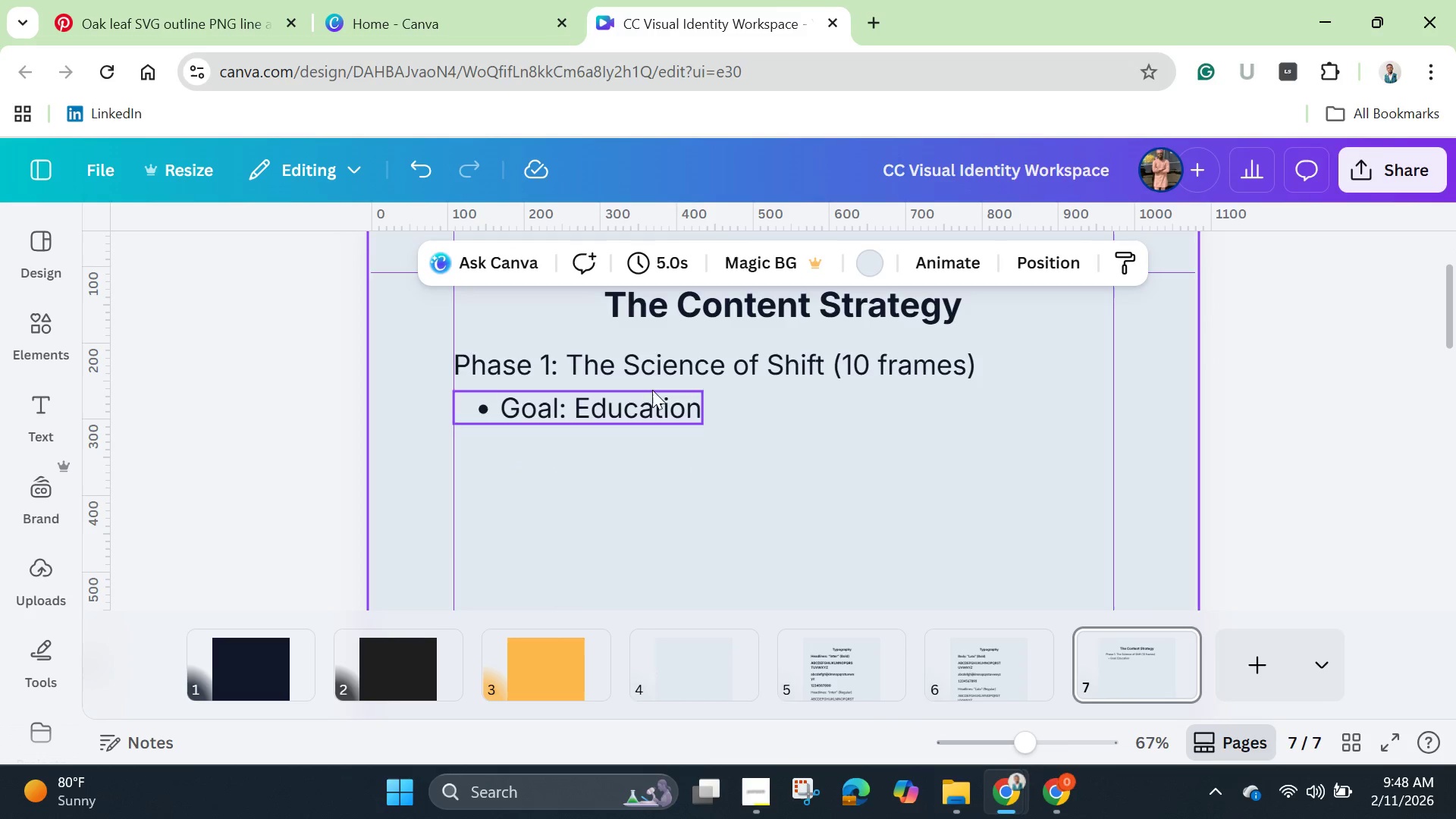 
left_click([641, 410])
 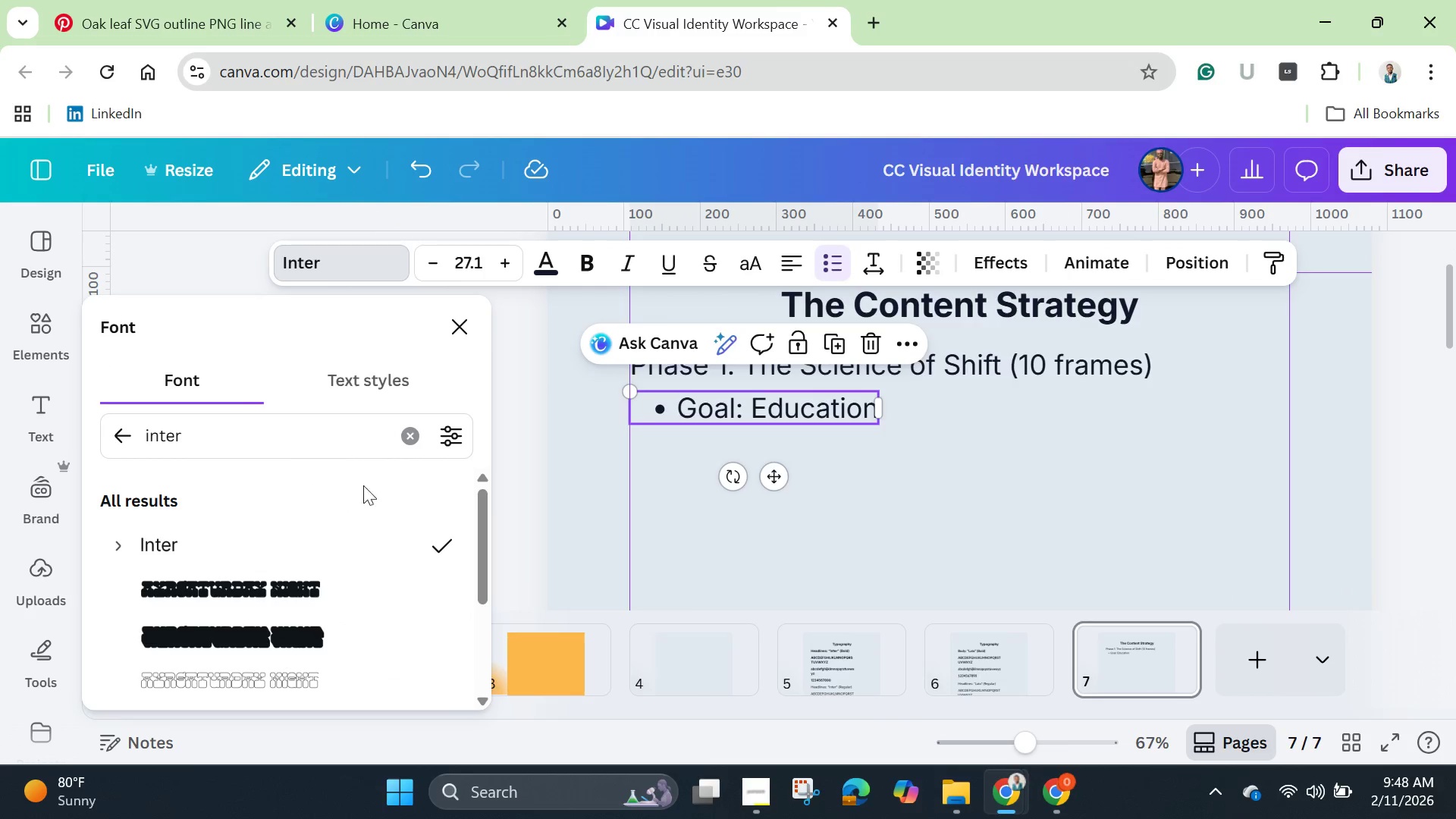 
left_click([414, 440])
 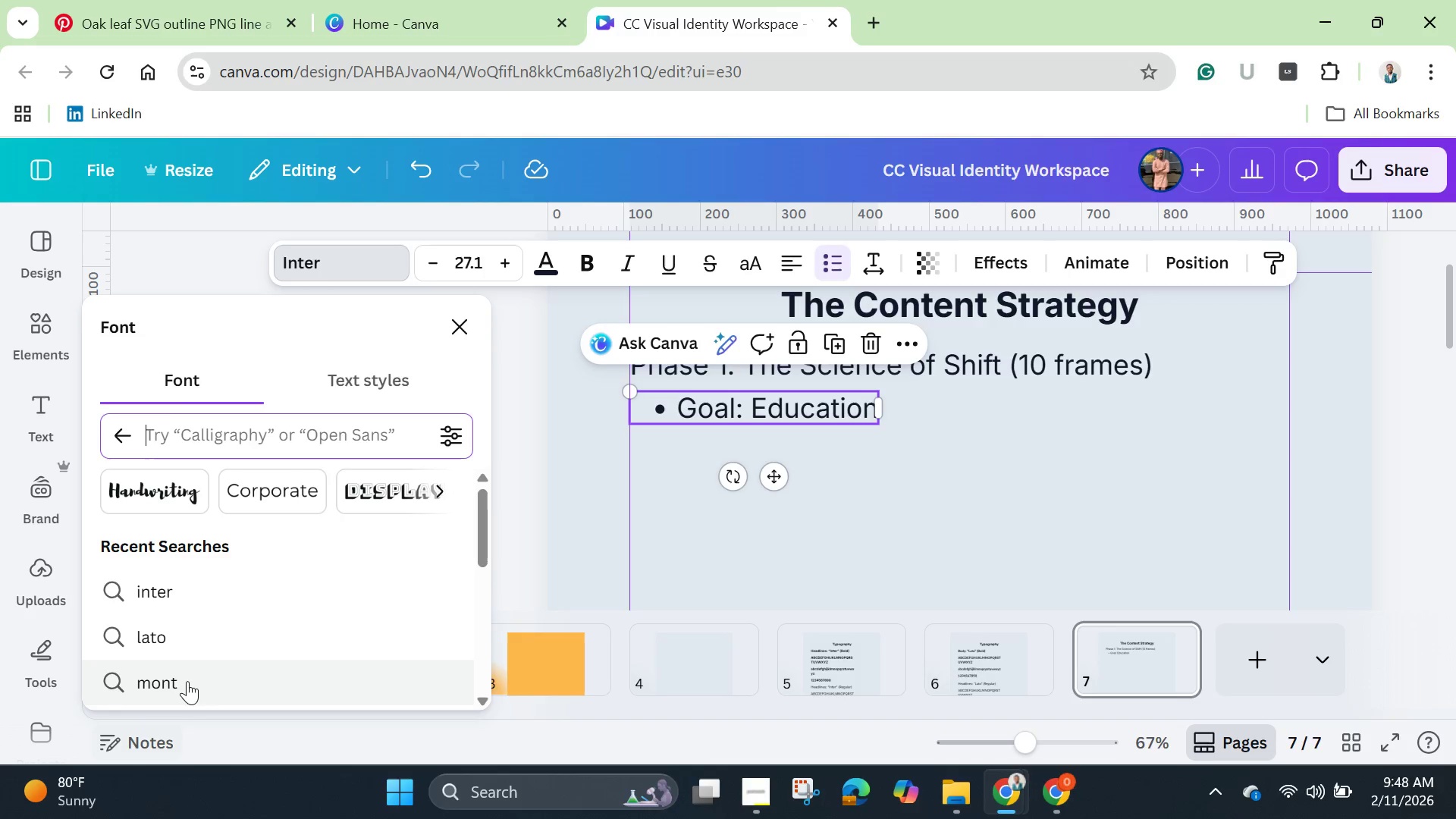 
left_click([175, 643])
 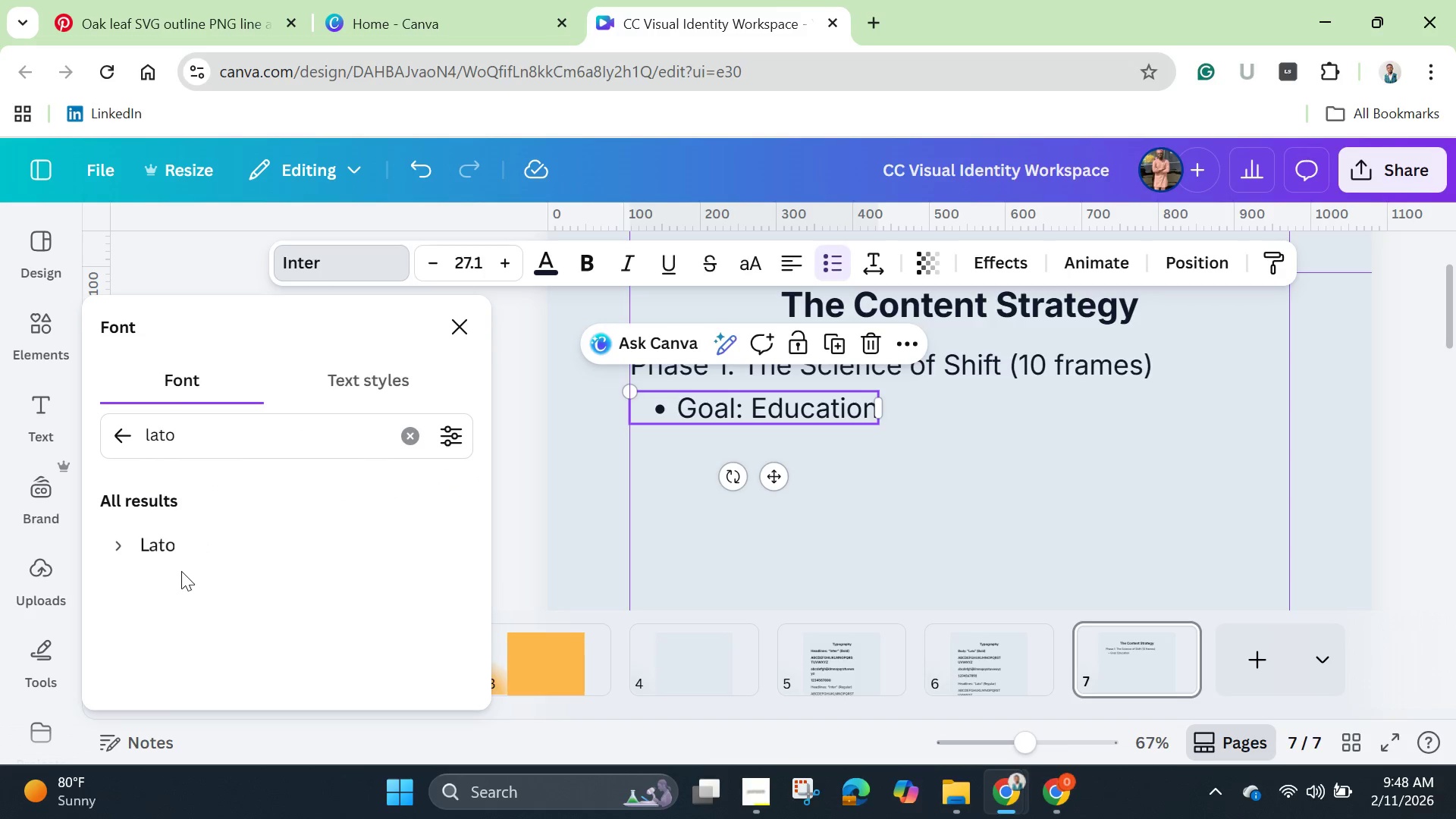 
left_click([180, 560])
 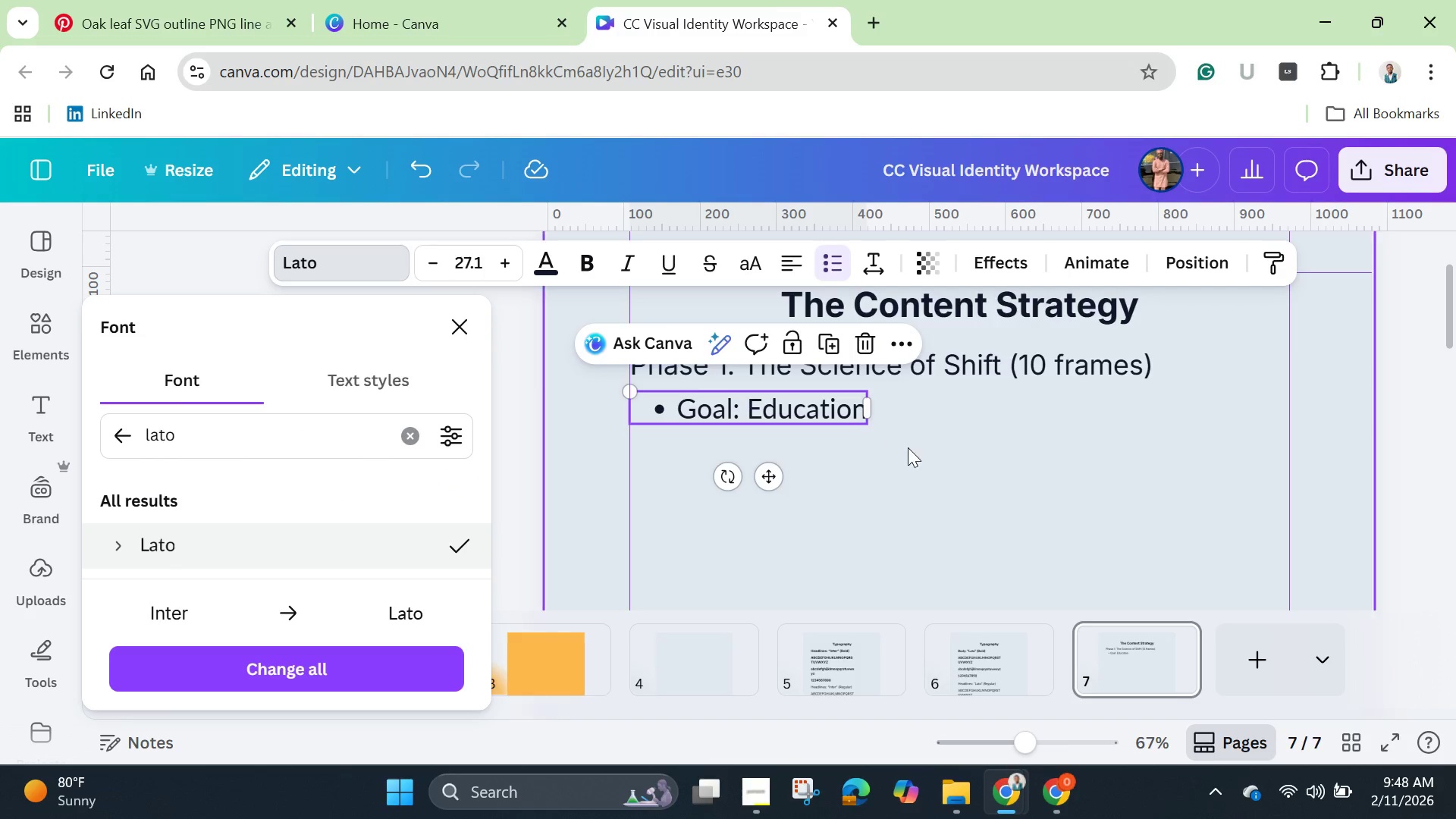 
left_click([909, 448])
 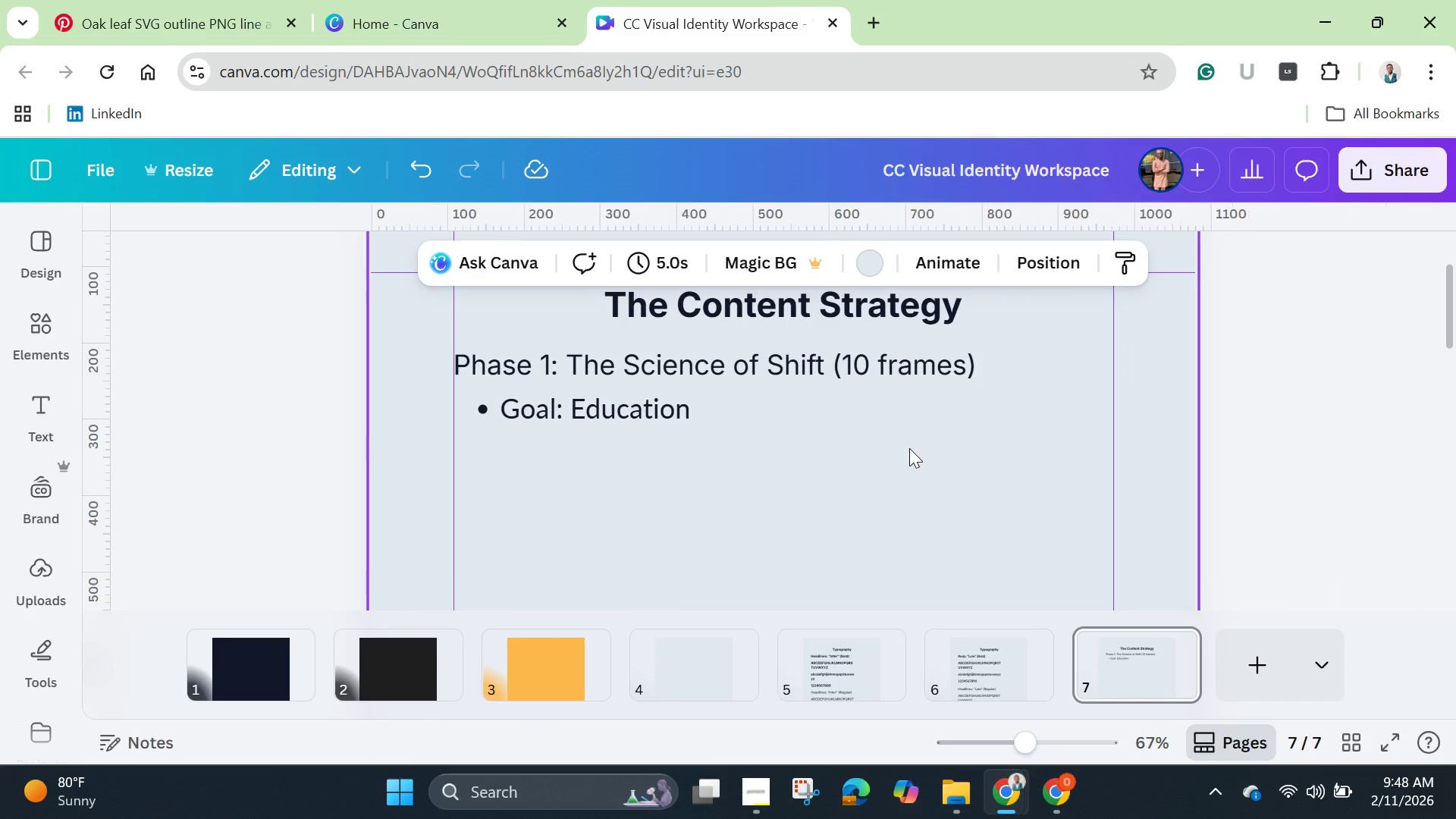 
left_click([909, 448])
 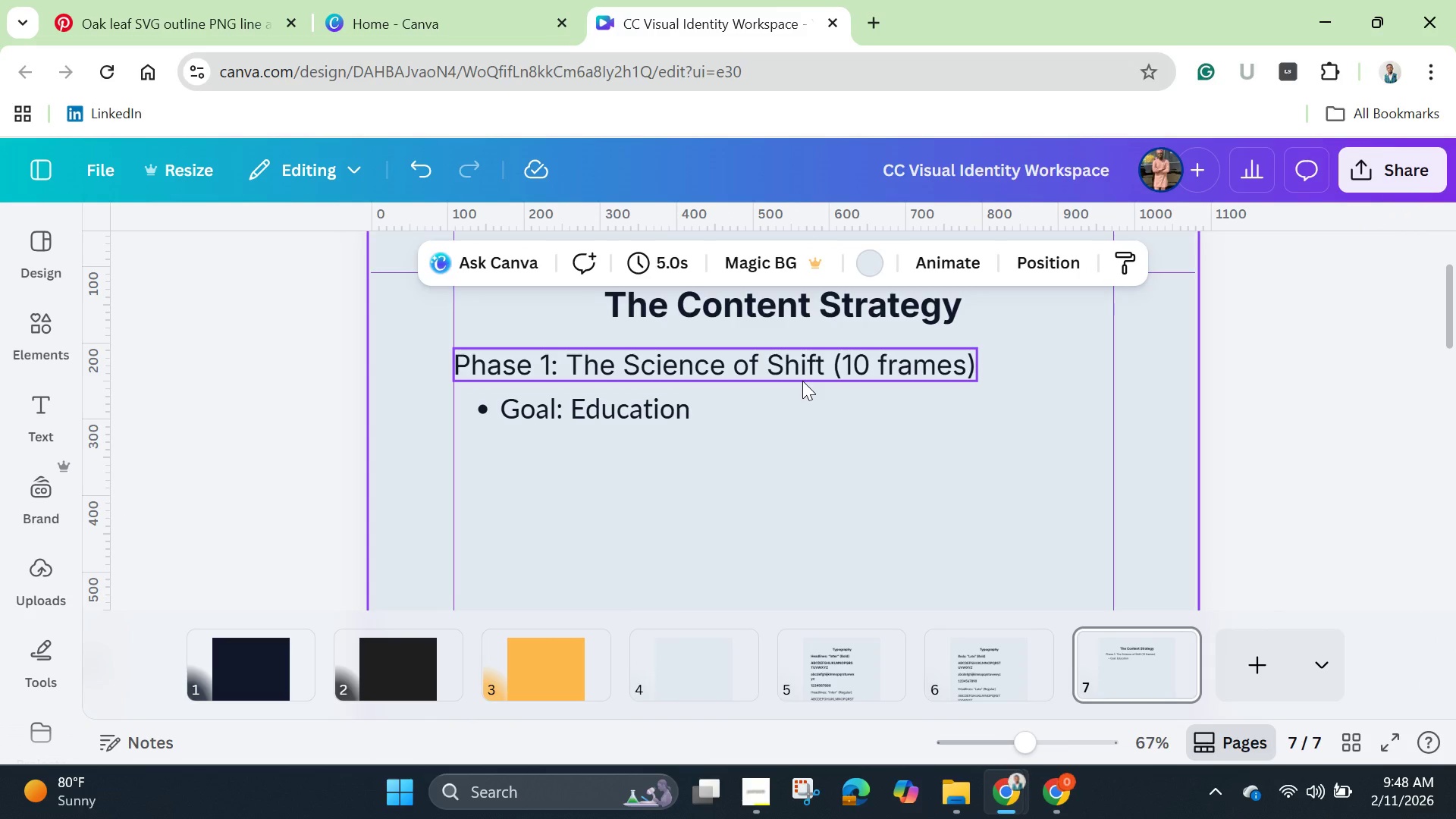 
left_click([802, 381])
 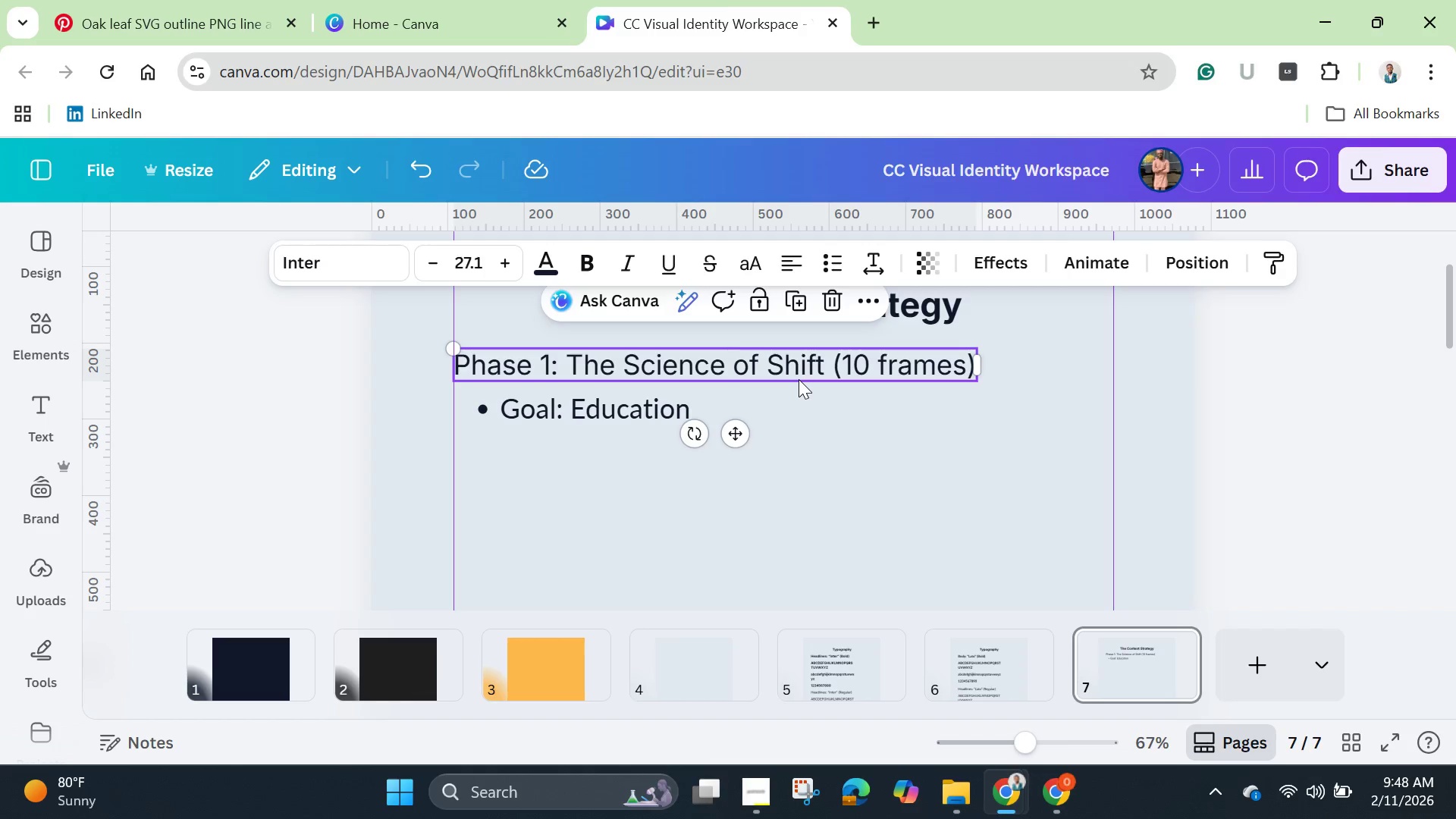 
left_click_drag(start_coordinate=[799, 379], to_coordinate=[797, 367])
 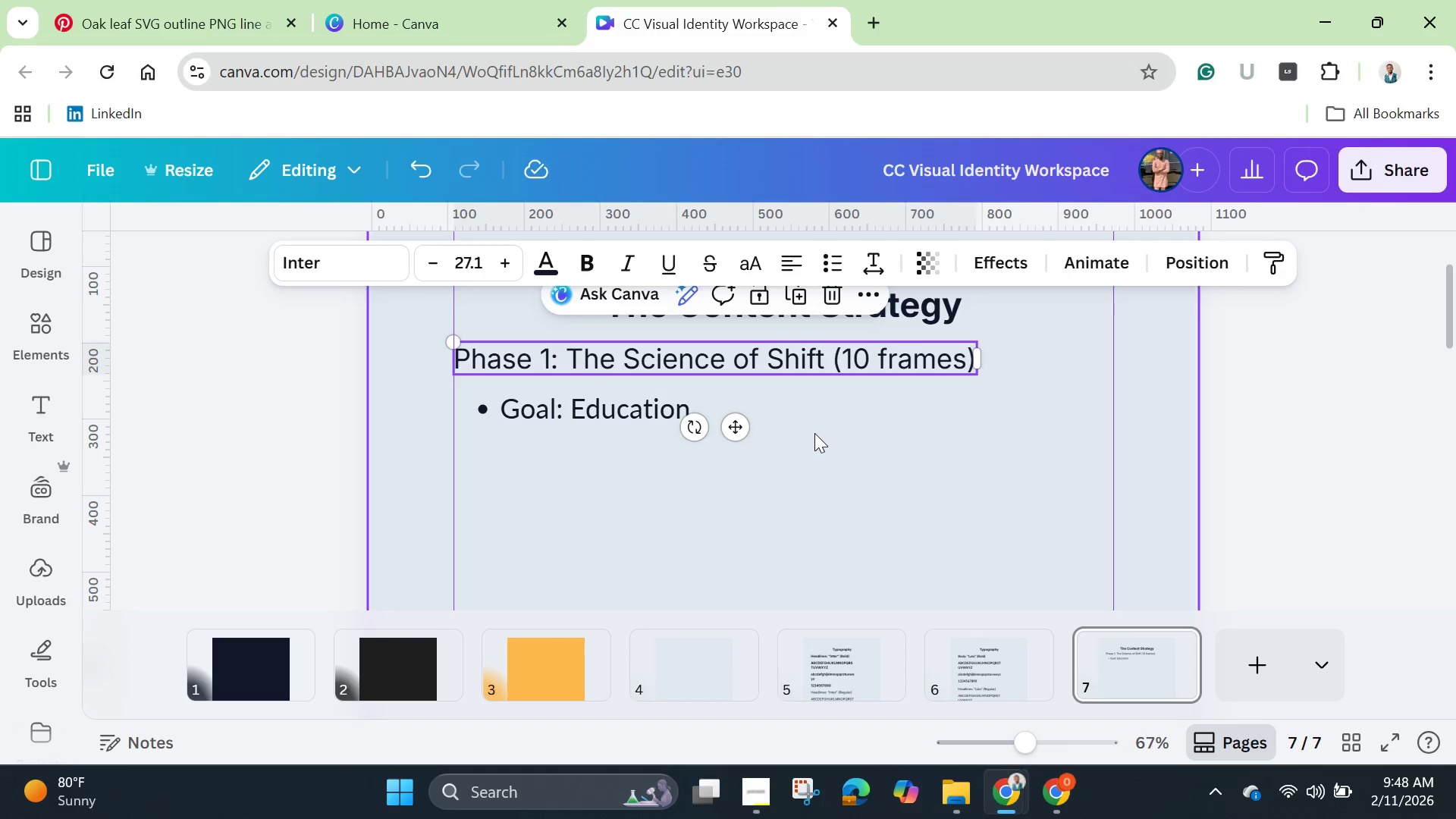 
left_click([814, 433])
 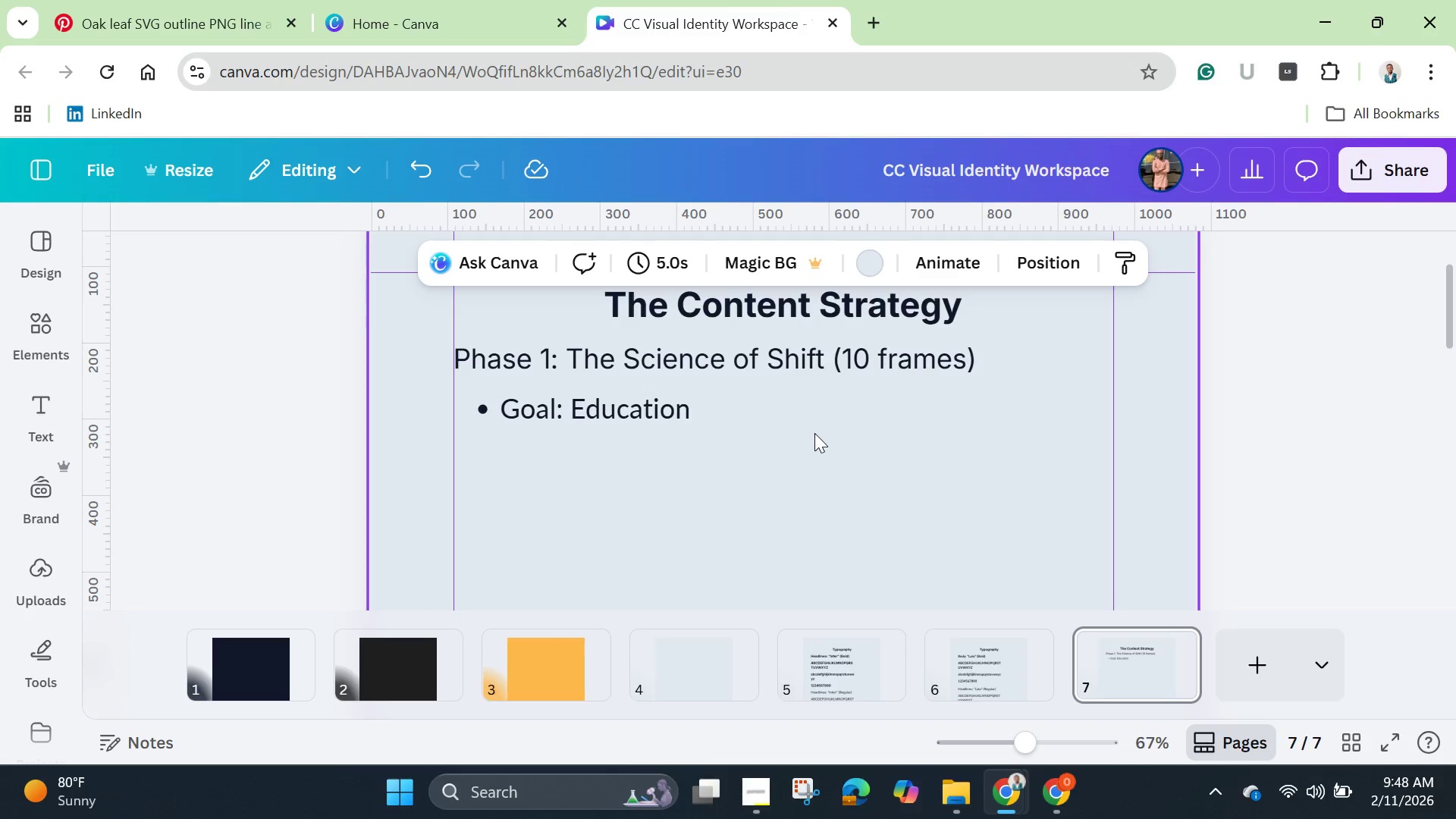 
wait(14.3)
 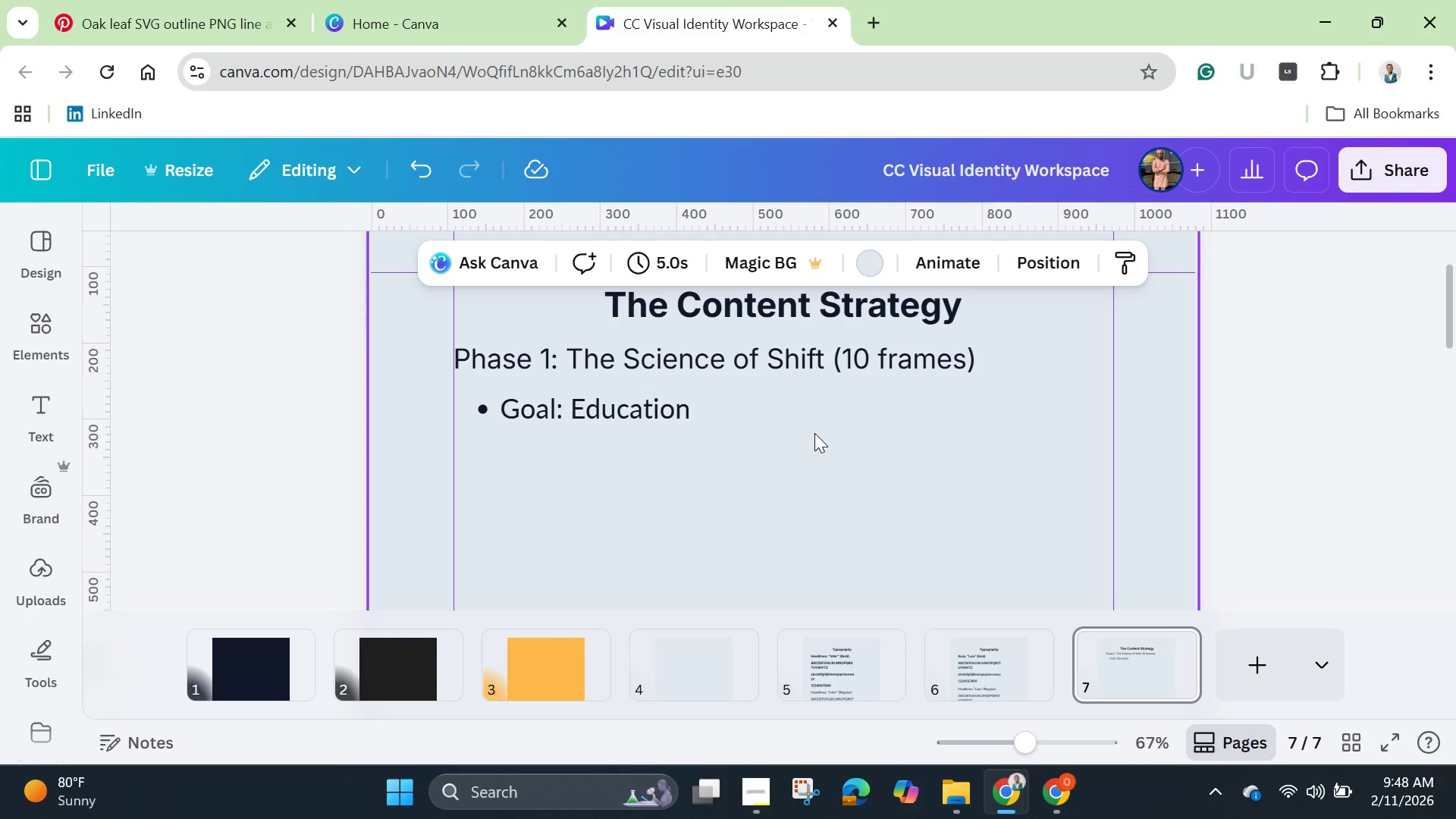 
left_click([670, 412])
 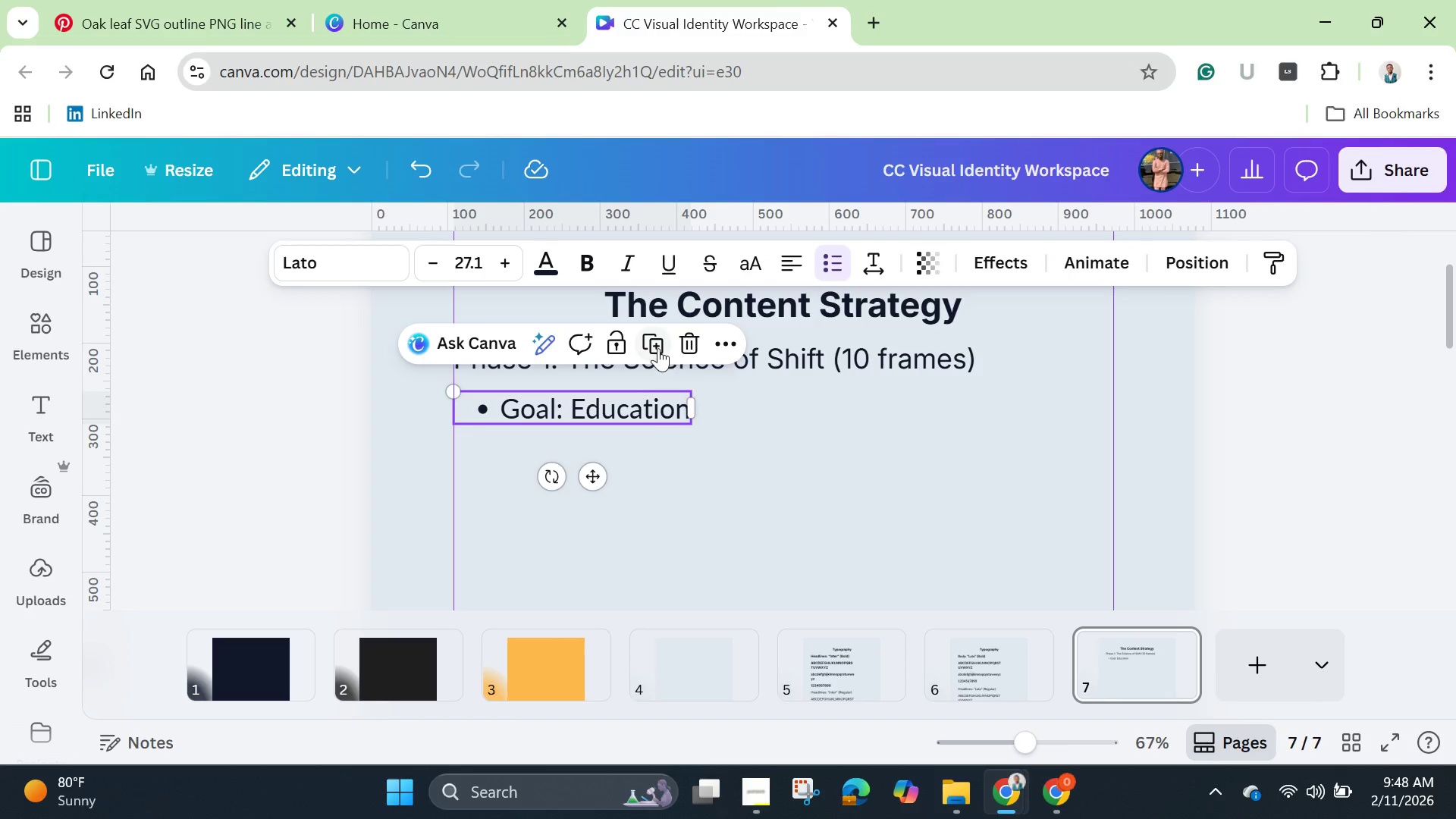 
left_click([652, 344])
 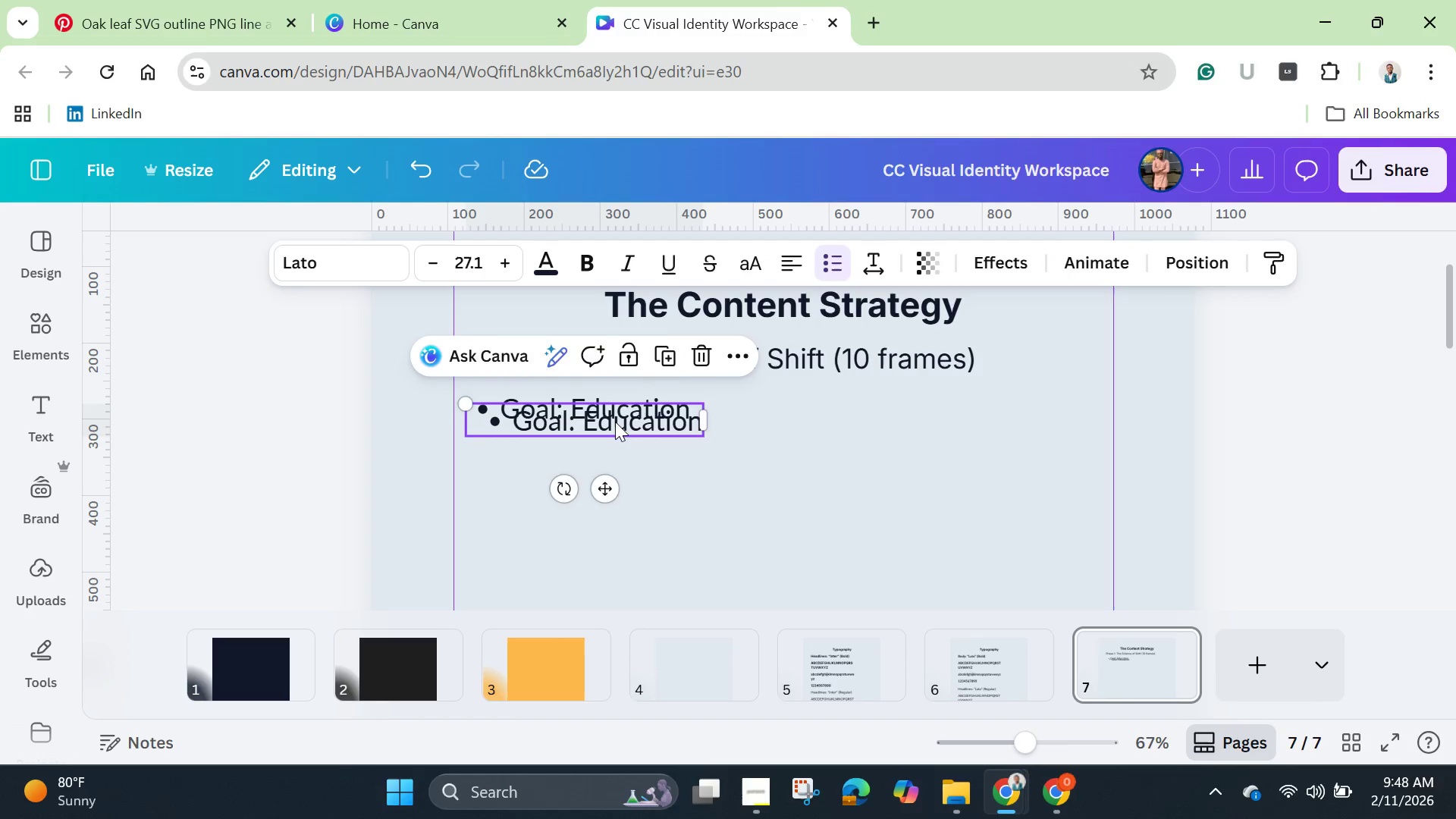 
left_click_drag(start_coordinate=[615, 422], to_coordinate=[605, 452])
 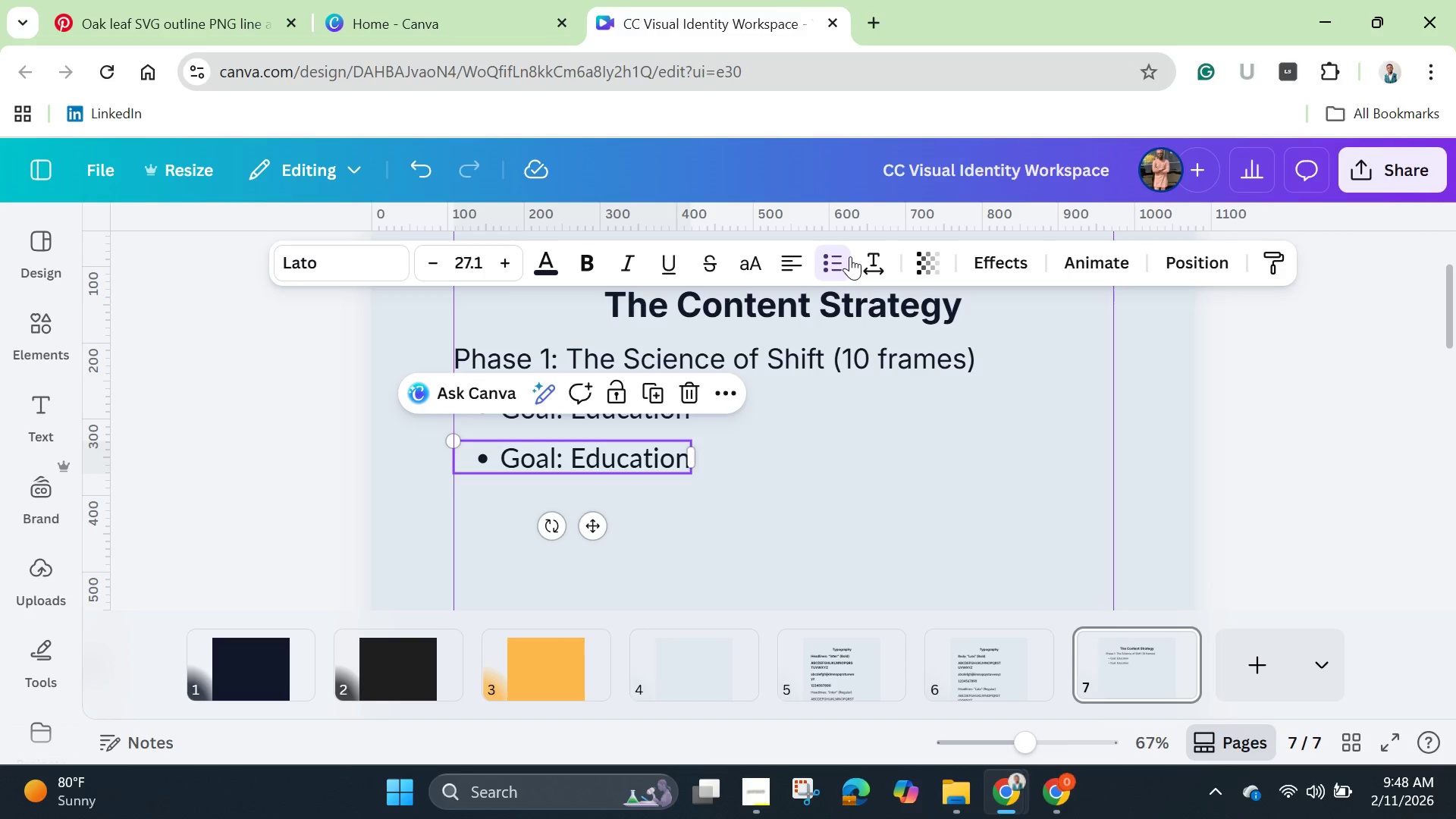 
left_click([850, 256])
 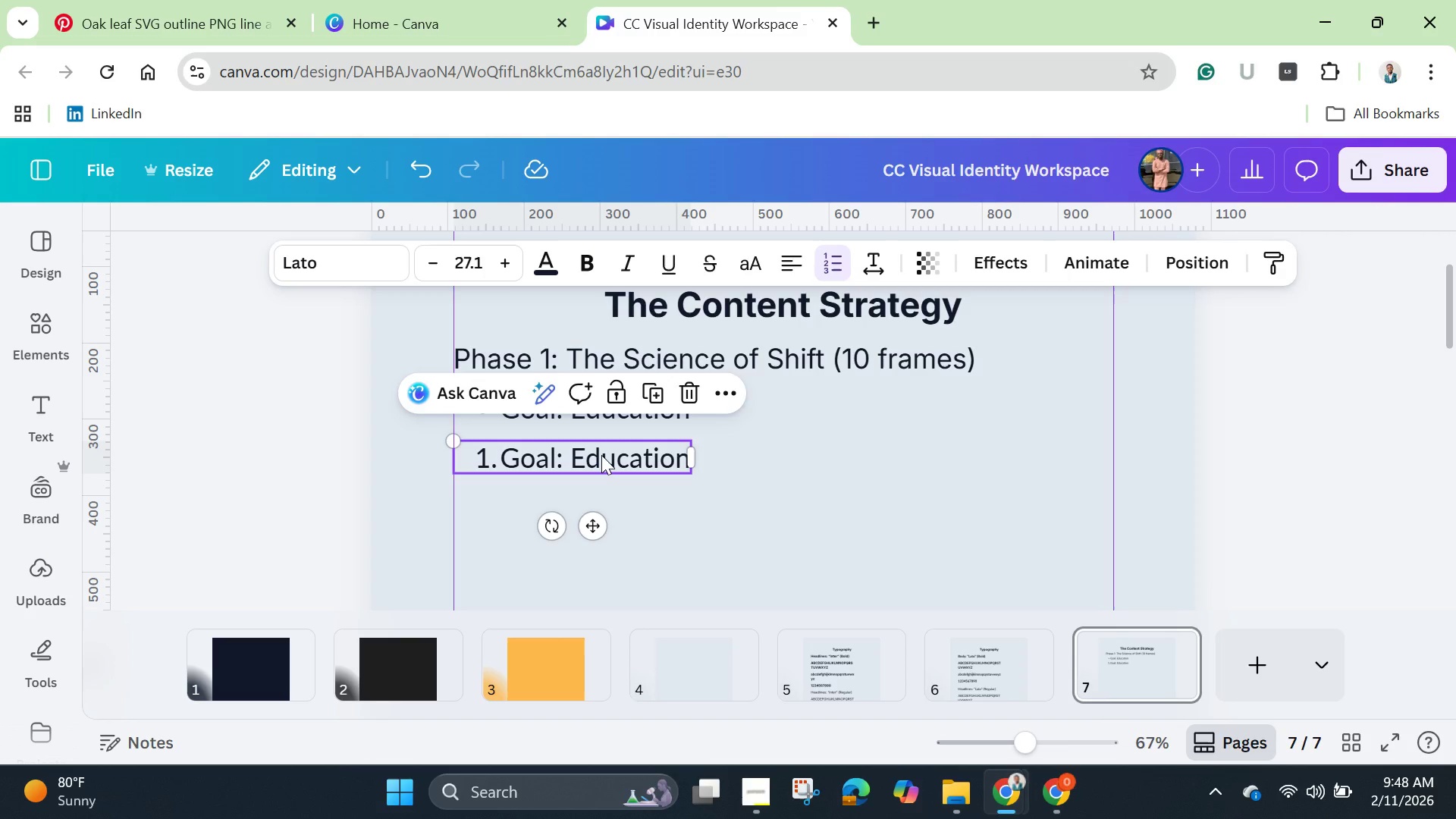 
left_click([601, 455])
 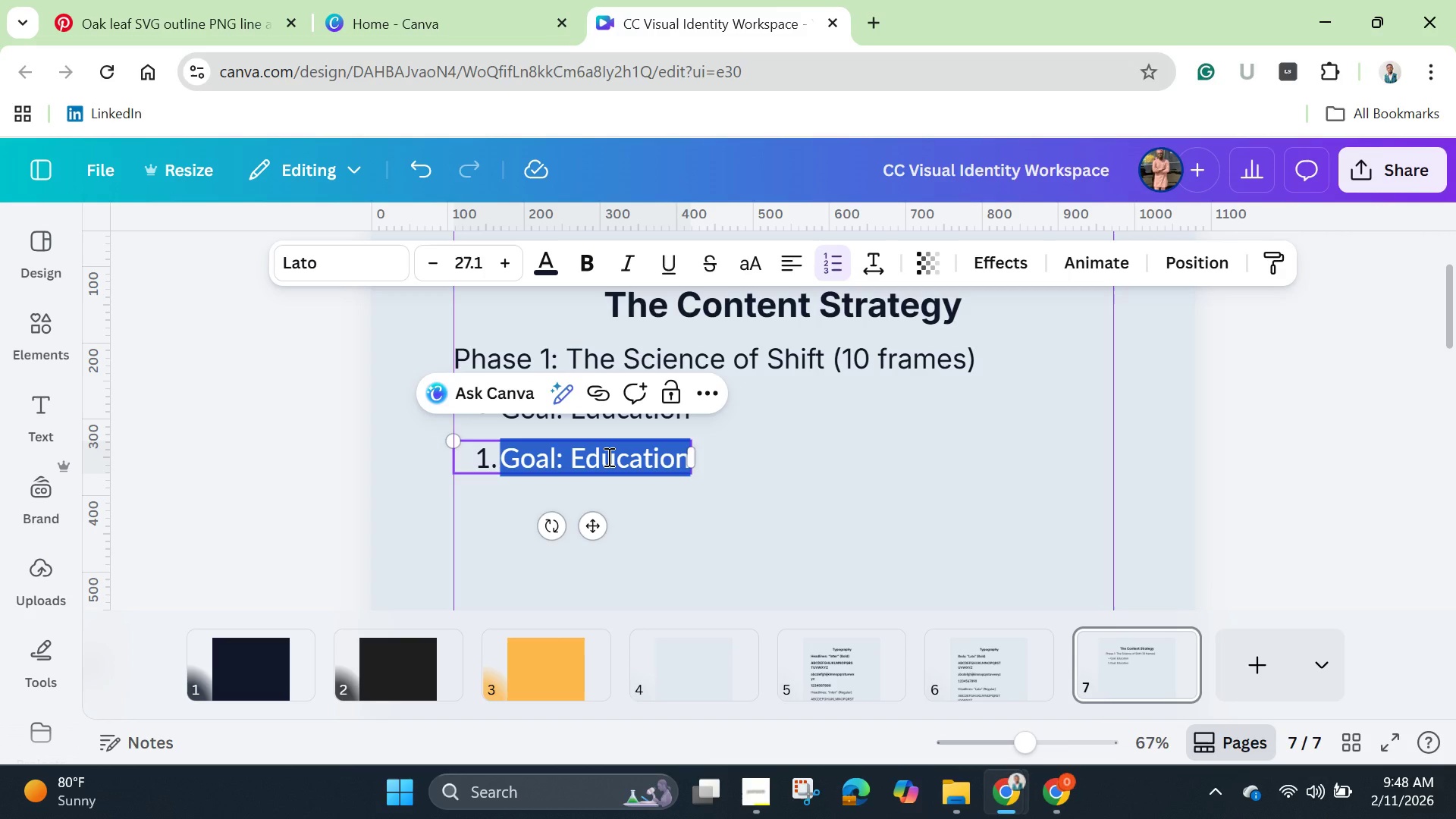 
key(Backspace)
 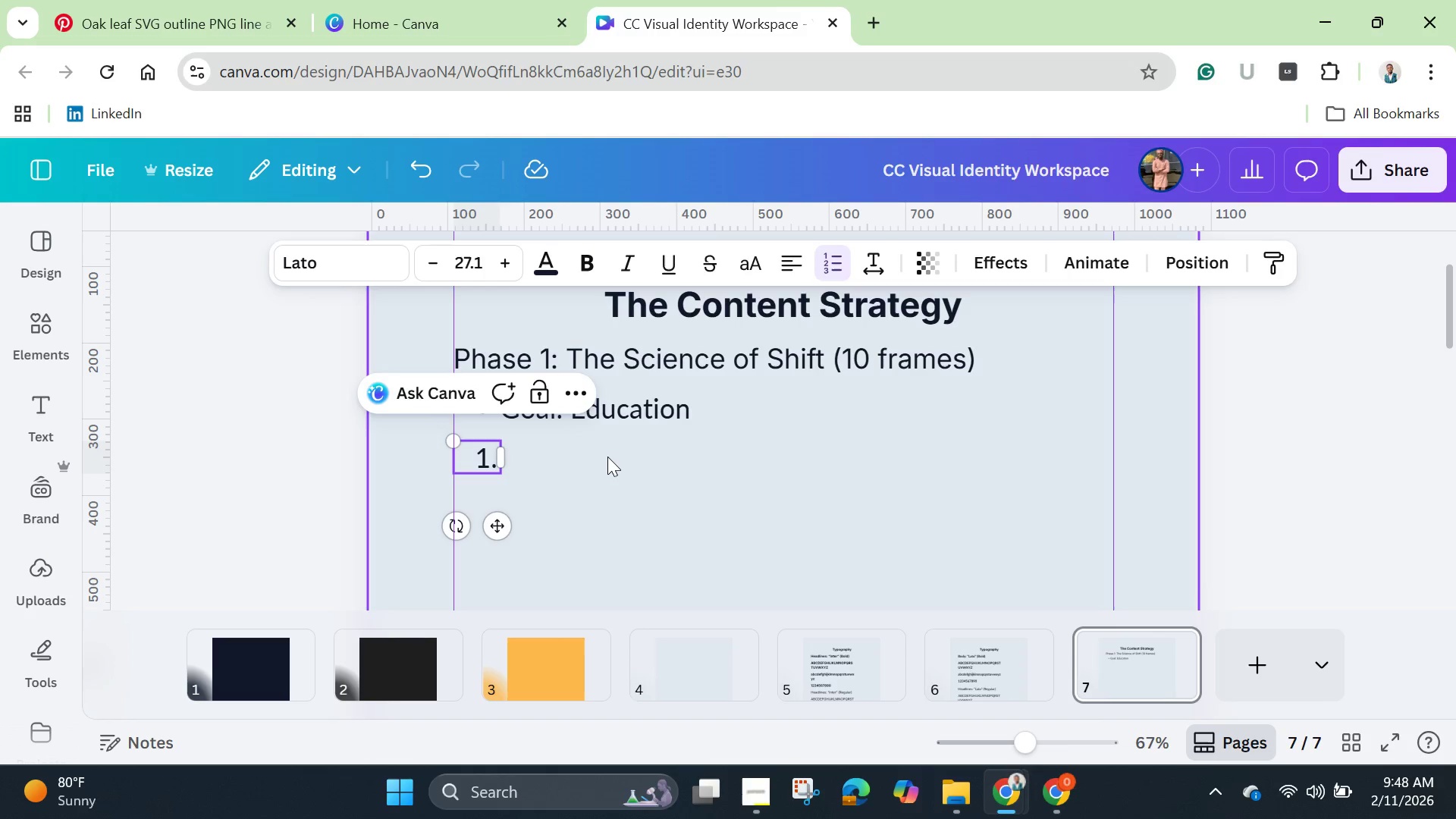 
key(Backspace)
 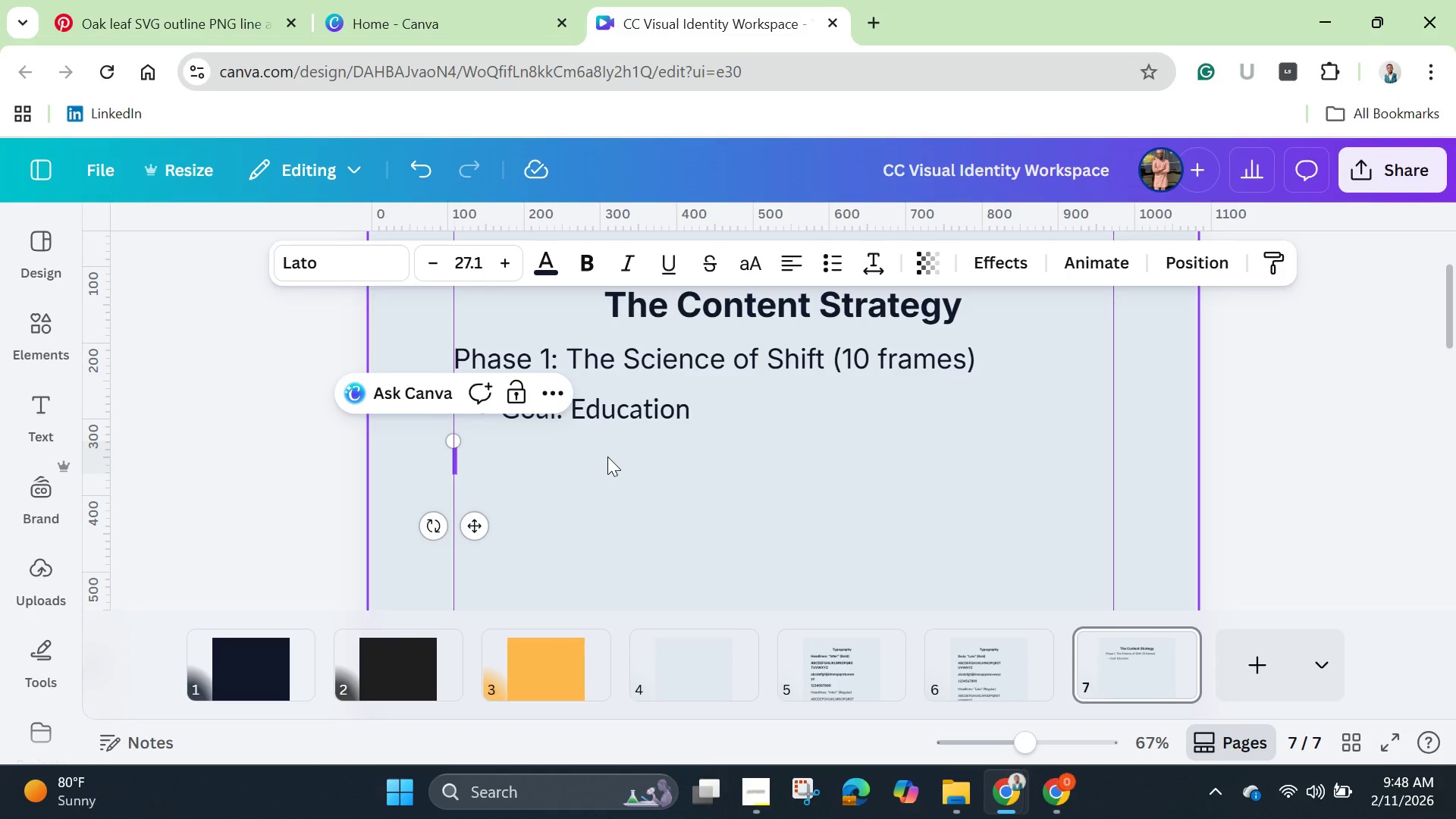 
key(1)
 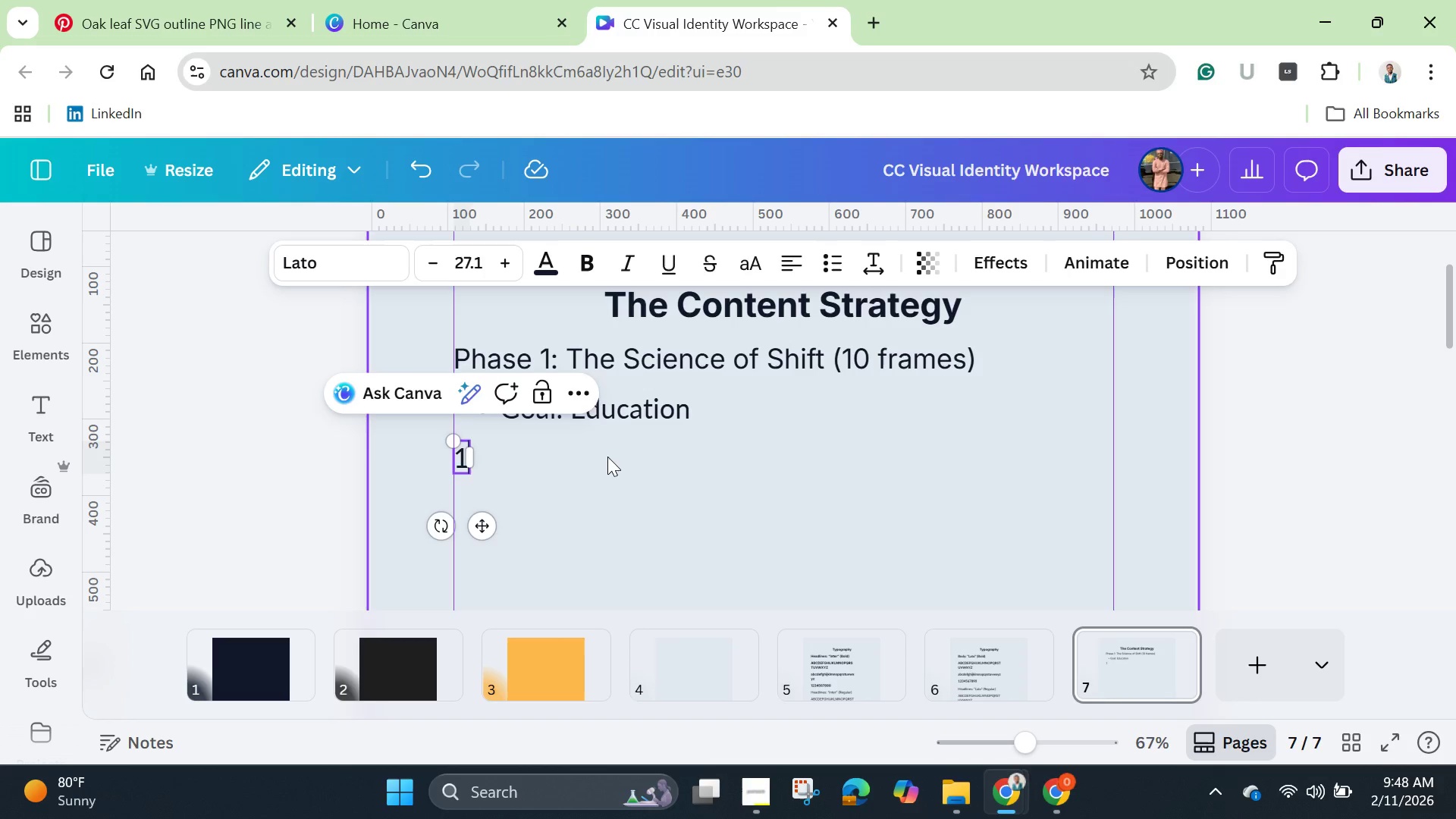 
key(Space)
 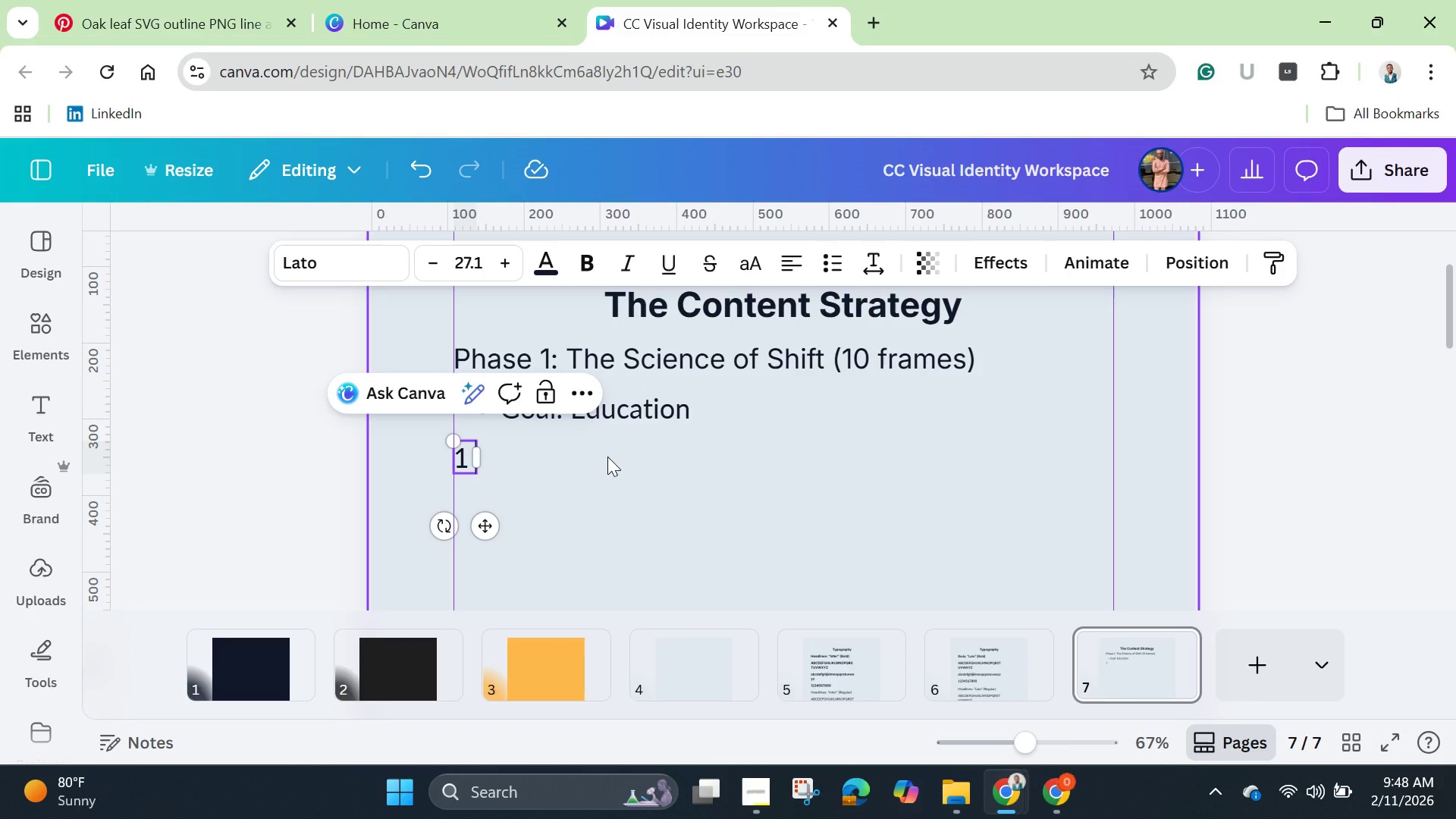 
key(Backspace)
 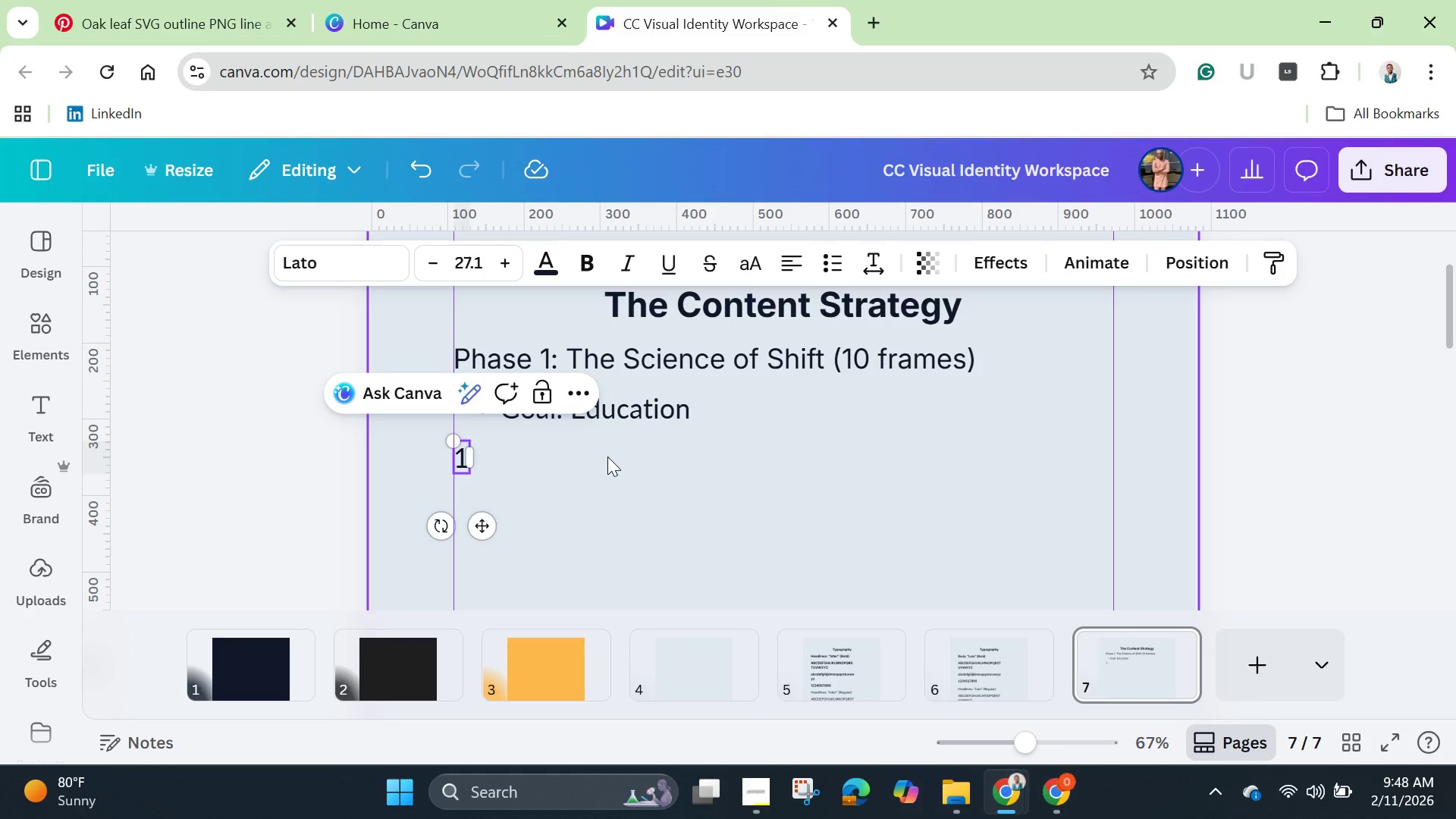 
key(Period)
 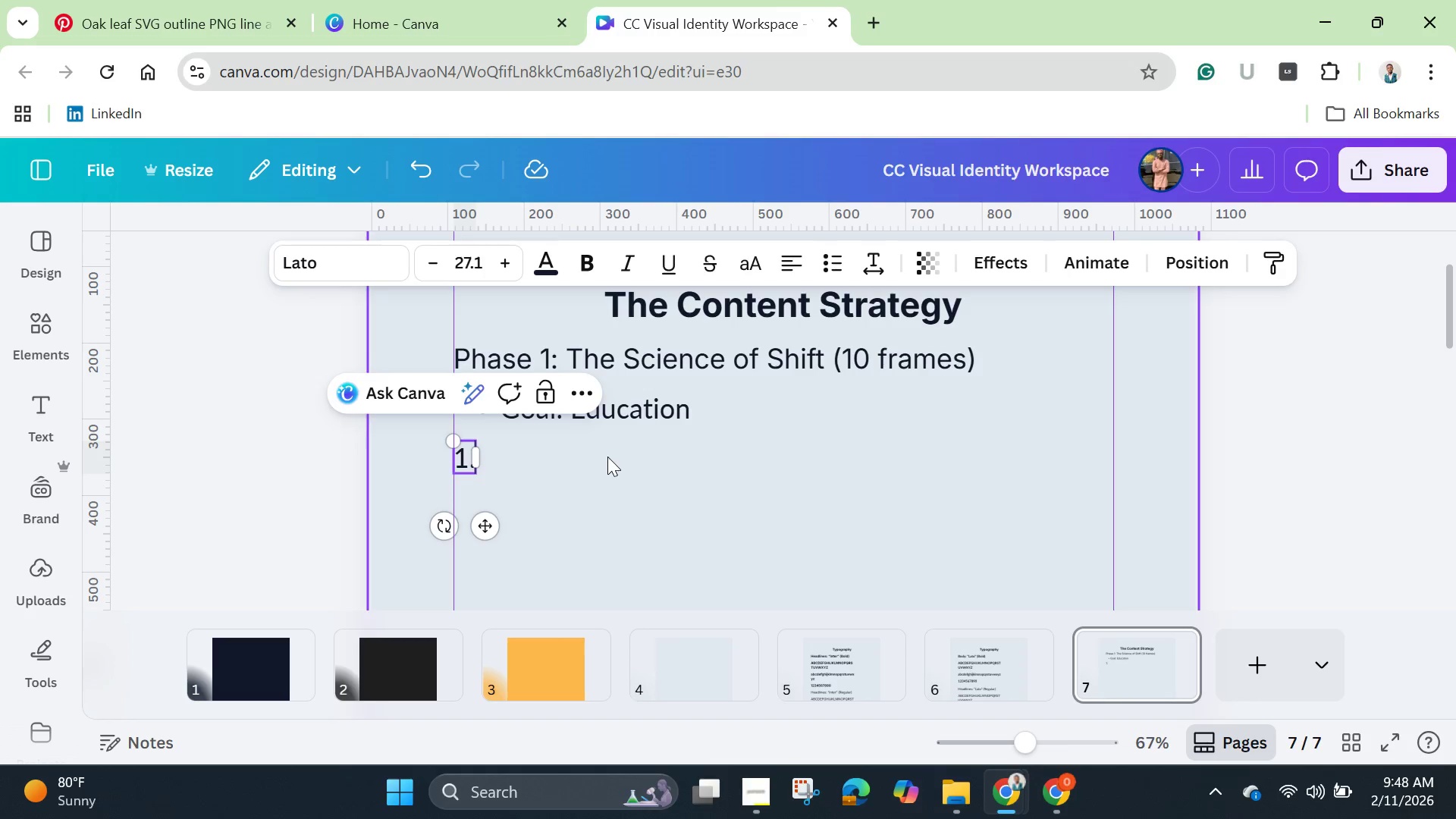 
key(Space)
 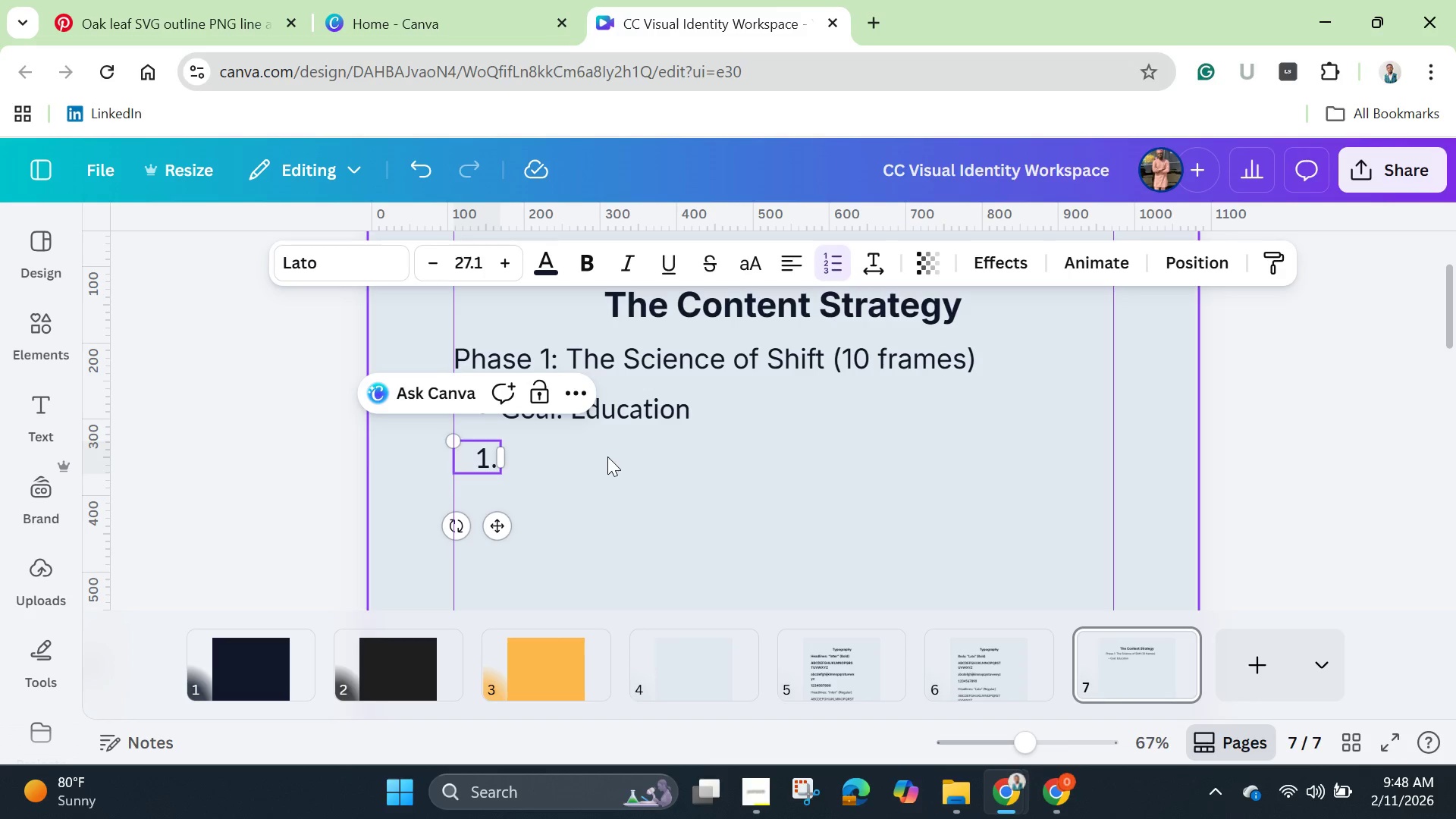 
key(Space)
 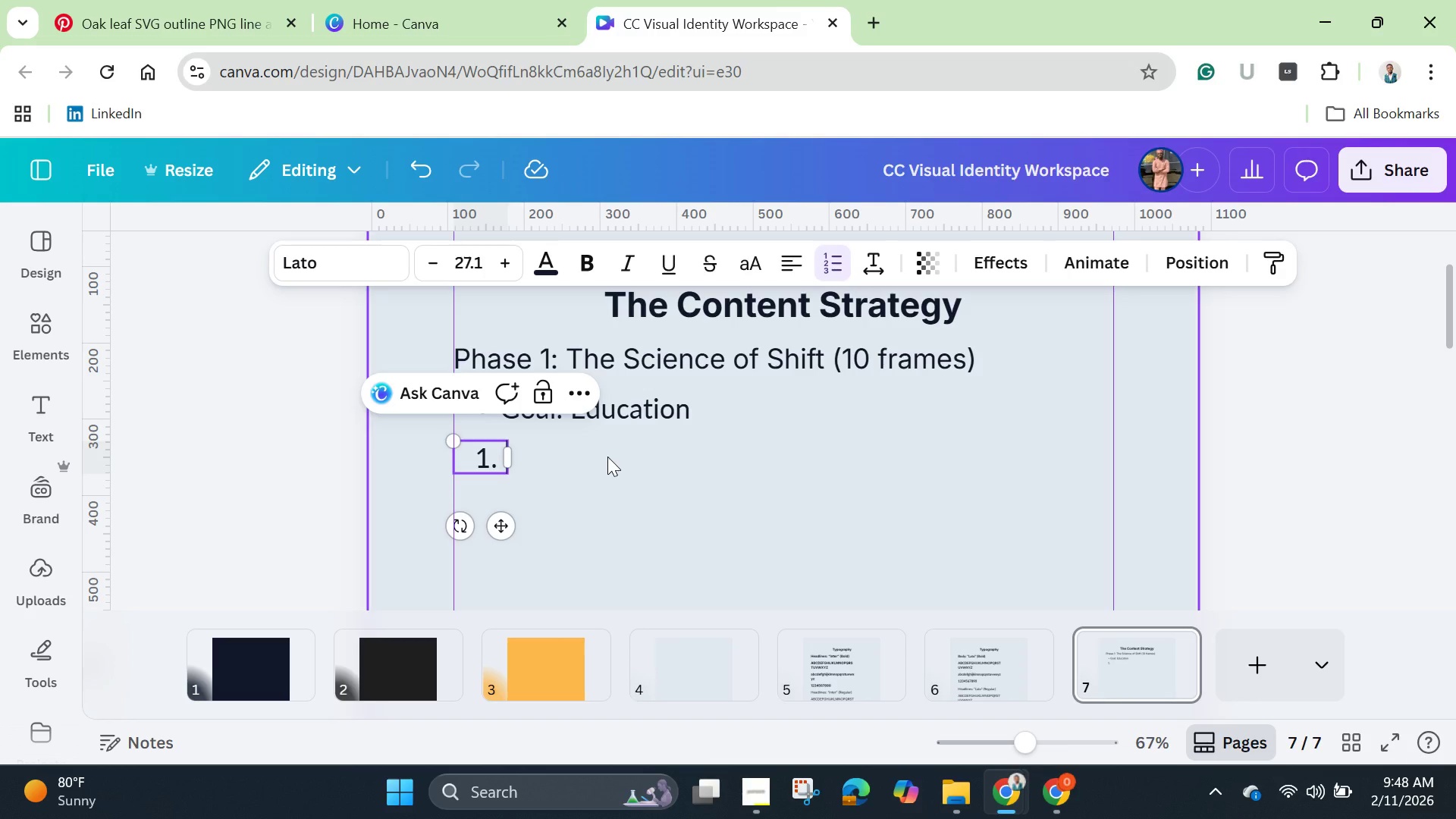 
key(Backspace)
 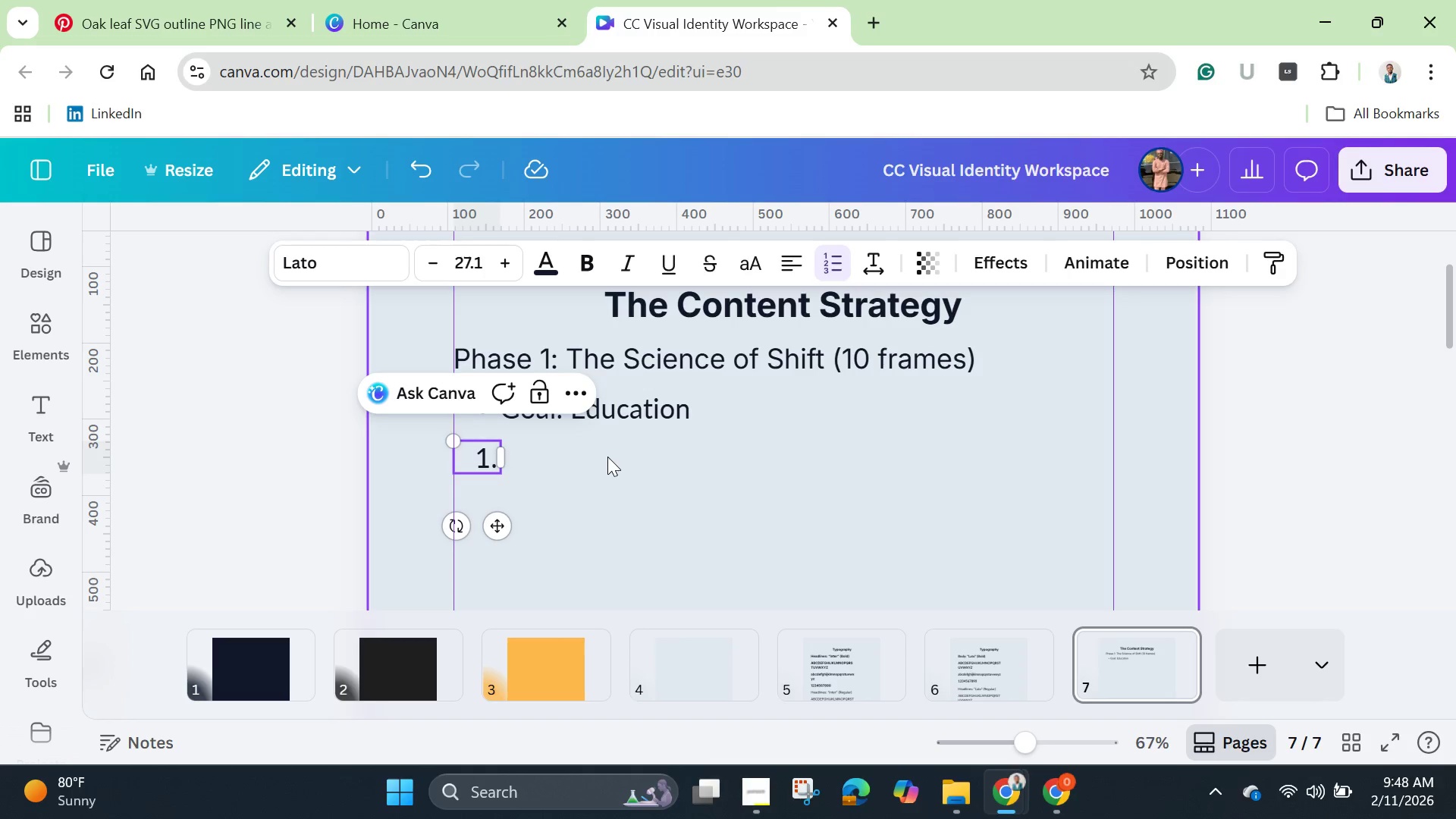 
key(Backspace)
 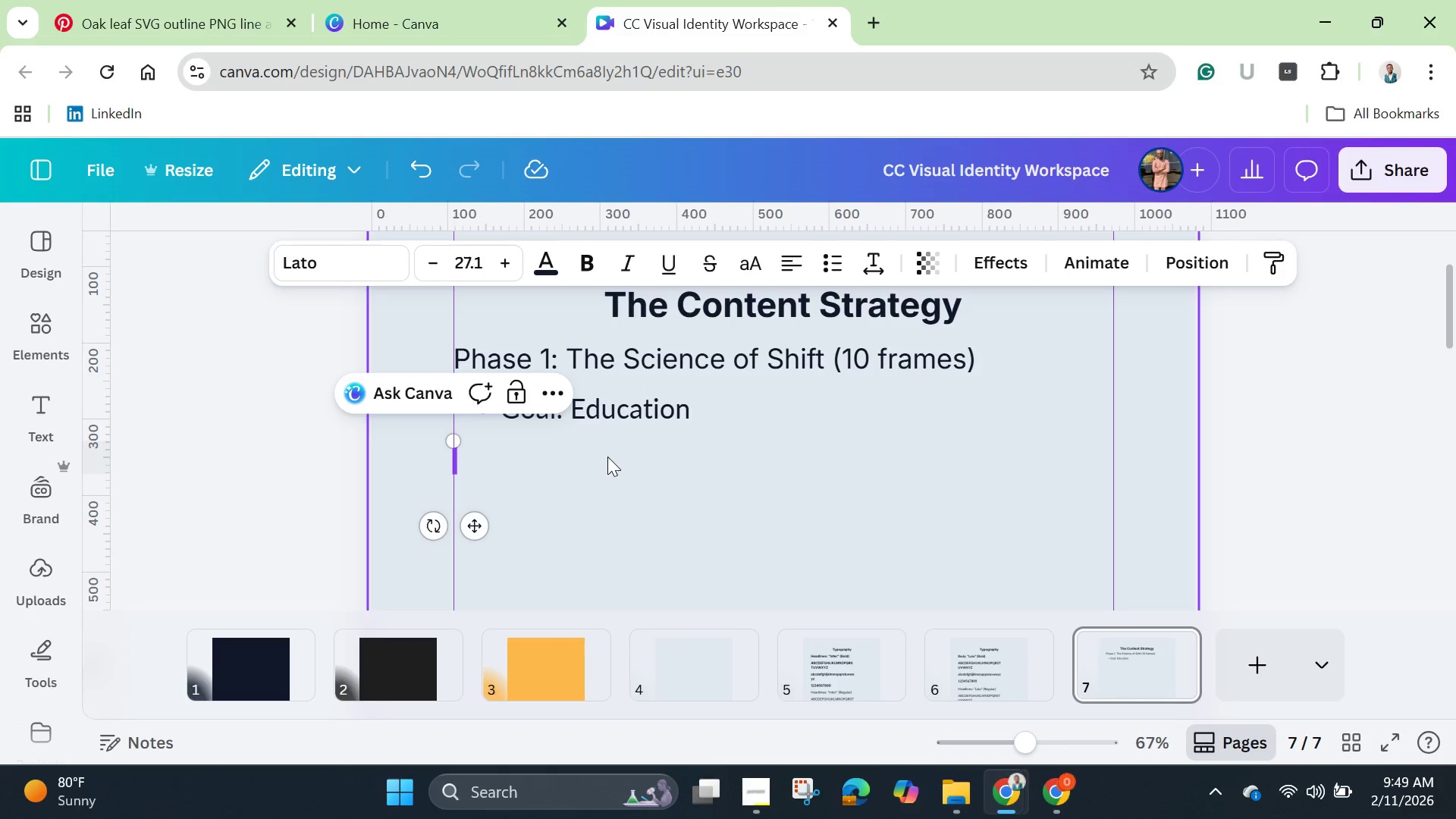 
key(1)
 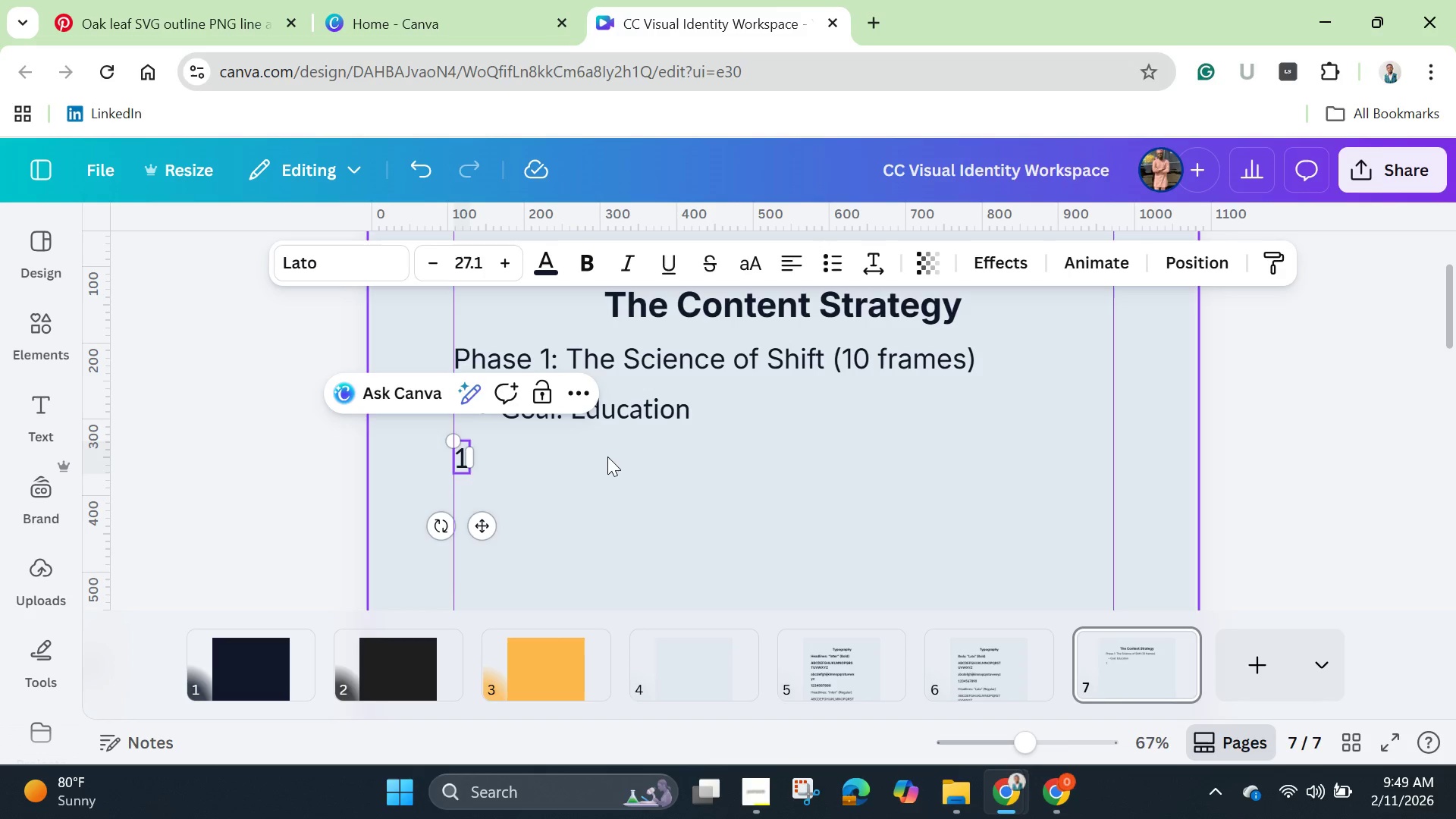 
key(Space)
 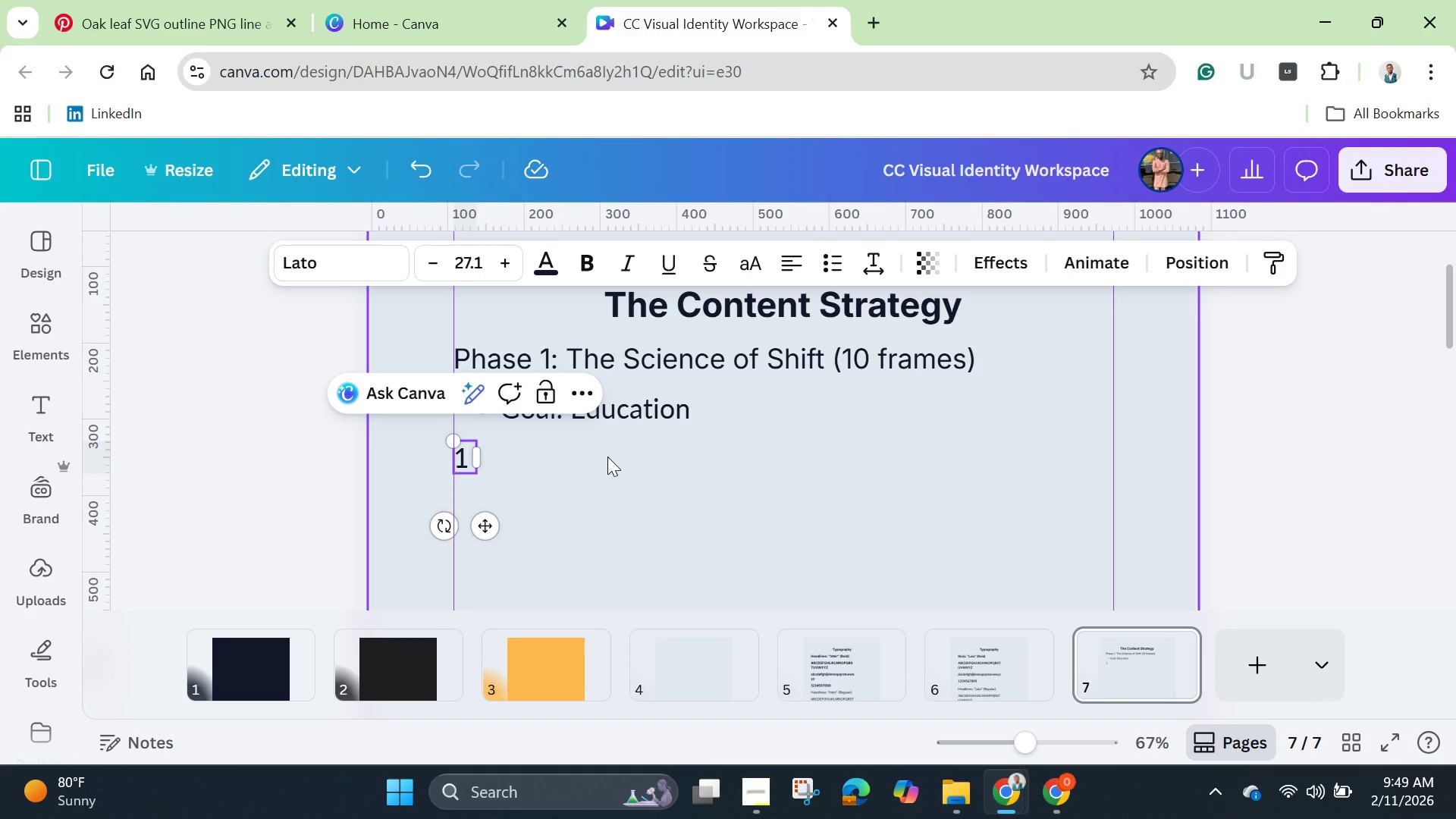 
wait(5.42)
 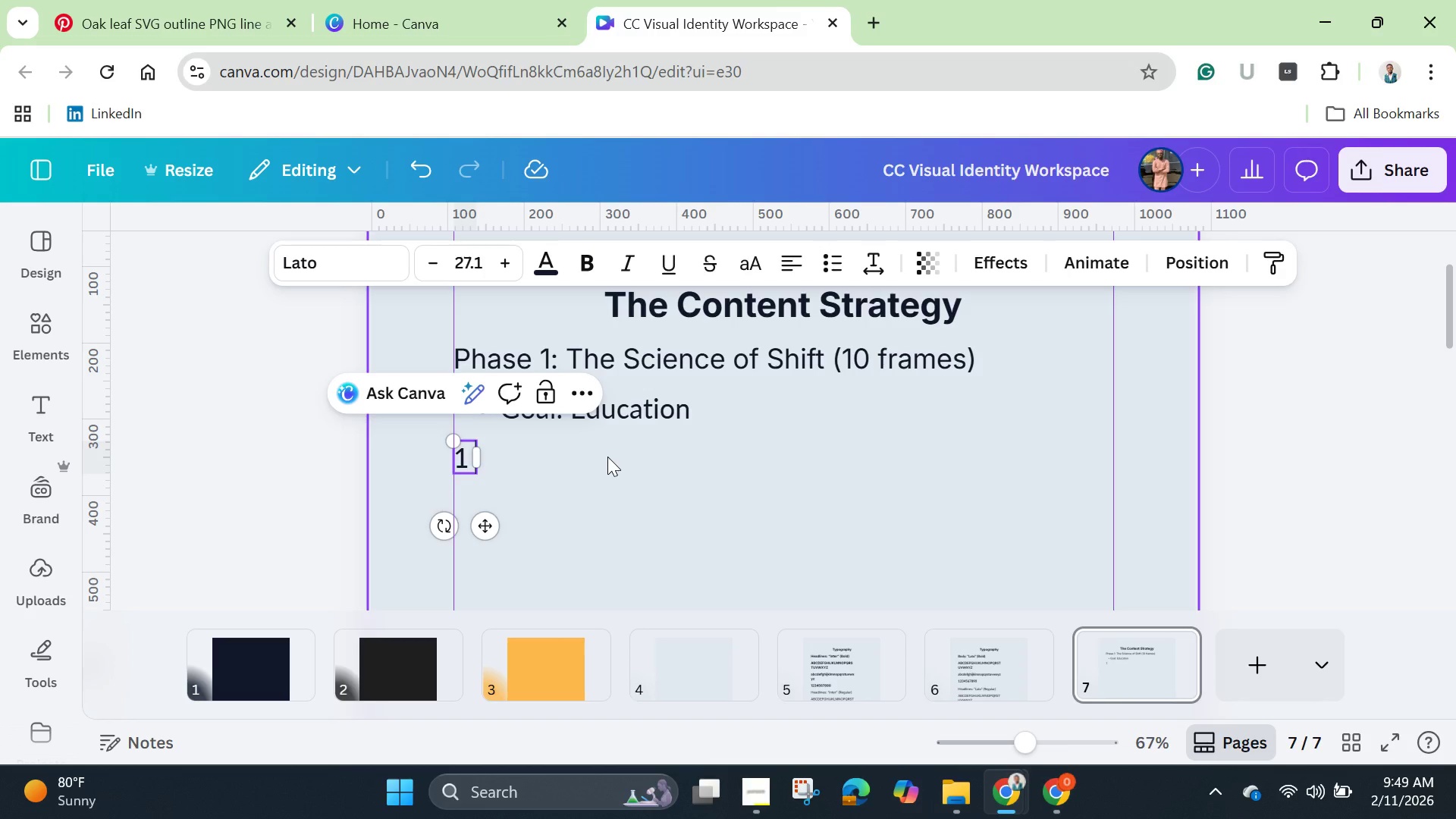 
key(Backspace)
key(Backspace)
type(Cover)
 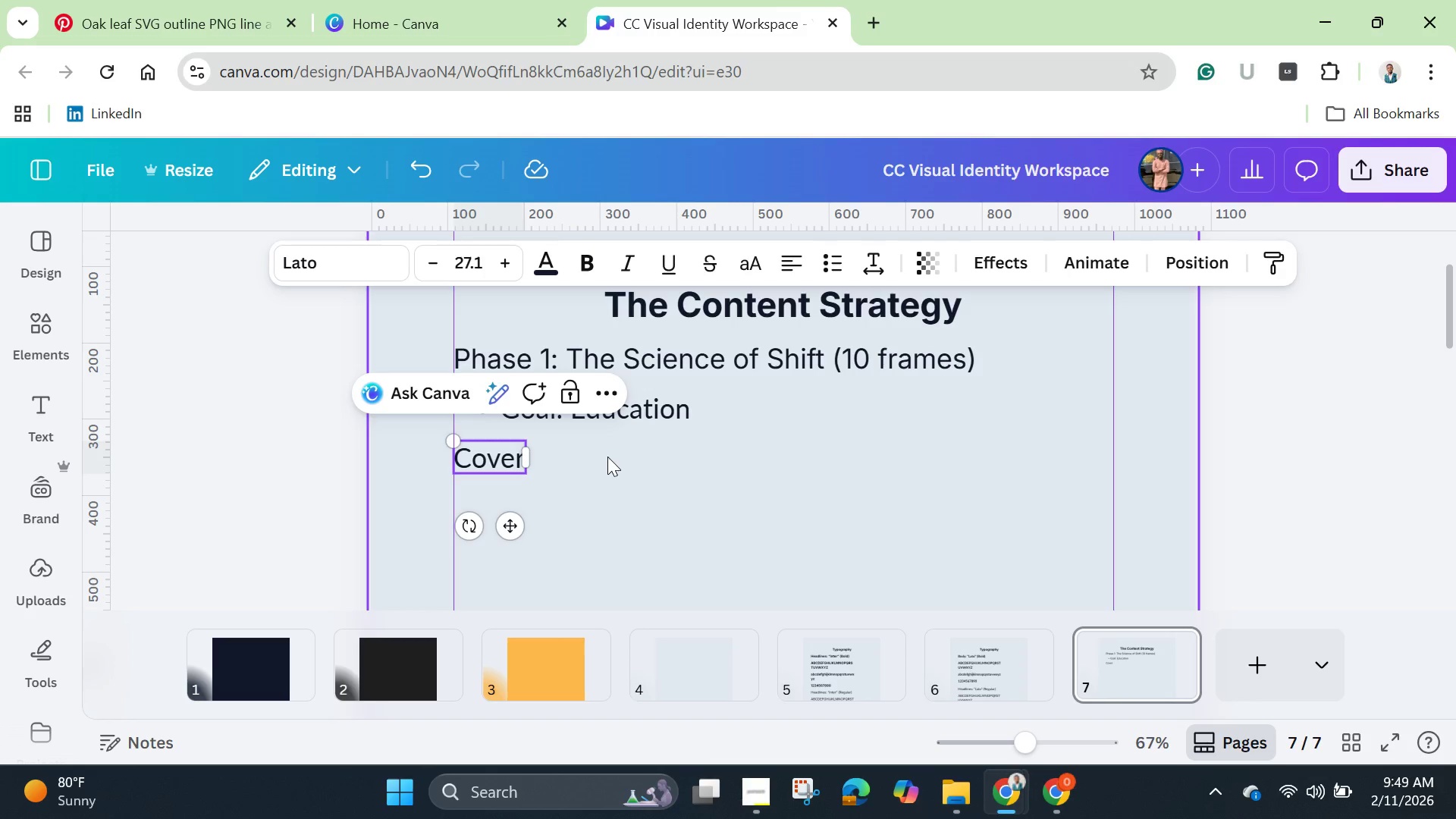 
hold_key(key=ShiftLeft, duration=1.51)
 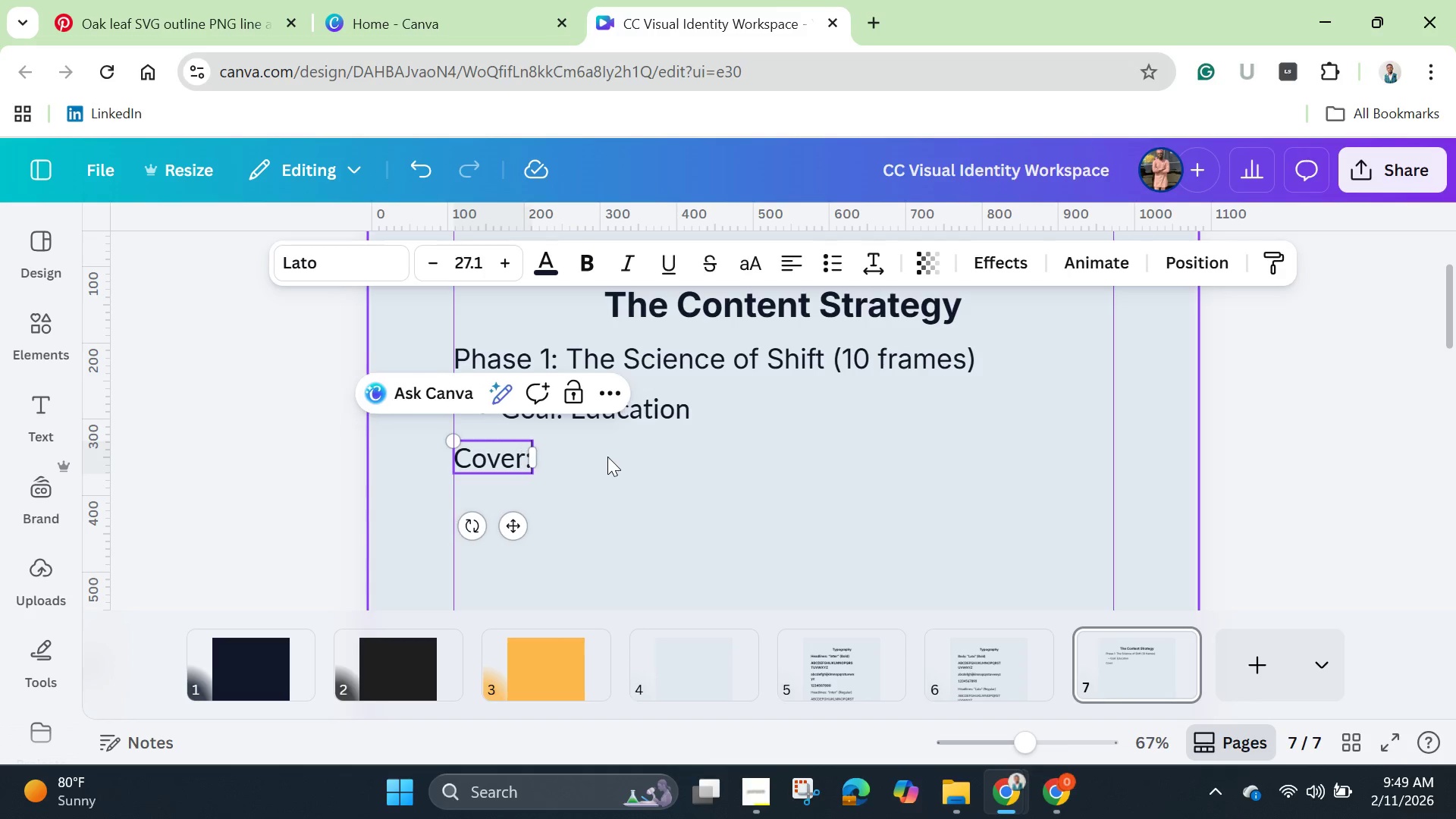 
type(: "Why you feel )
 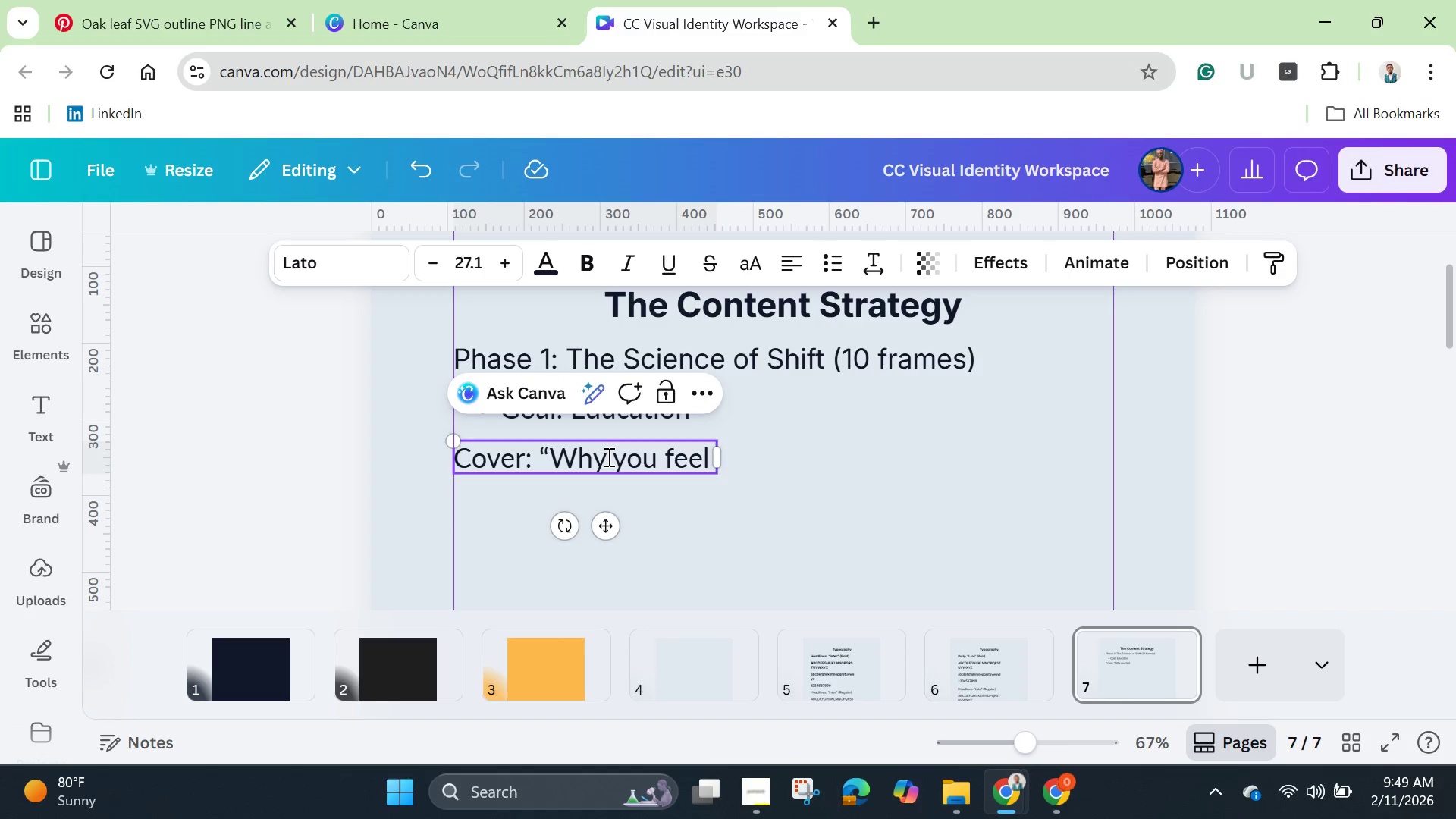 
type(like garbage)
 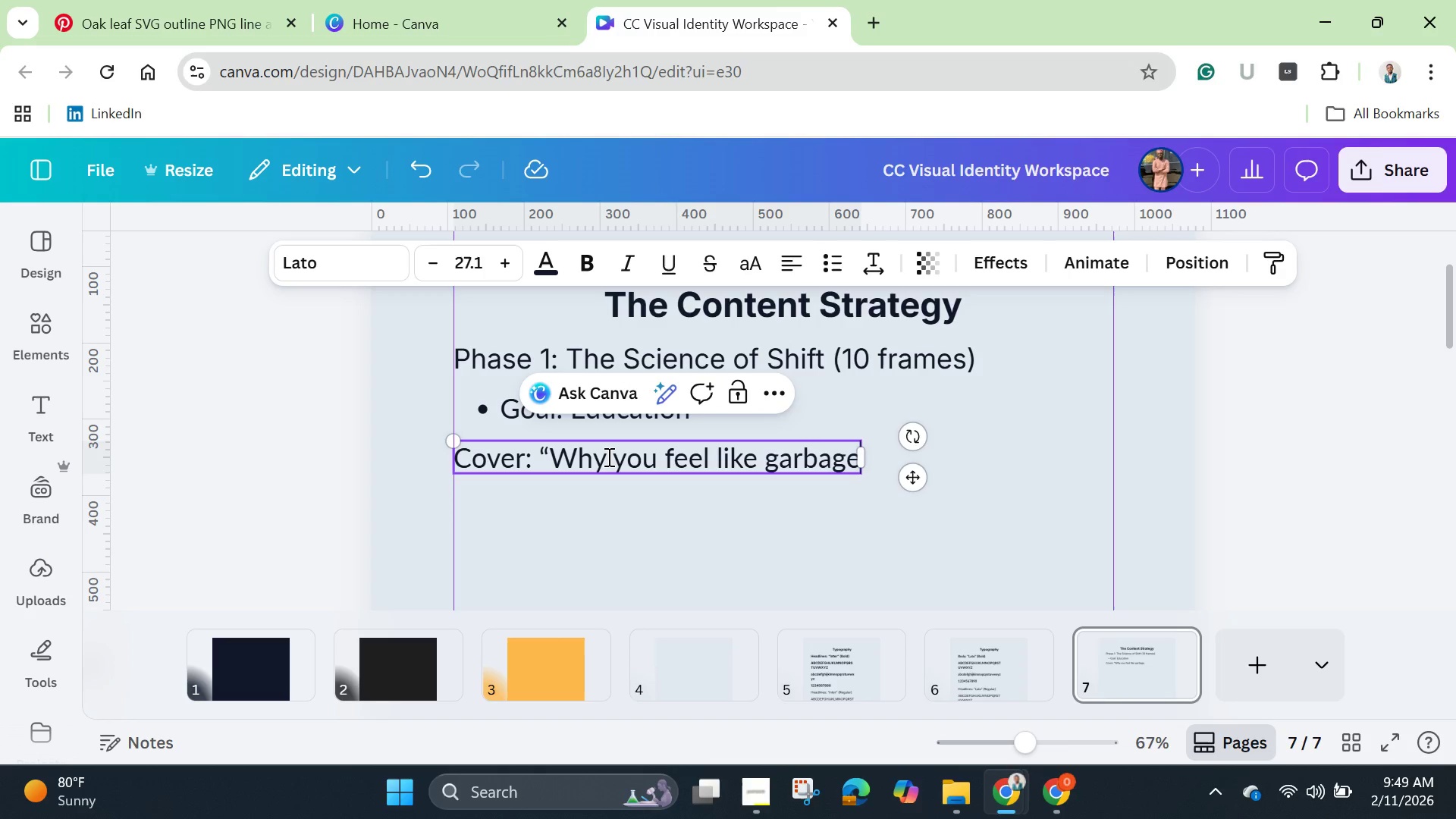 
type( (It's Biology).)
 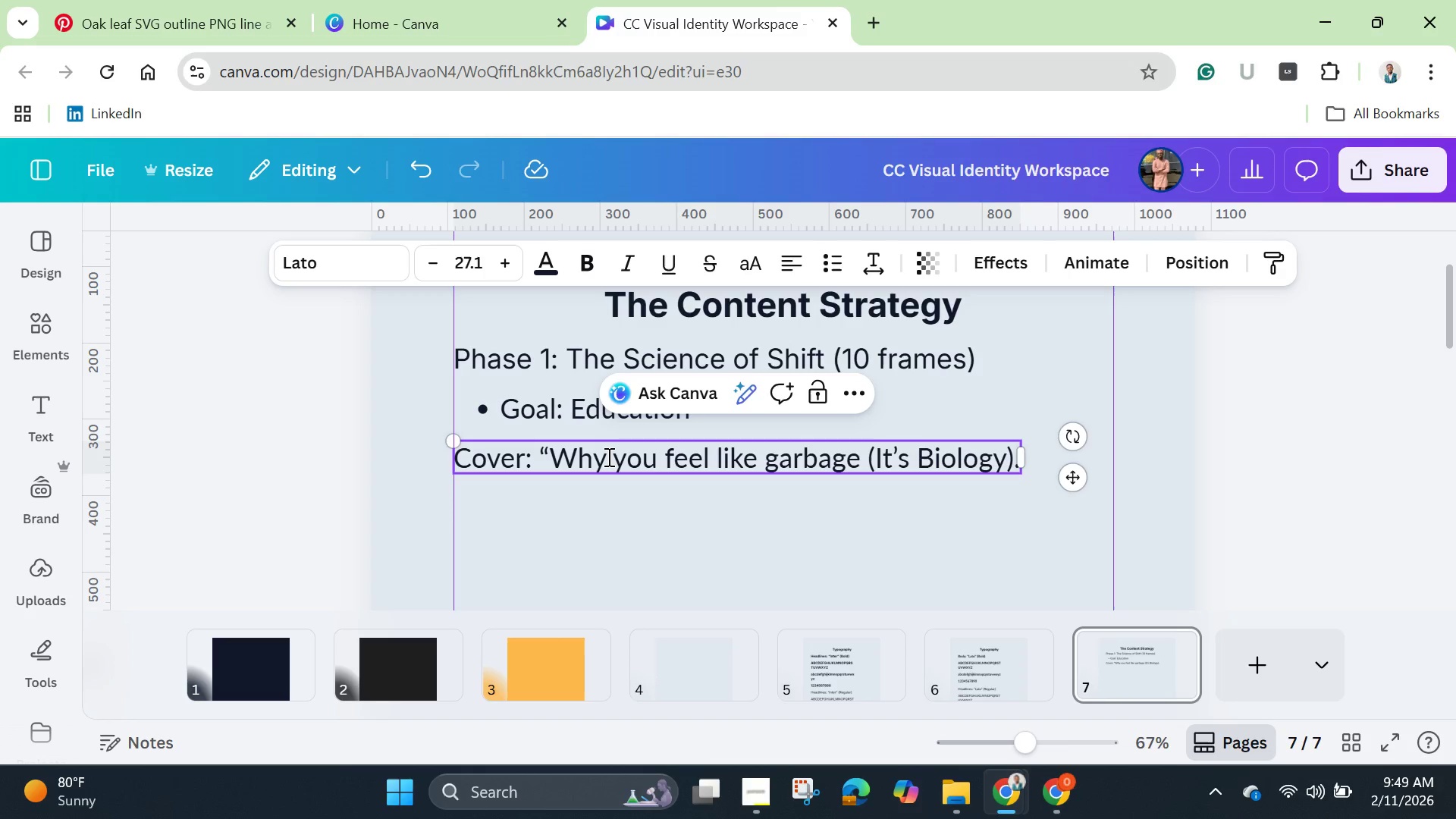 
wait(11.81)
 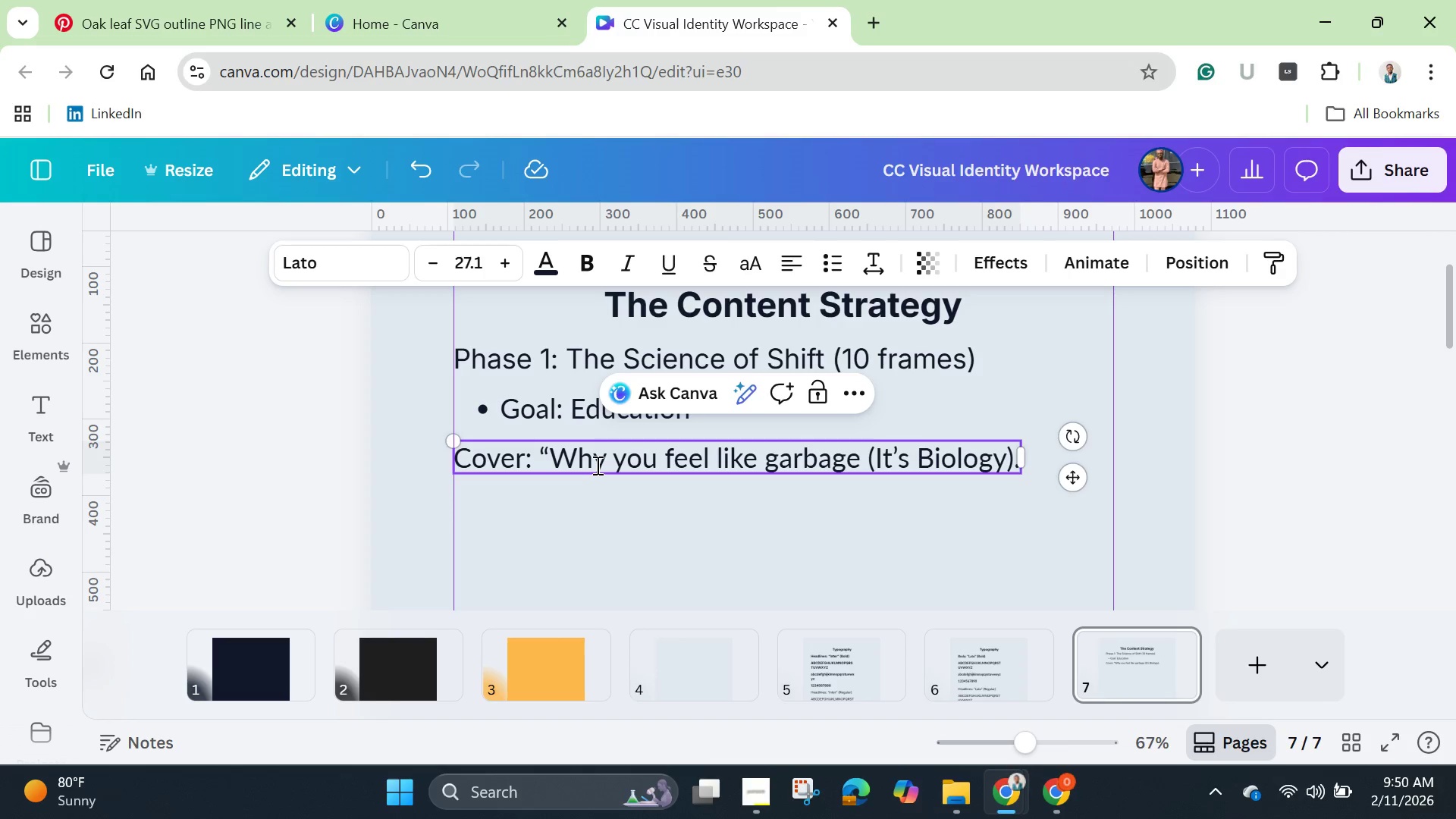 
left_click([1015, 453])
 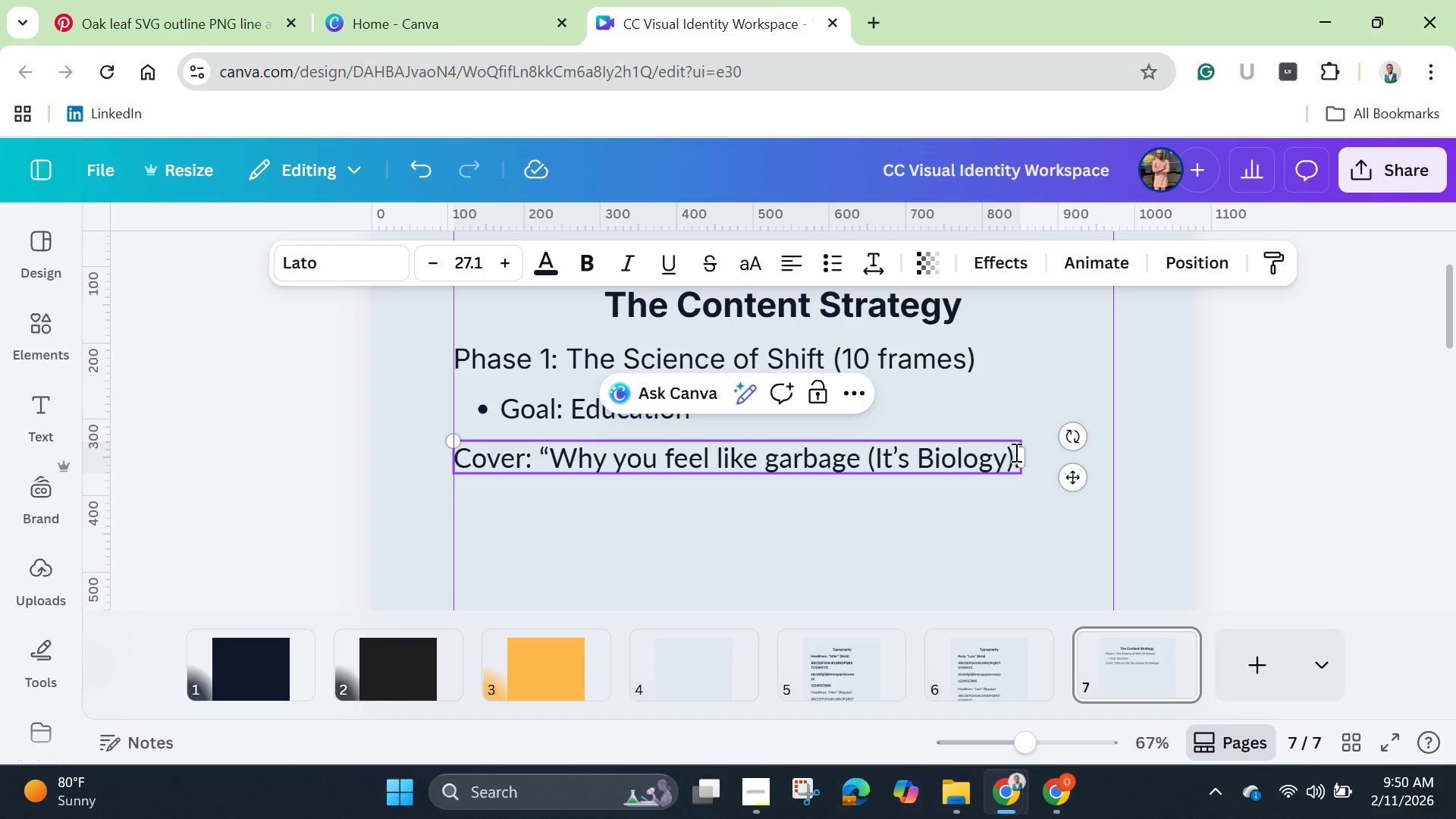 
key(Shift+Semicolon)
 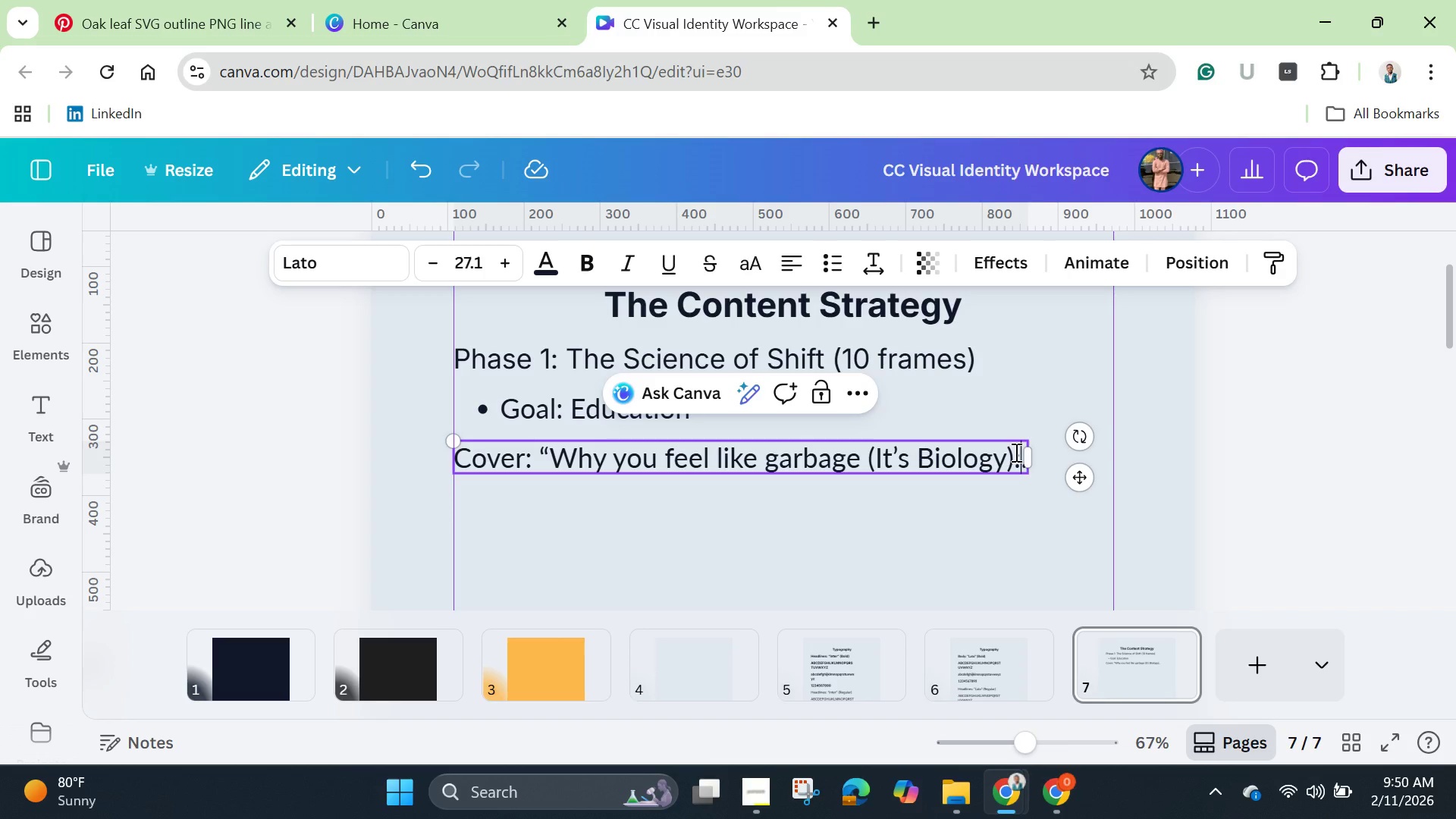 
key(Backspace)
 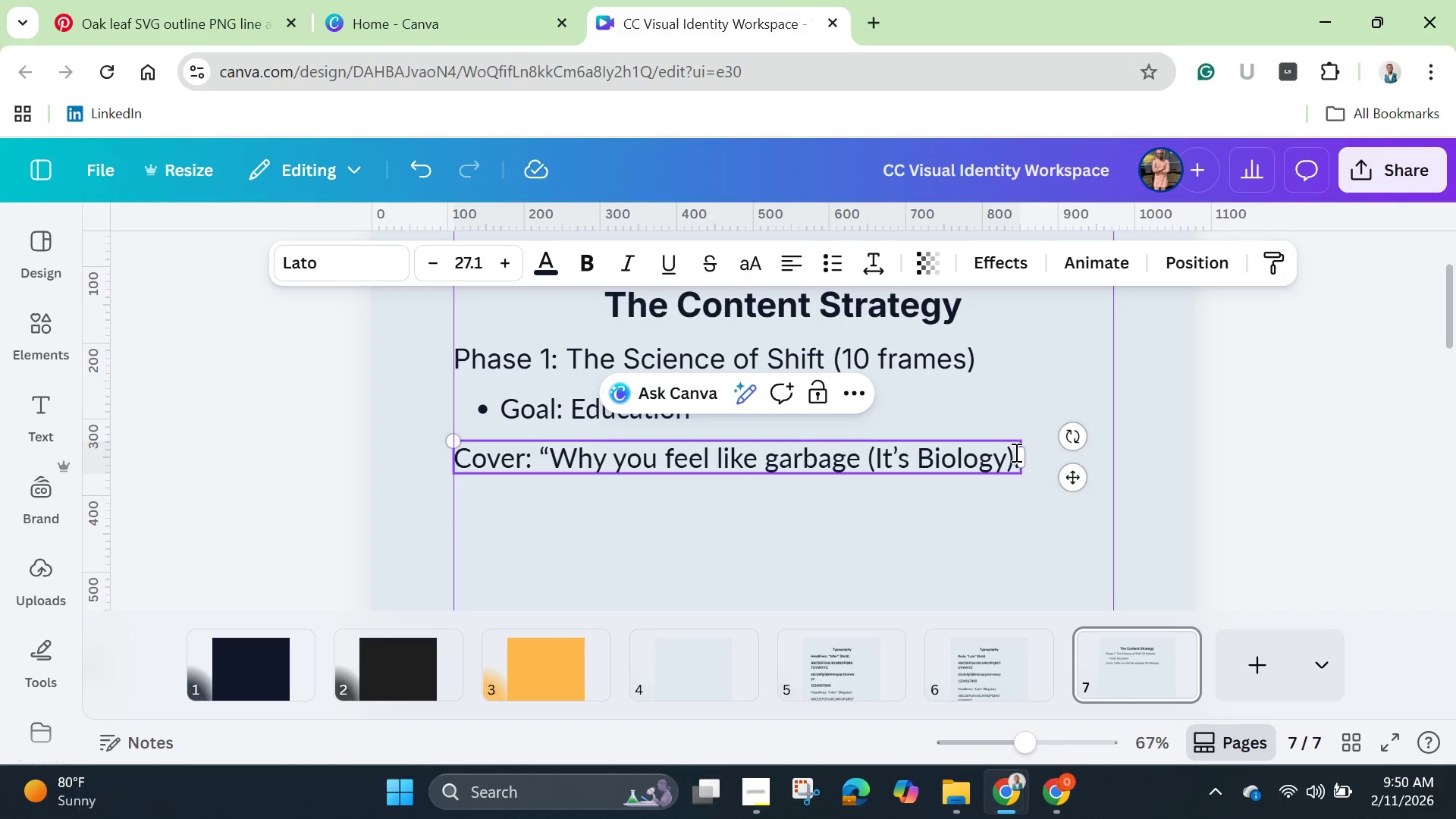 
key(Shift+BracketRight)
 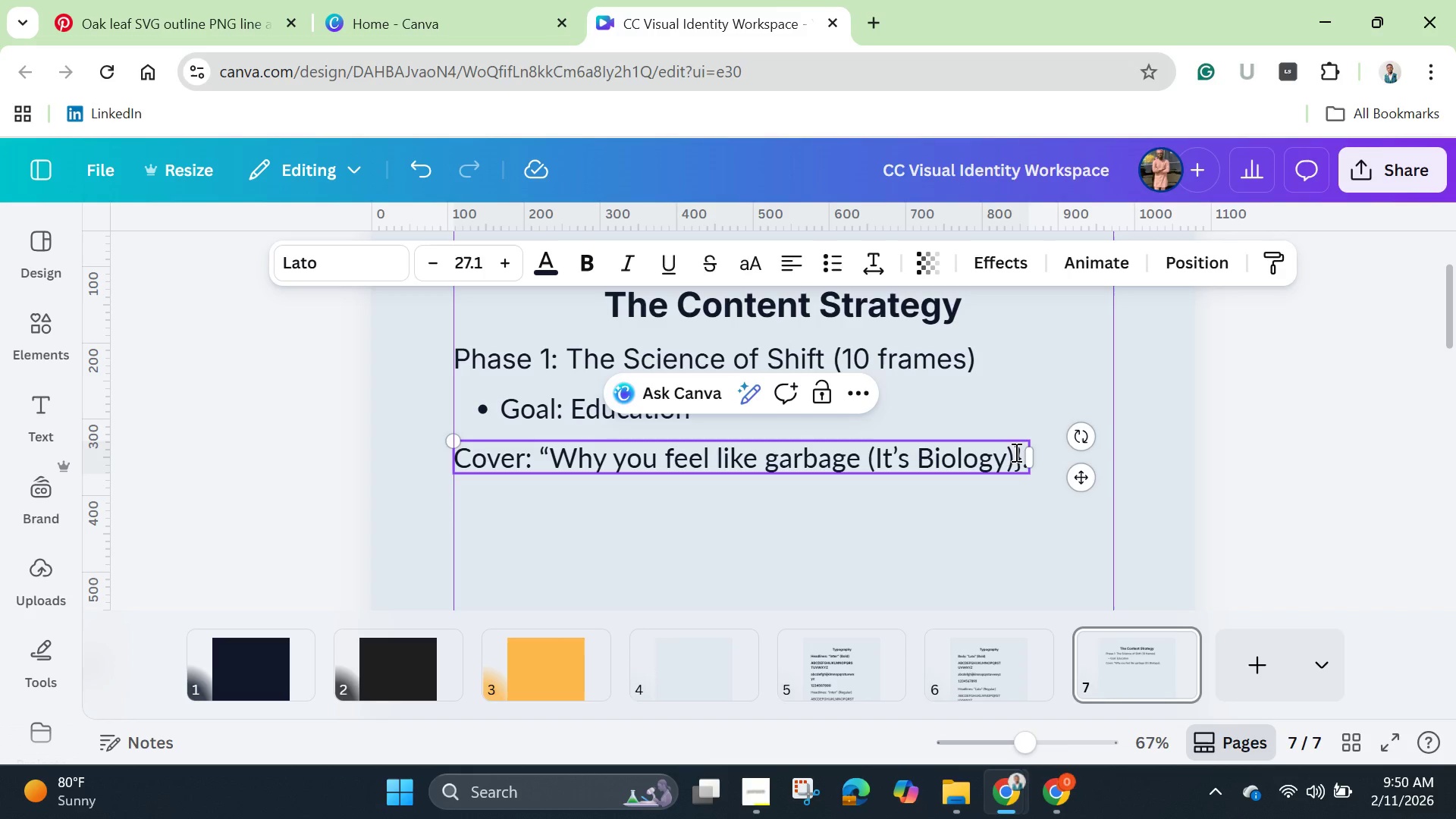 
key(Backspace)
 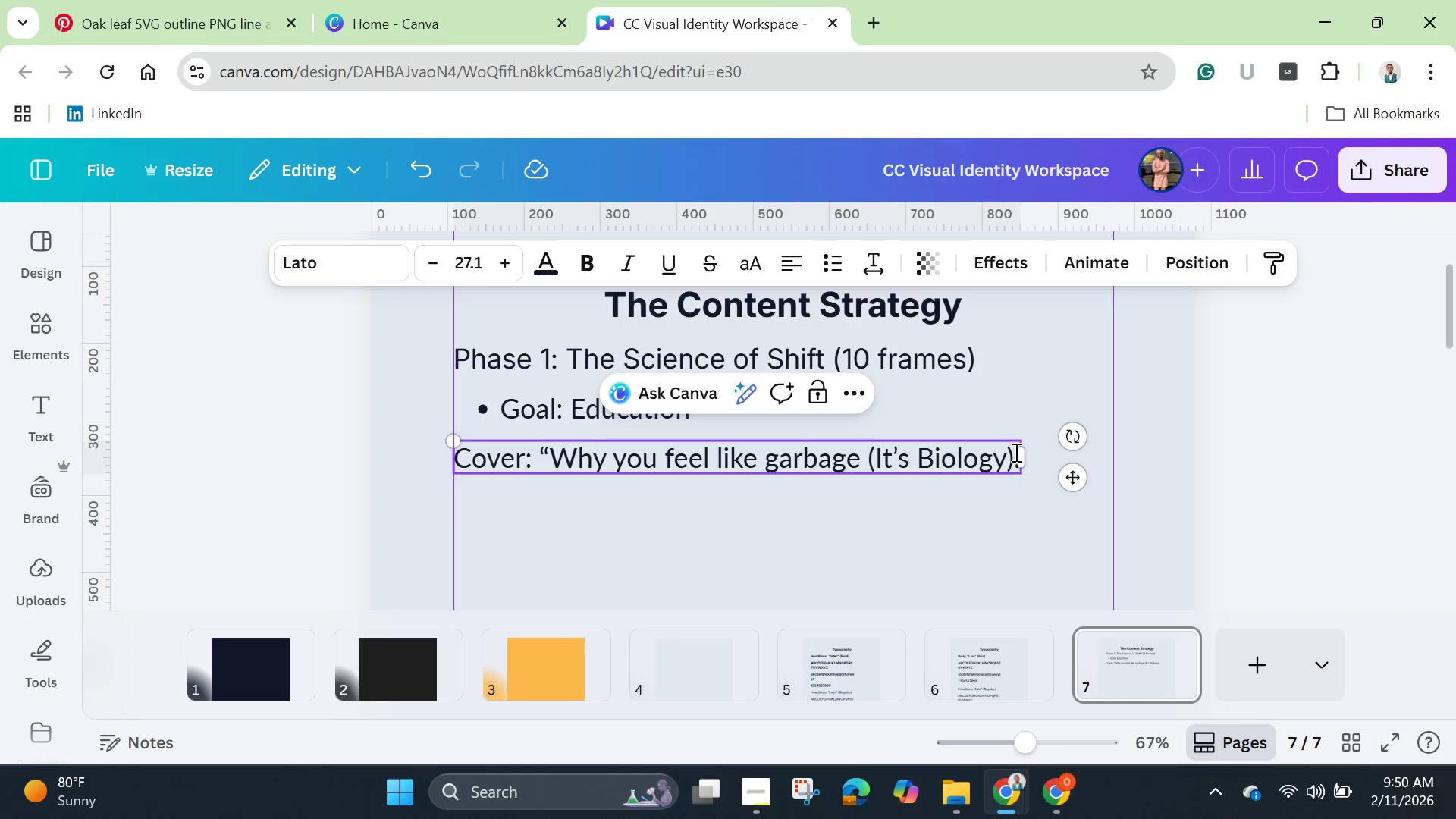 
hold_key(key=ShiftLeft, duration=1.52)
 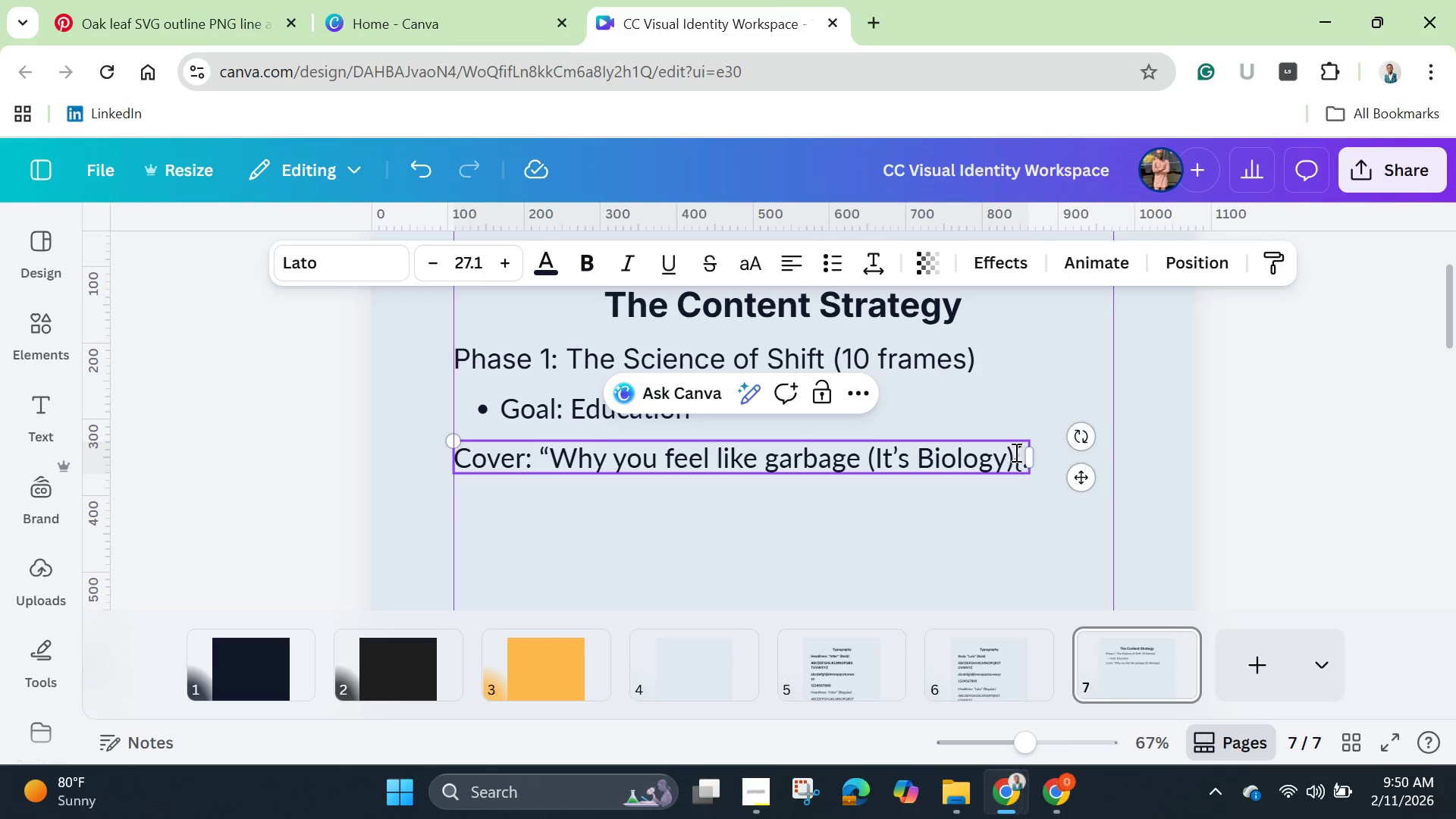 
key(Shift+BracketLeft)
 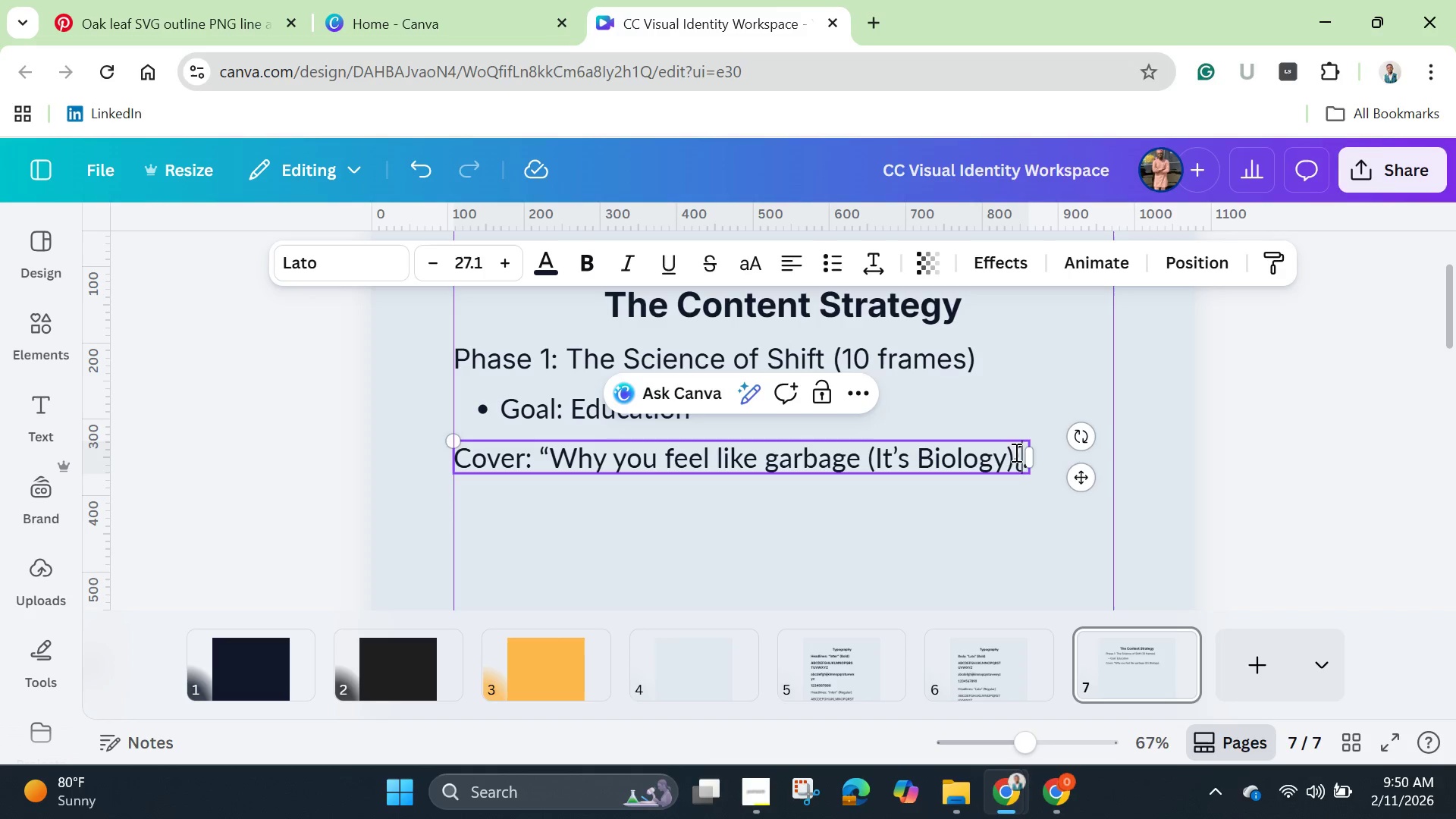 
key(Backspace)
 